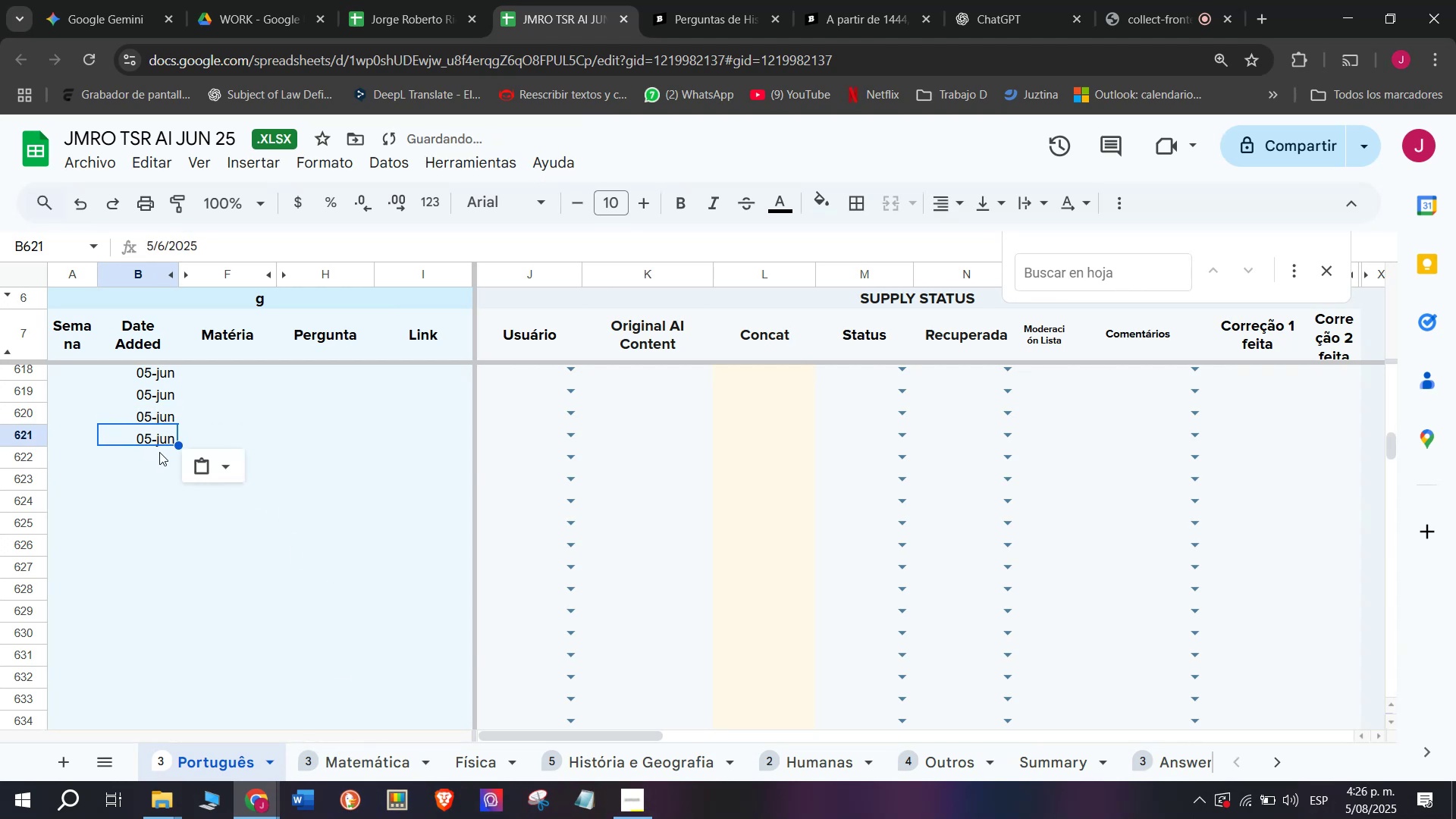 
left_click_drag(start_coordinate=[159, 460], to_coordinate=[159, 455])
 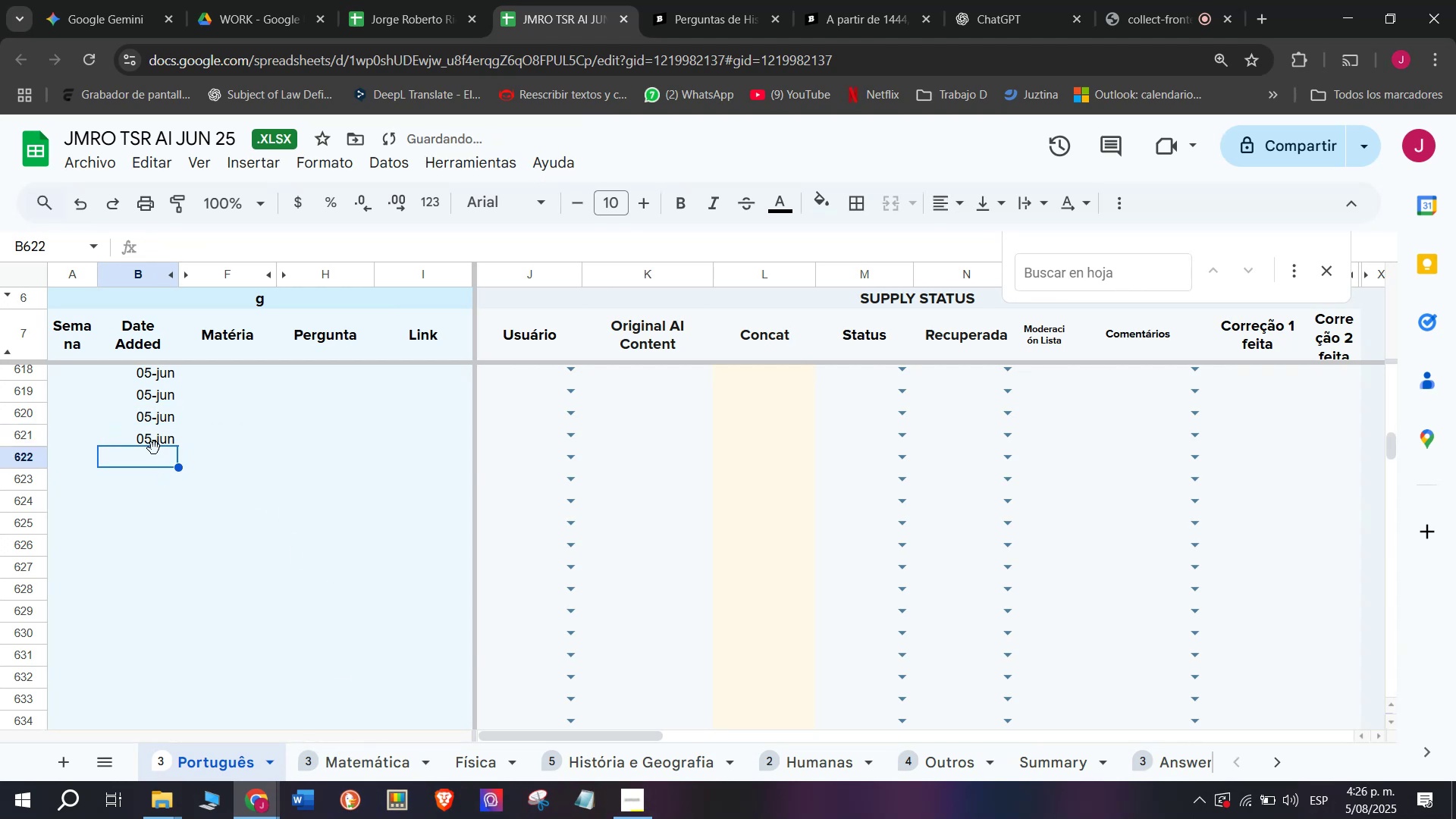 
key(Control+V)
 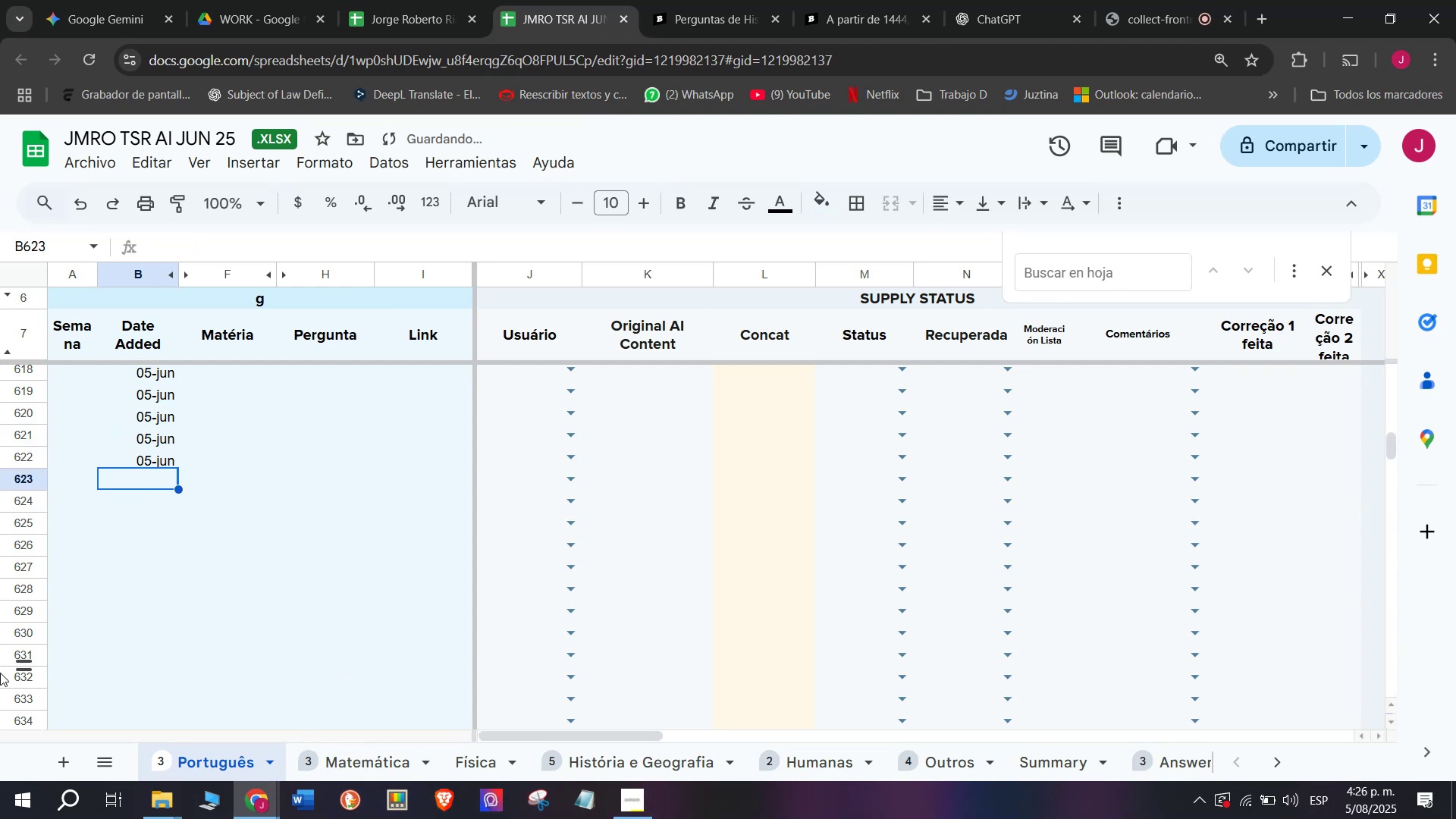 
key(Control+V)
 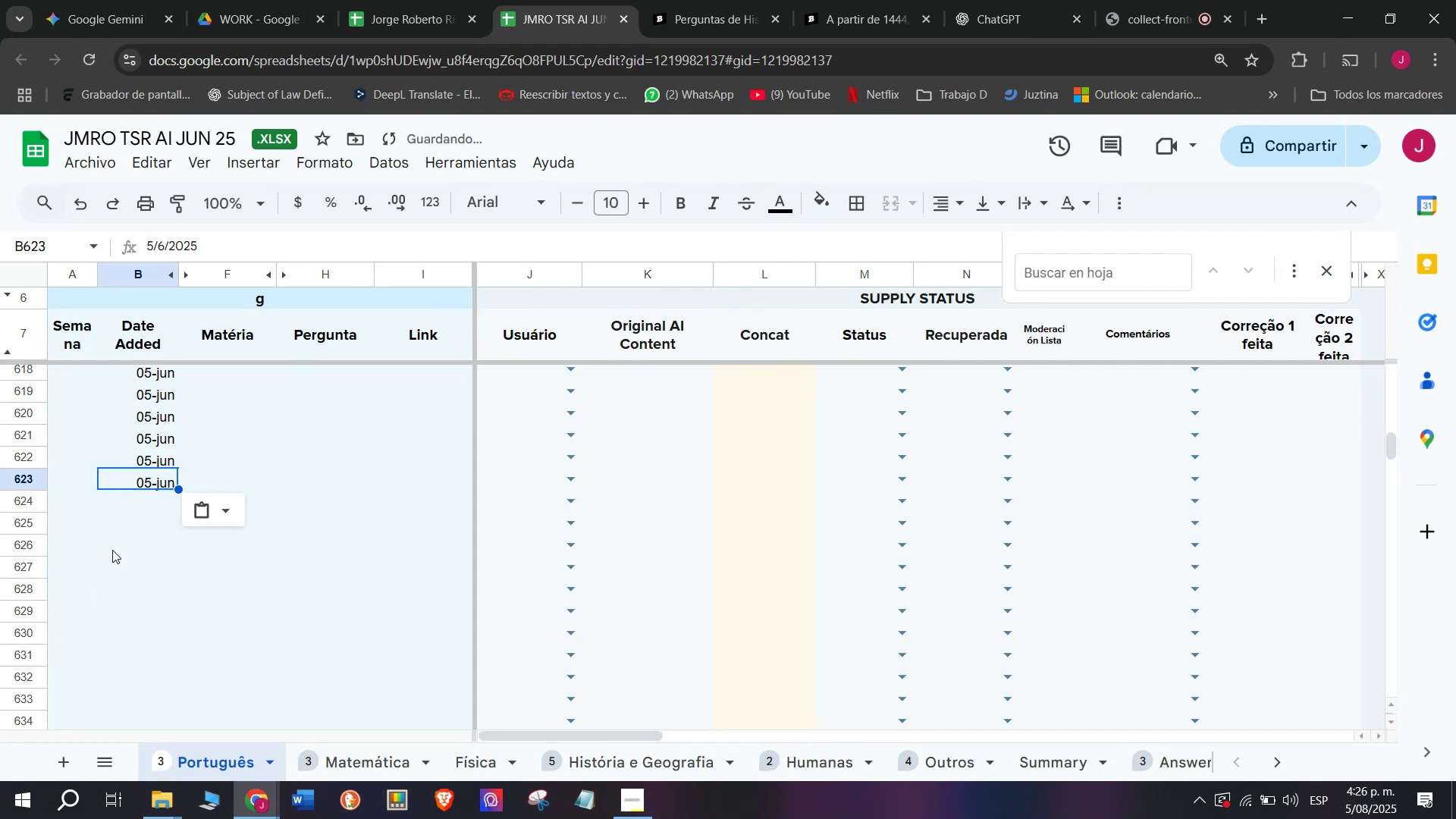 
left_click_drag(start_coordinate=[148, 506], to_coordinate=[148, 500])
 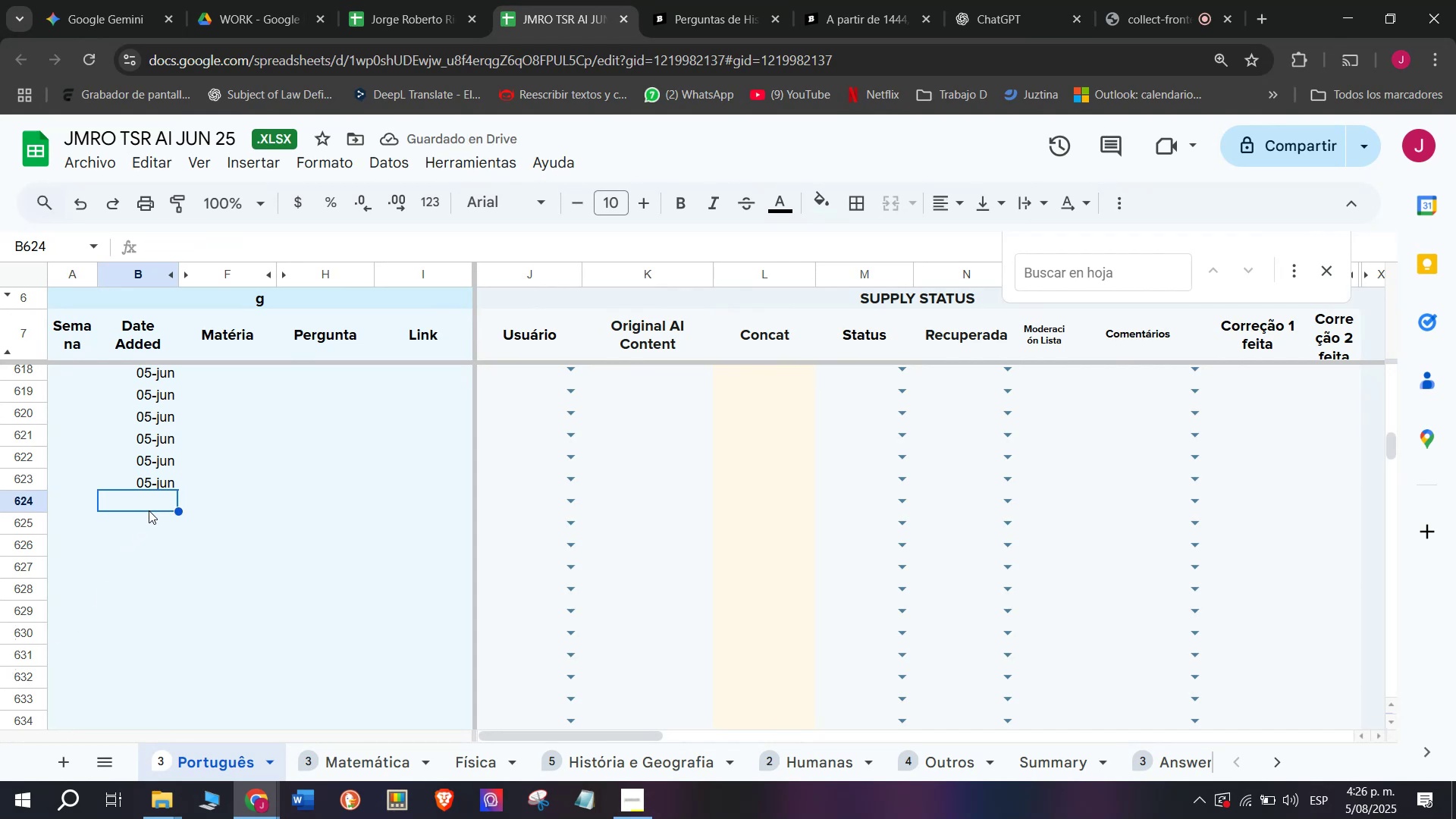 
hold_key(key=ControlLeft, duration=0.95)
 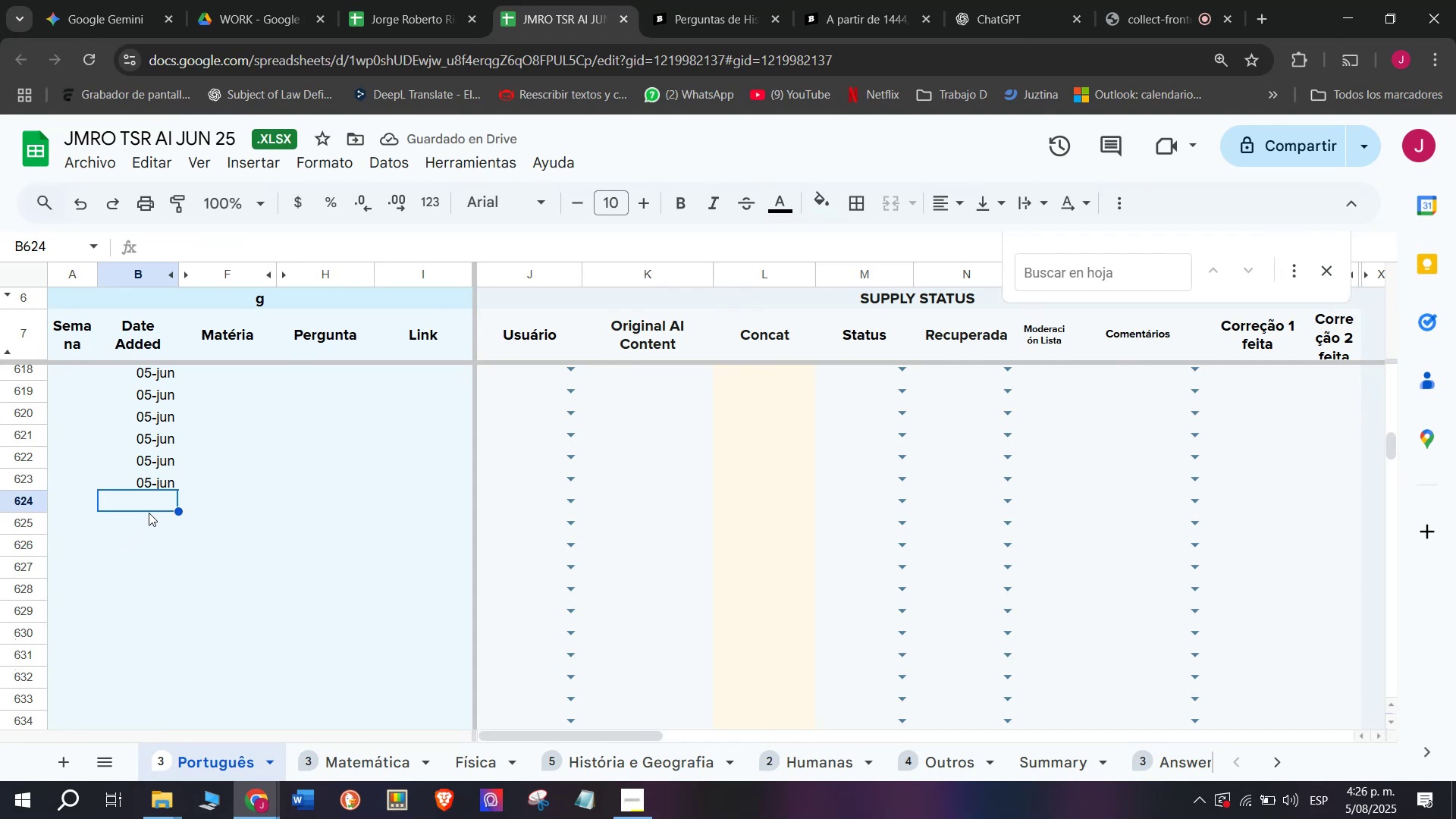 
hold_key(key=MetaLeft, duration=0.92)
 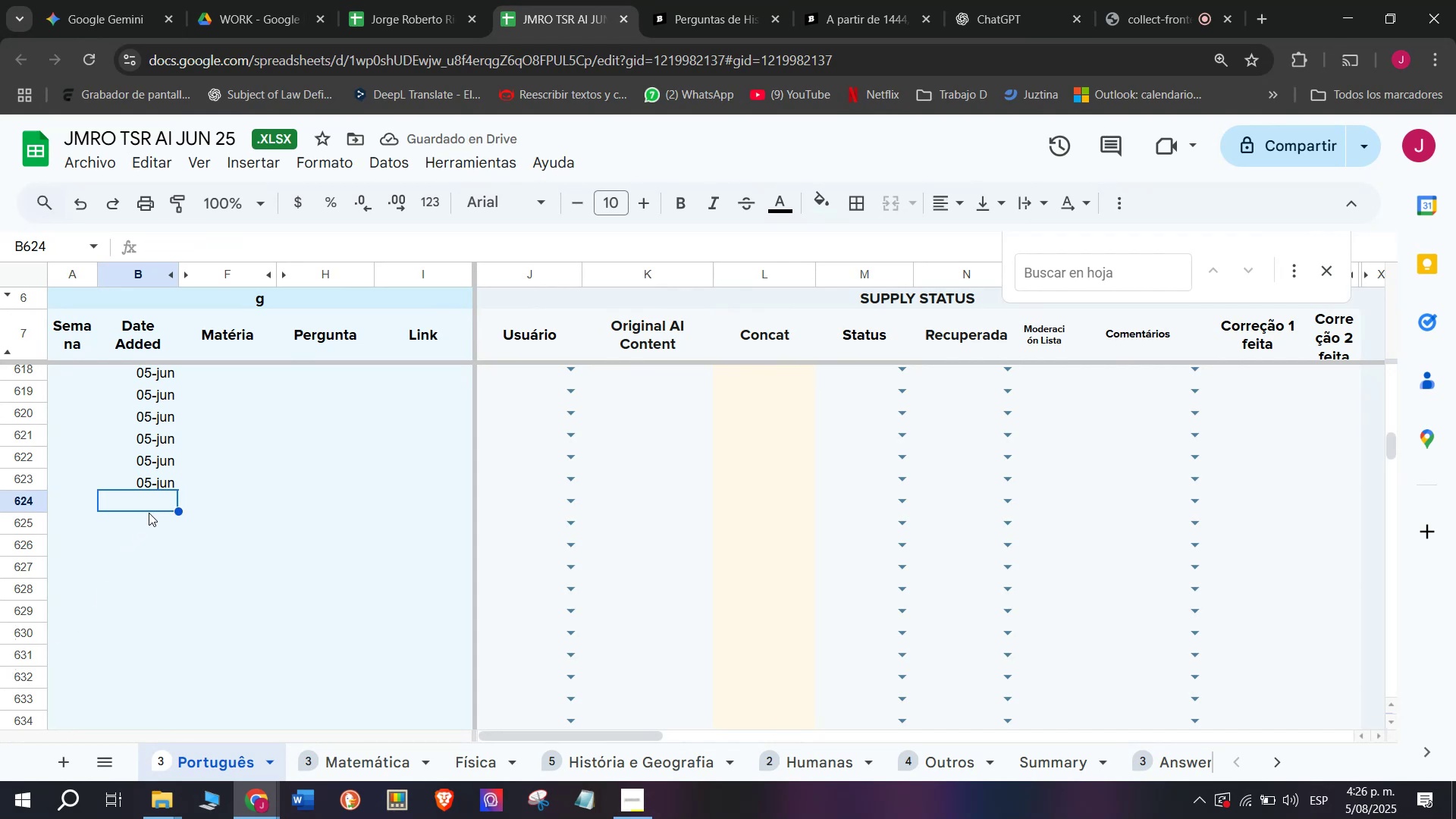 
key(Control+V)
 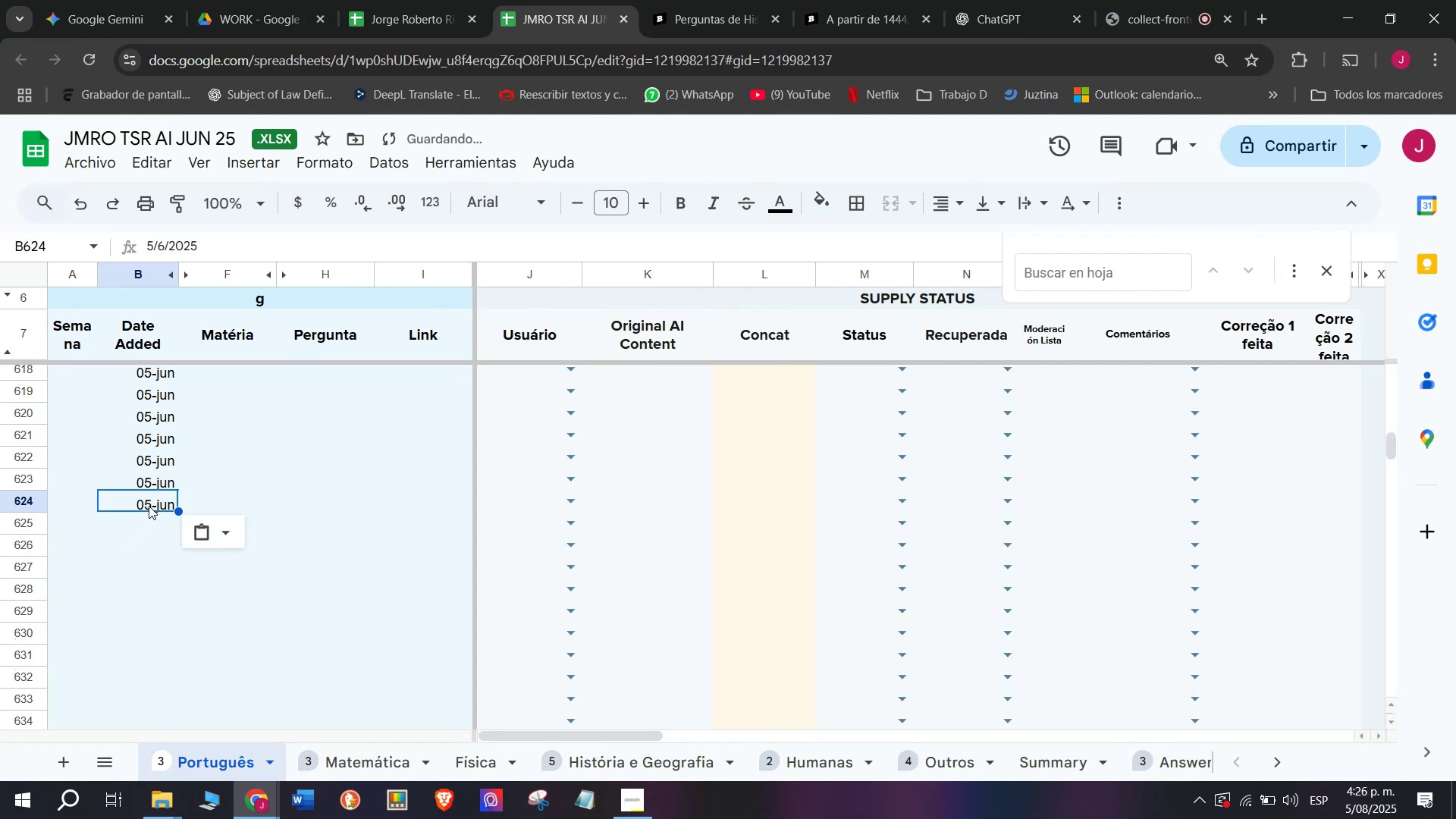 
left_click_drag(start_coordinate=[158, 521], to_coordinate=[158, 516])
 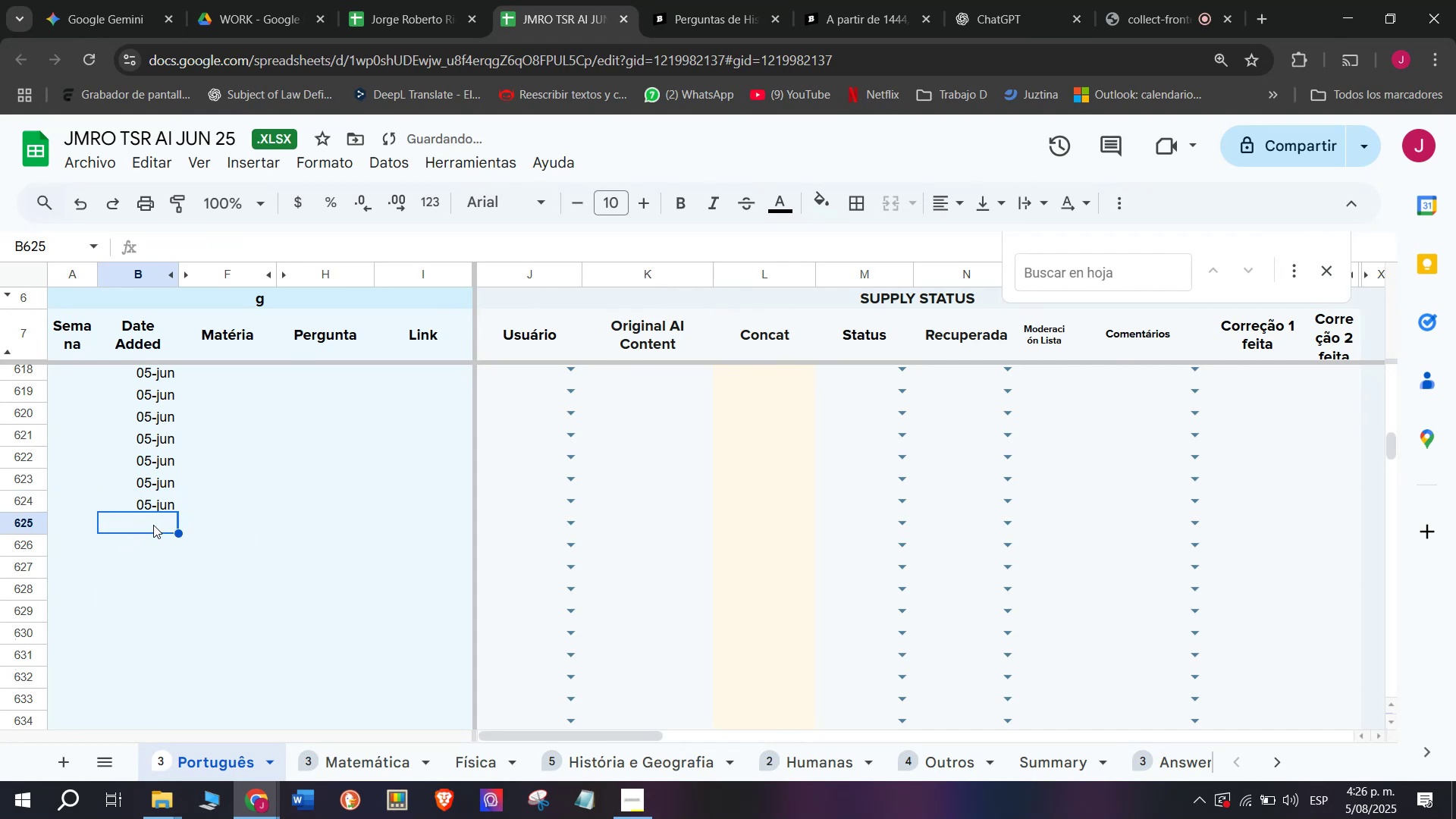 
key(Control+V)
 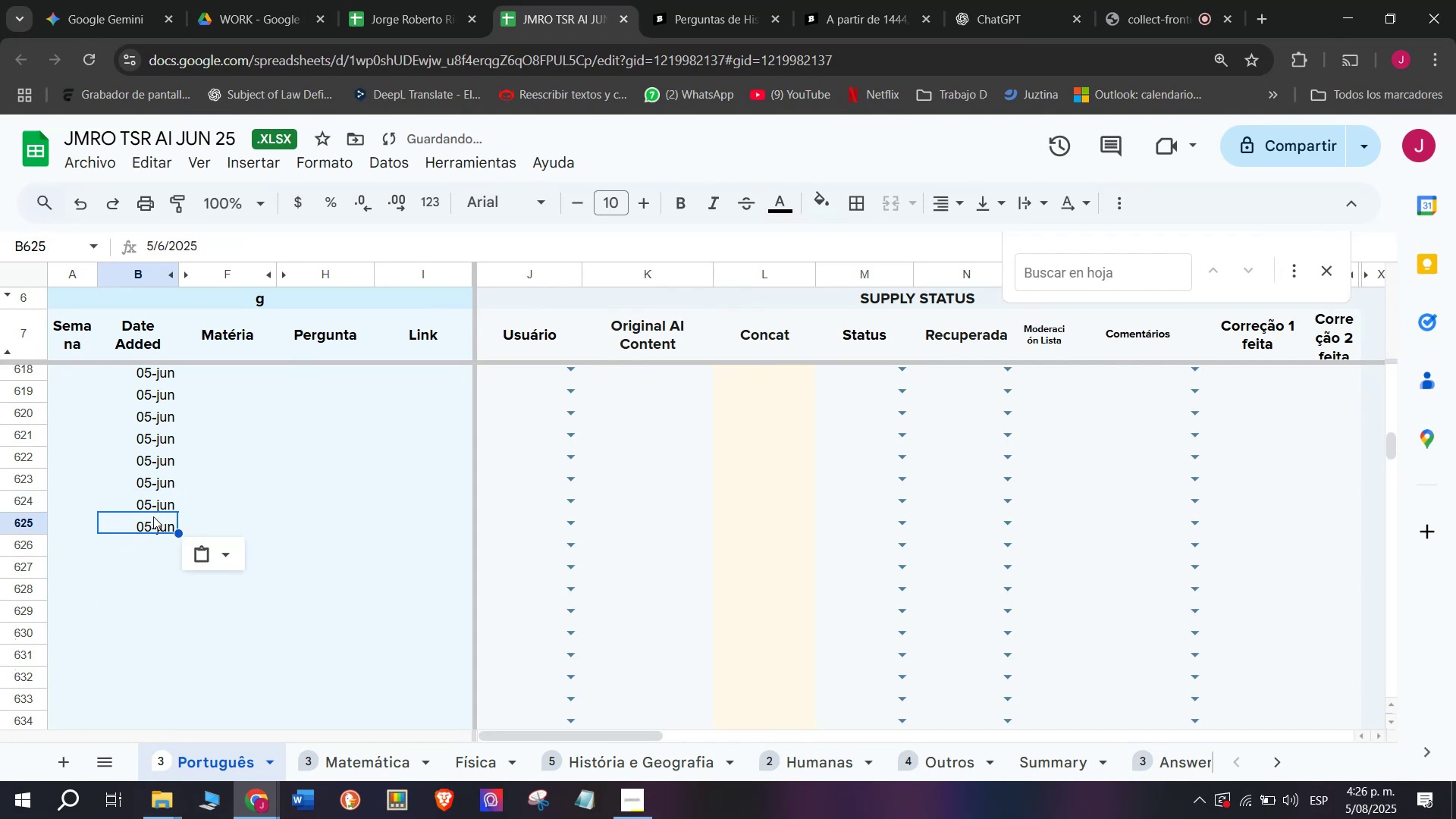 
left_click_drag(start_coordinate=[147, 543], to_coordinate=[147, 539])
 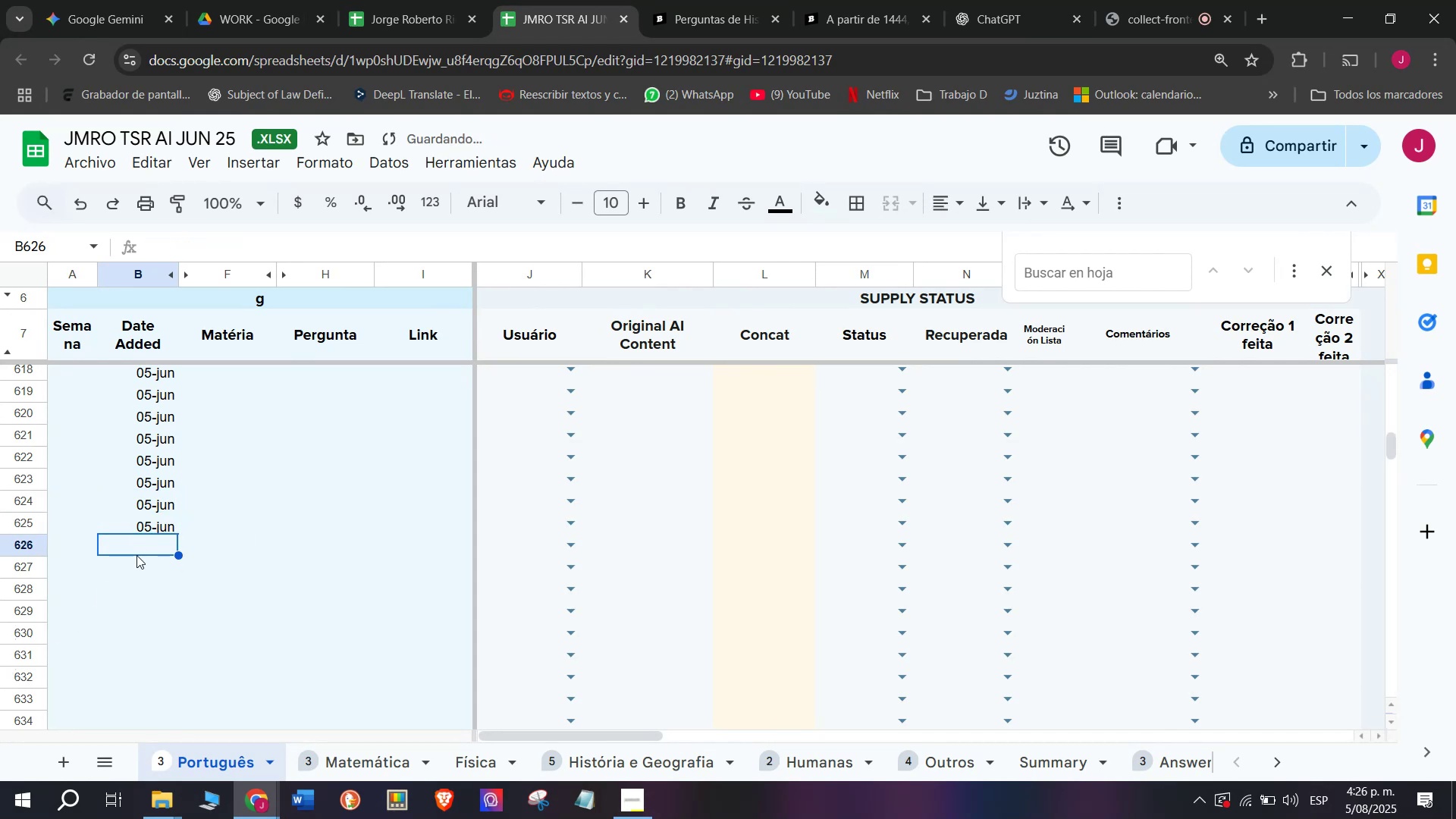 
key(Control+V)
 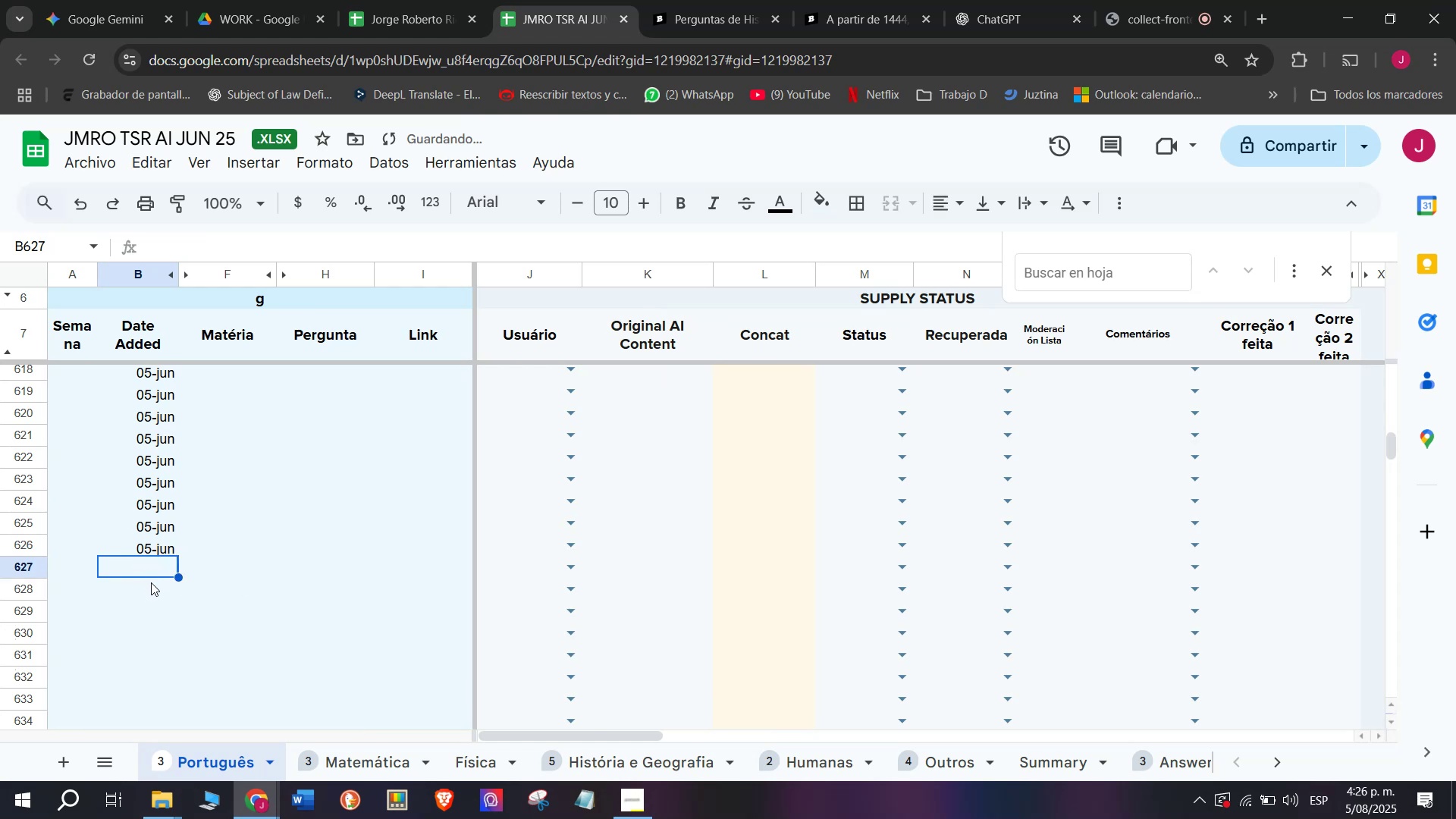 
key(Control+V)
 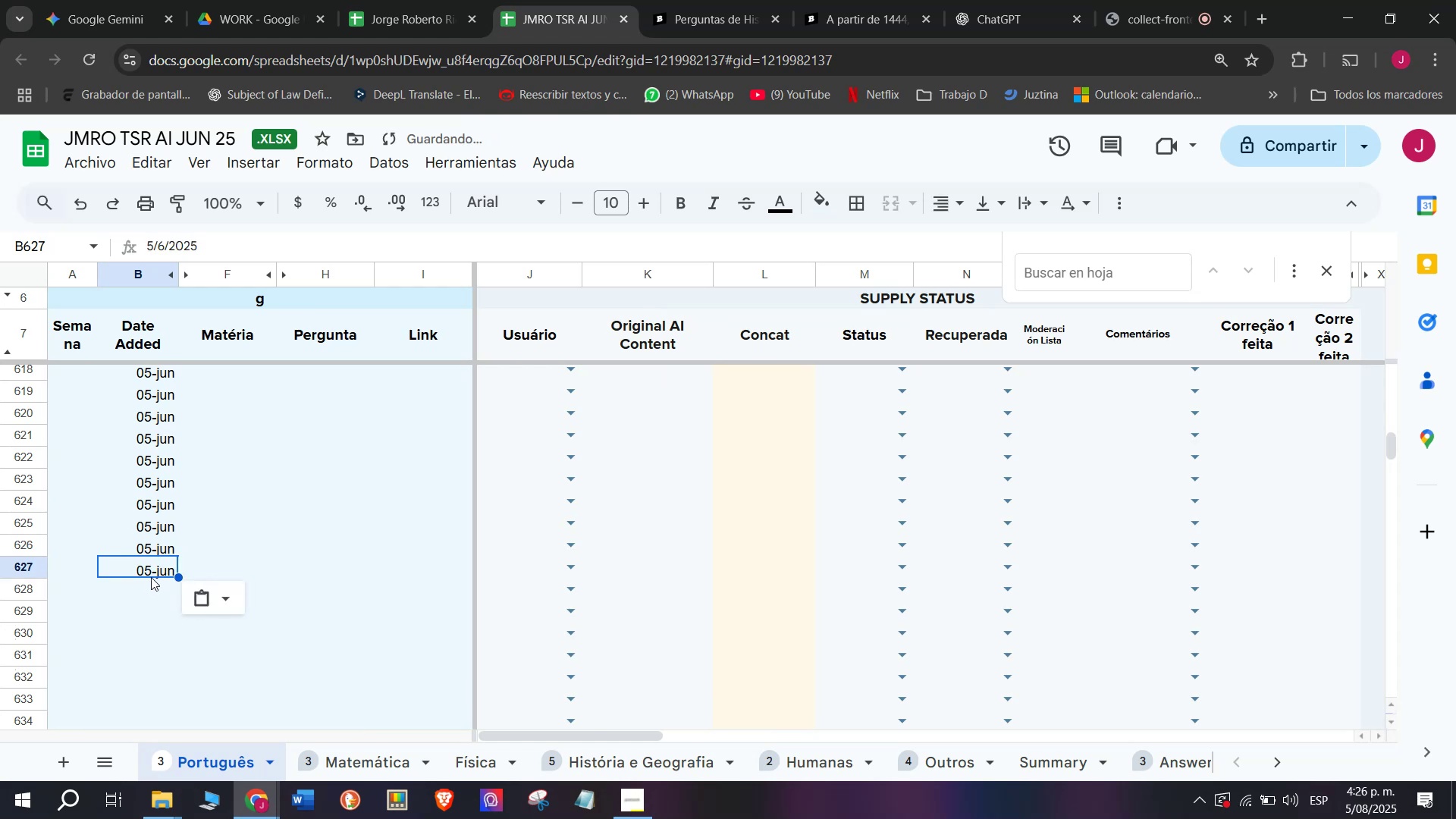 
left_click_drag(start_coordinate=[151, 596], to_coordinate=[151, 592])
 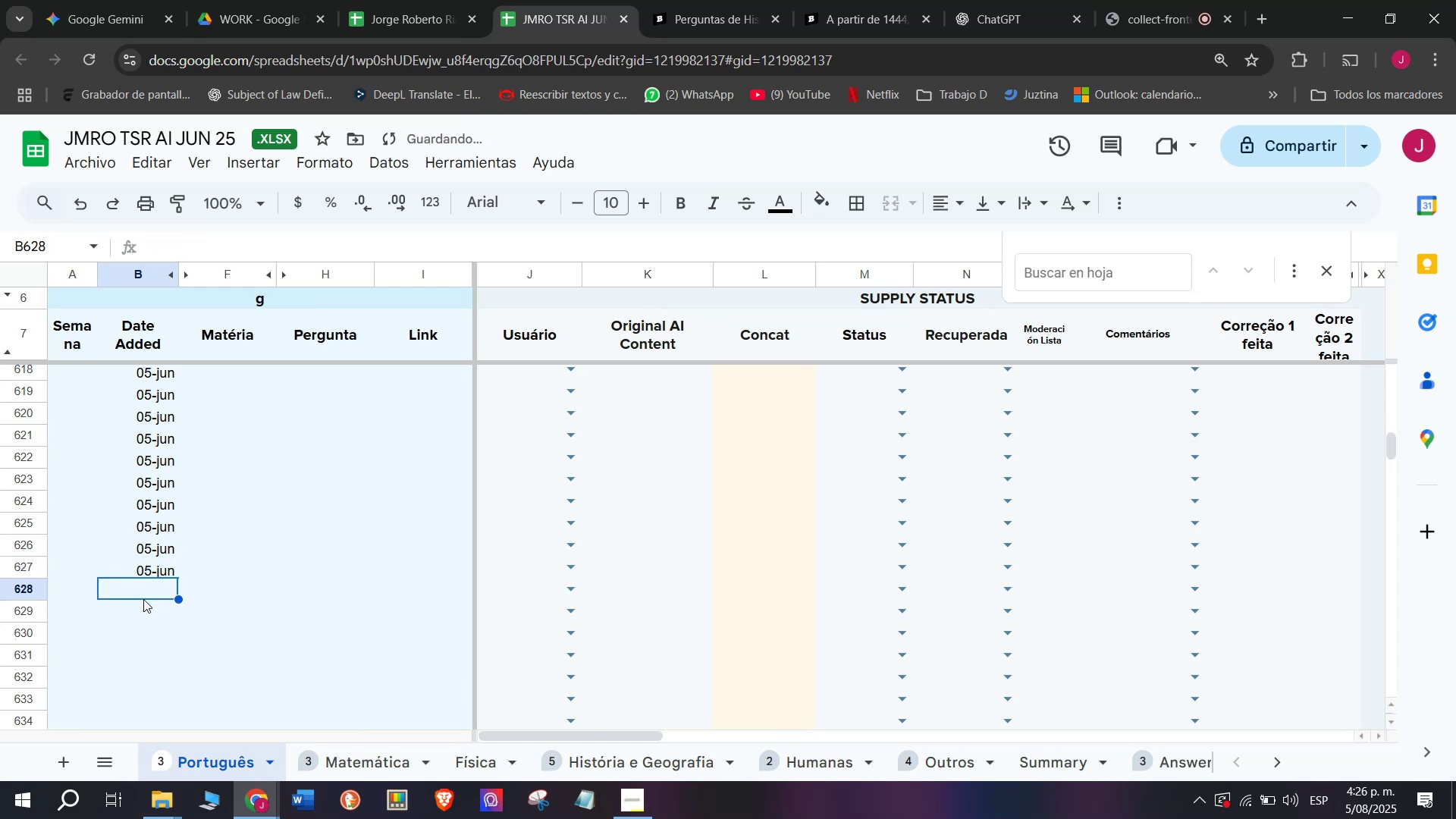 
key(Control+V)
 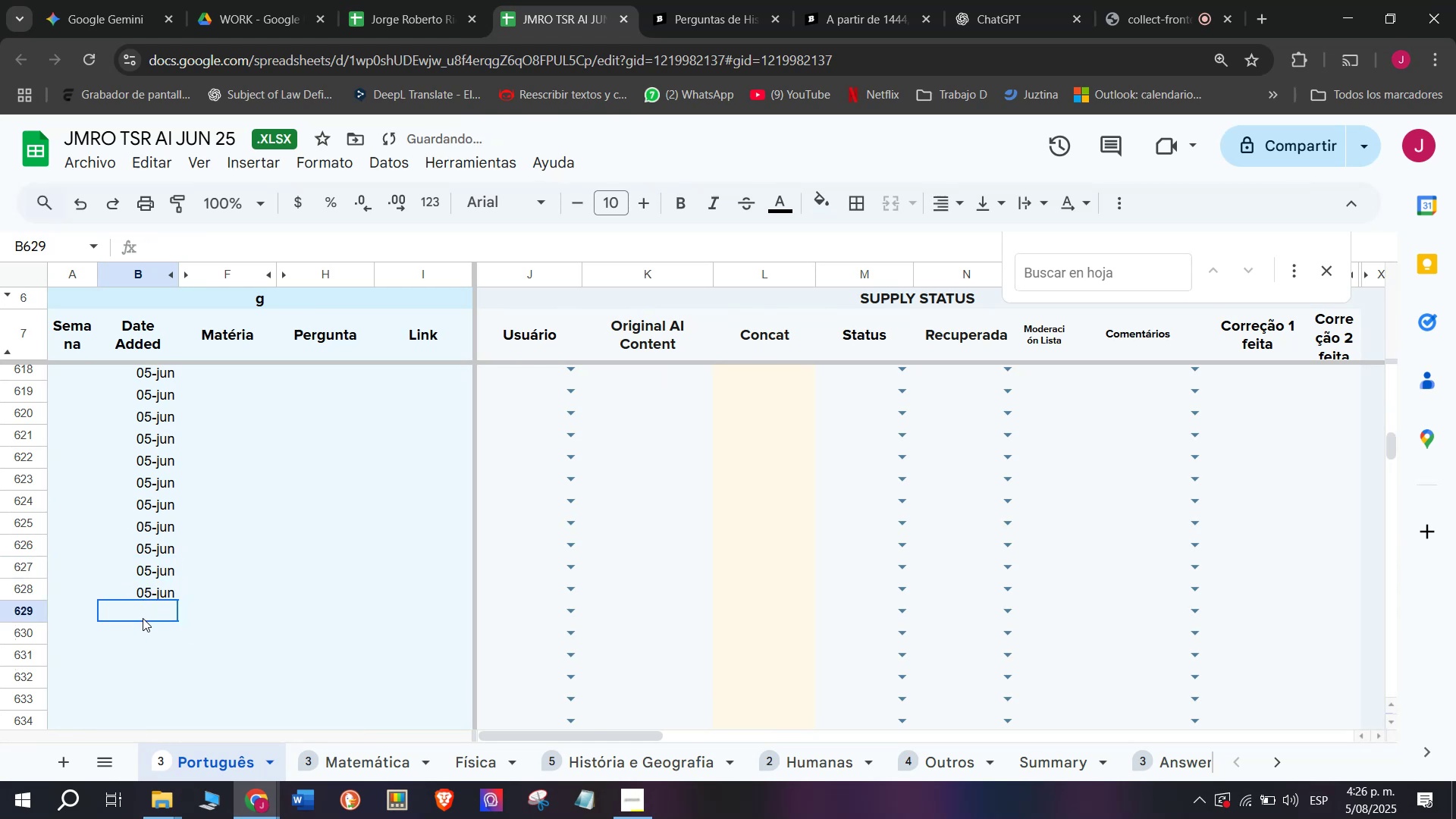 
key(Control+V)
 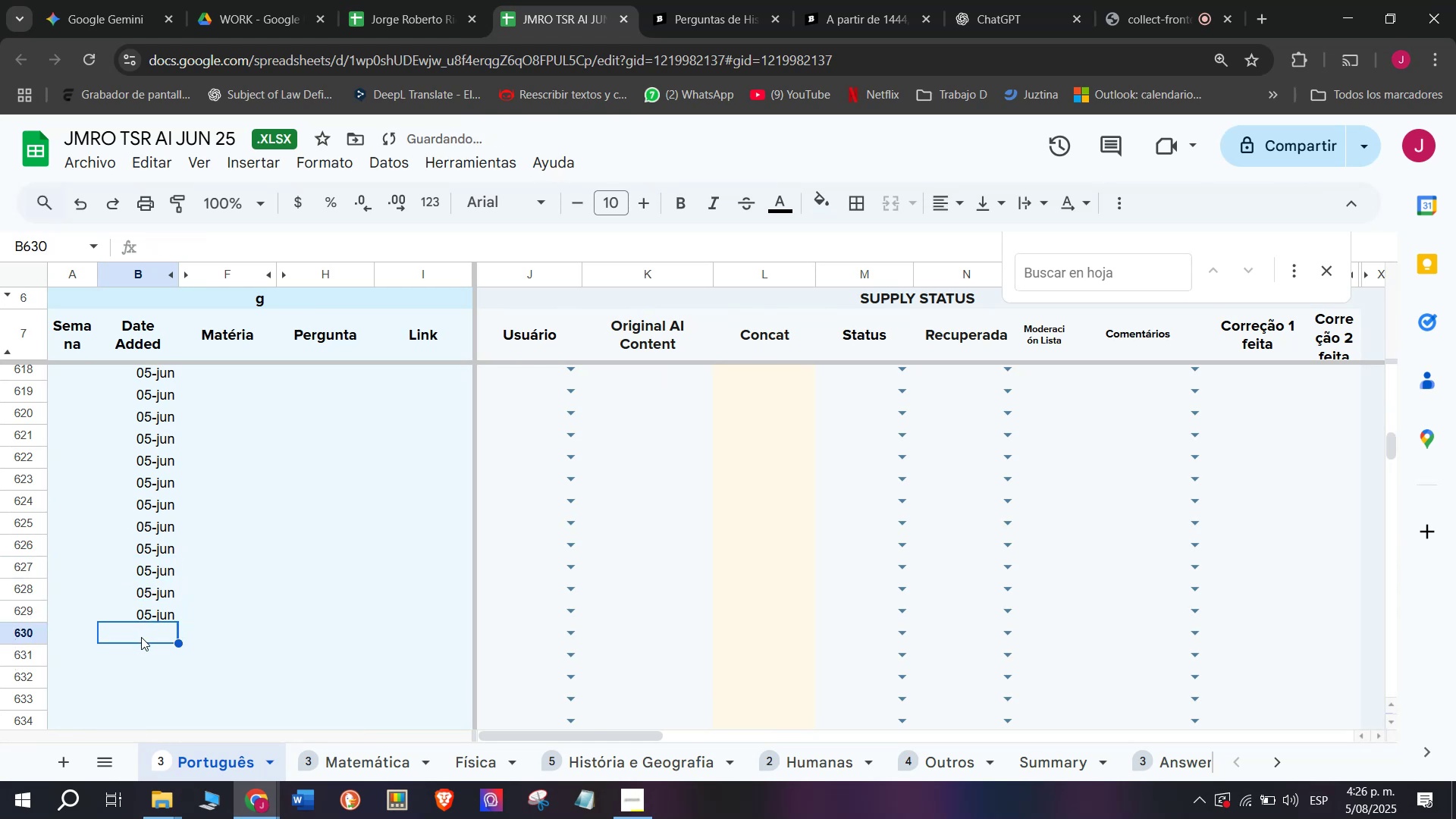 
key(Control+V)
 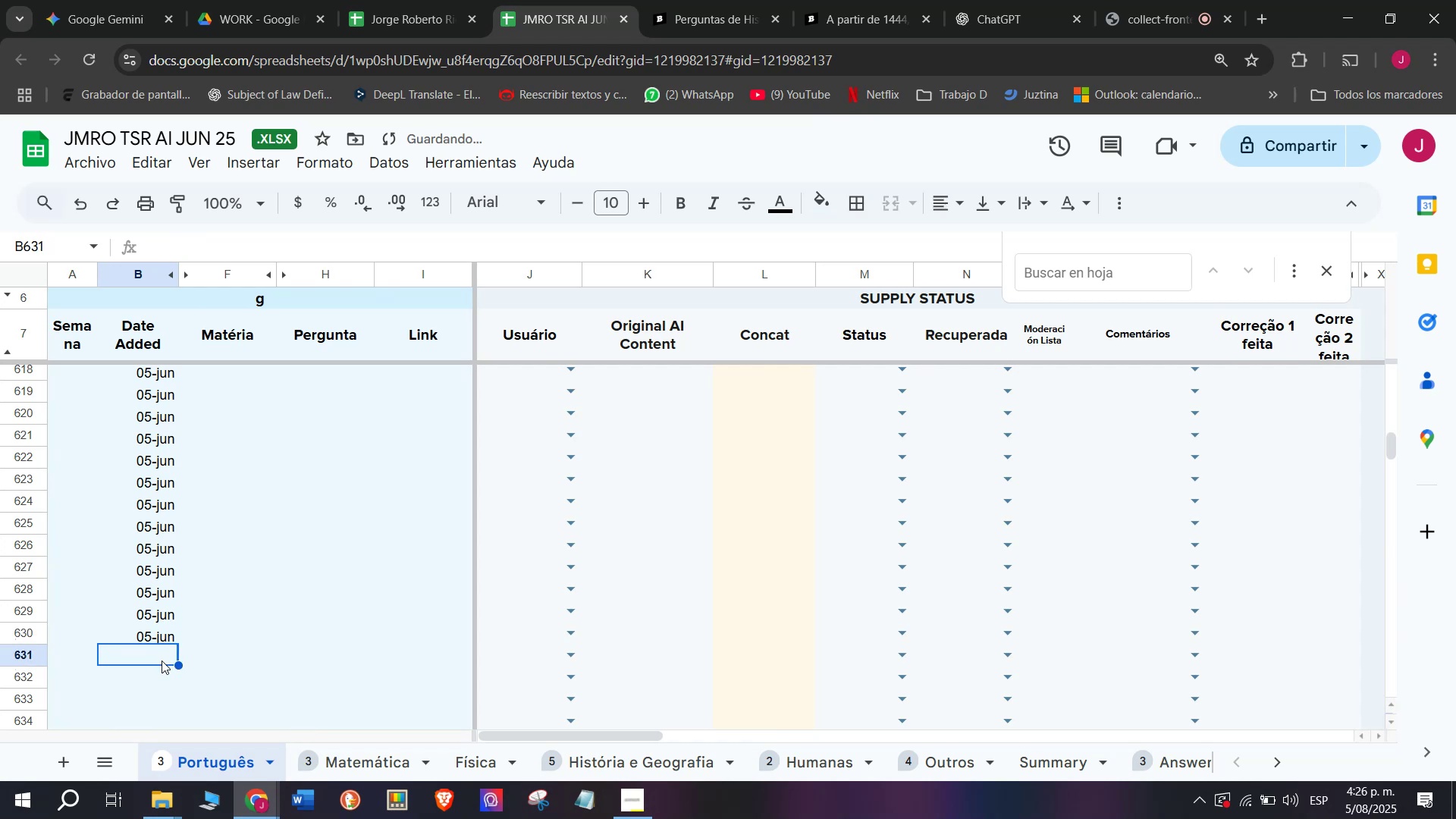 
key(Control+V)
 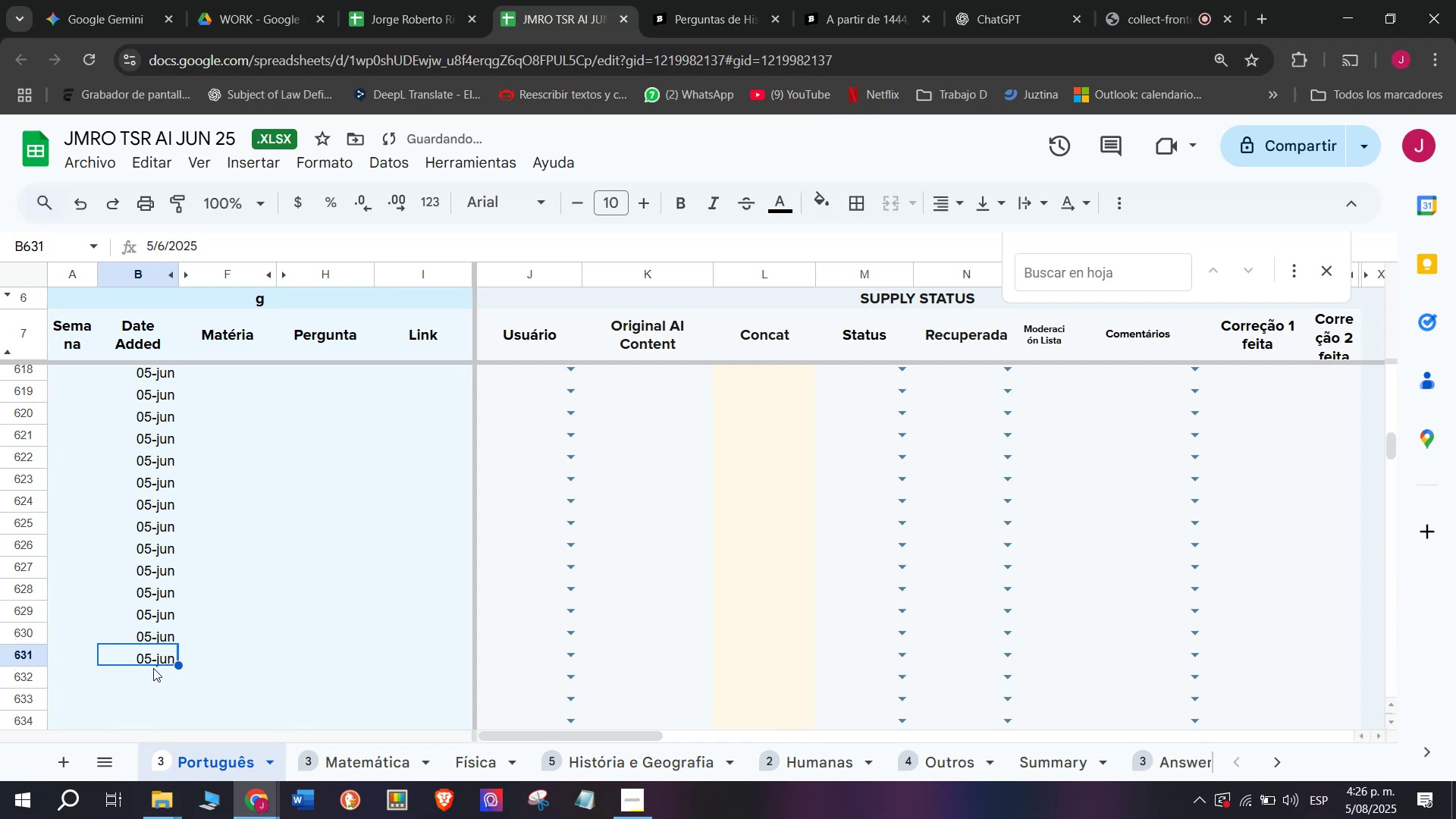 
left_click_drag(start_coordinate=[153, 673], to_coordinate=[153, 668])
 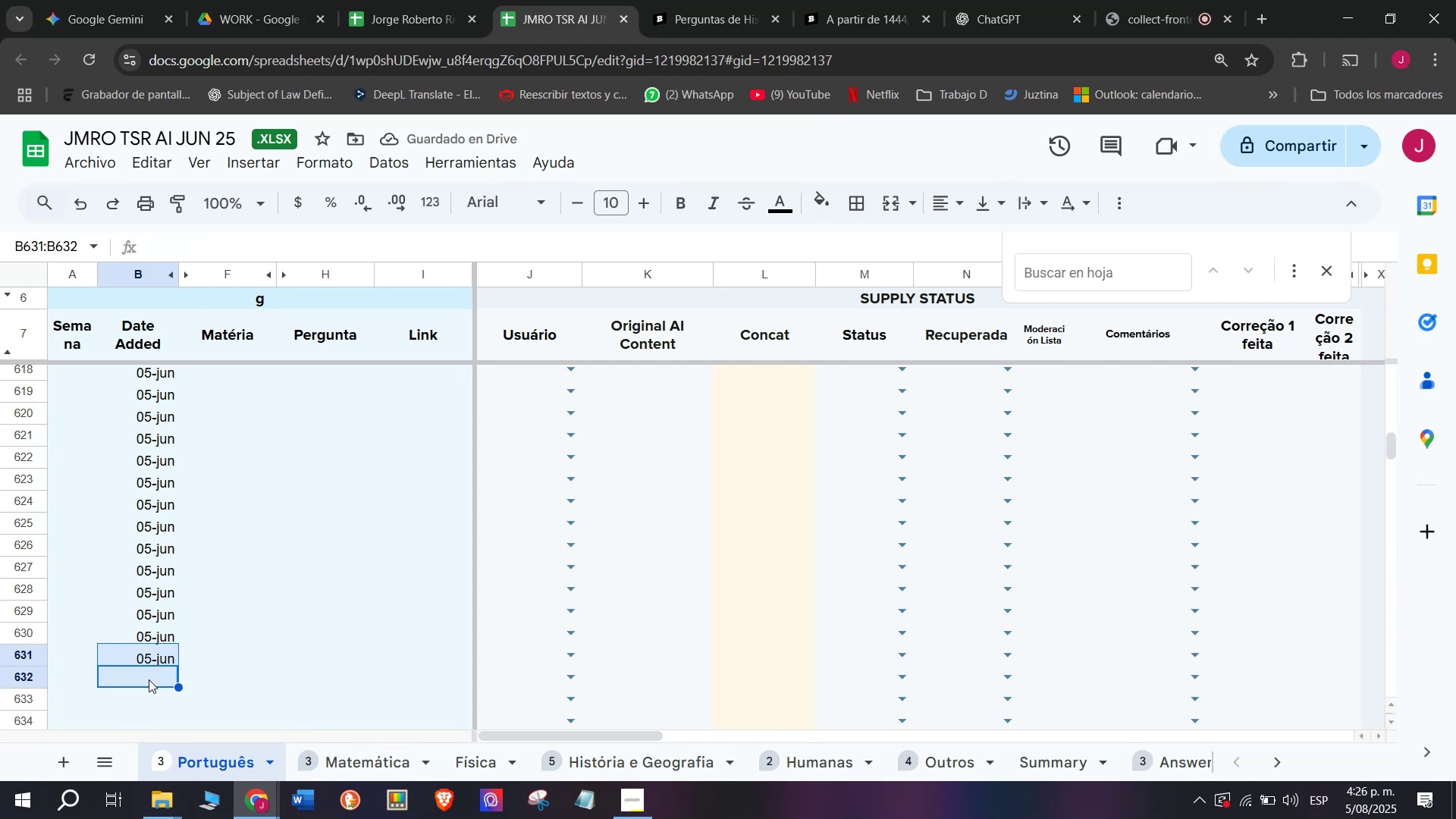 
key(Control+V)
 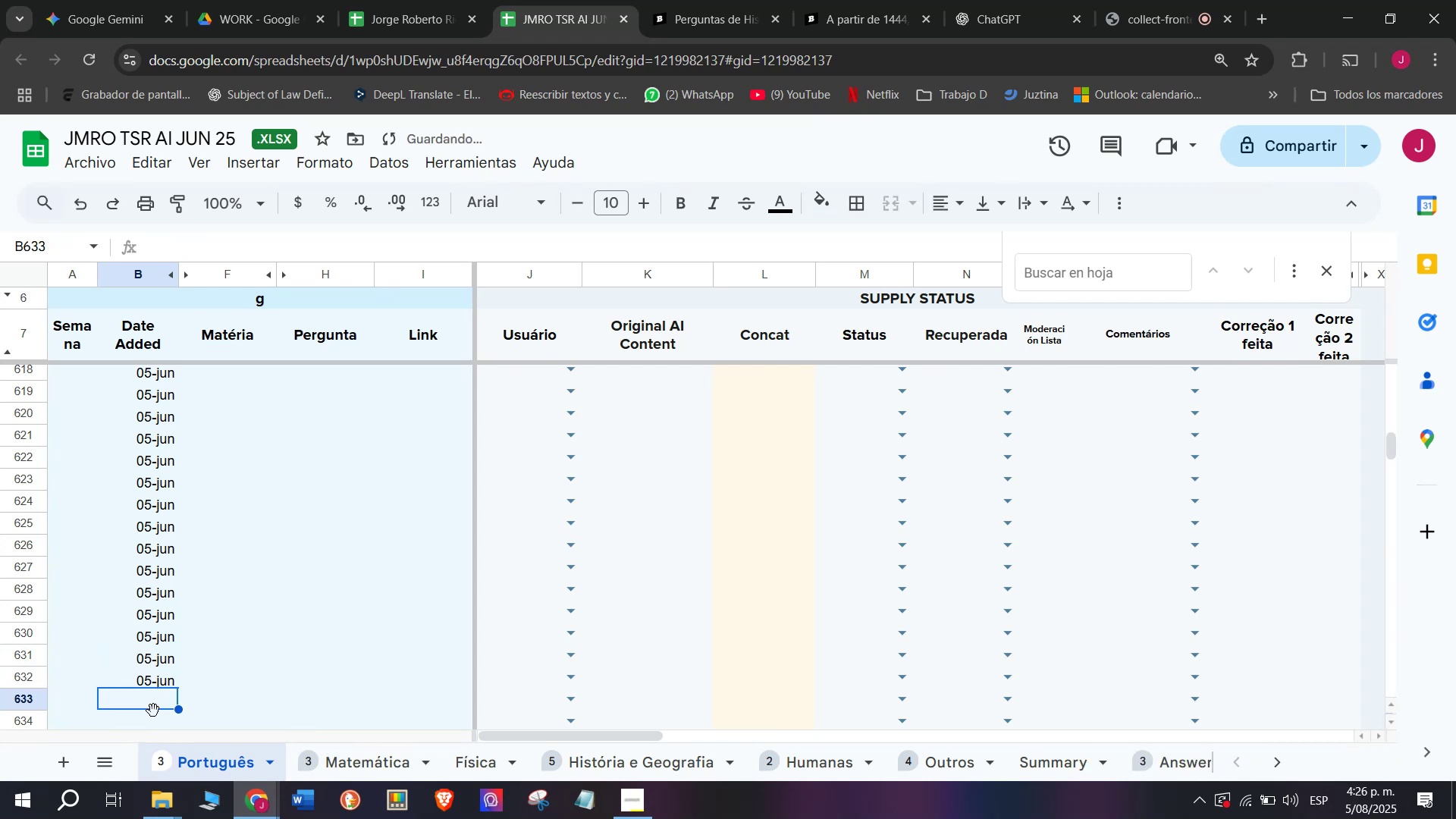 
key(Control+V)
 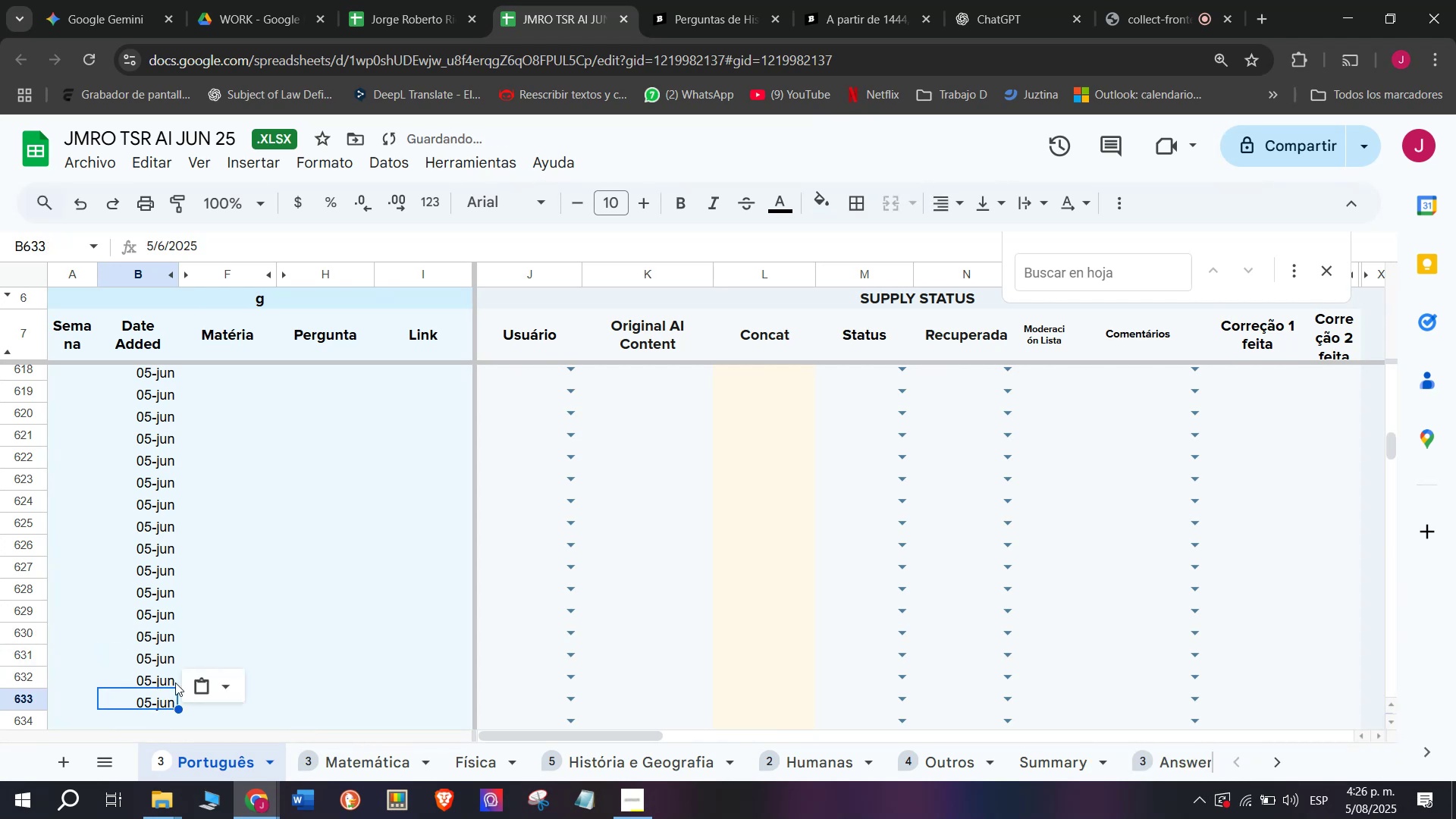 
scroll: coordinate [315, 510], scroll_direction: down, amount: 1.0
 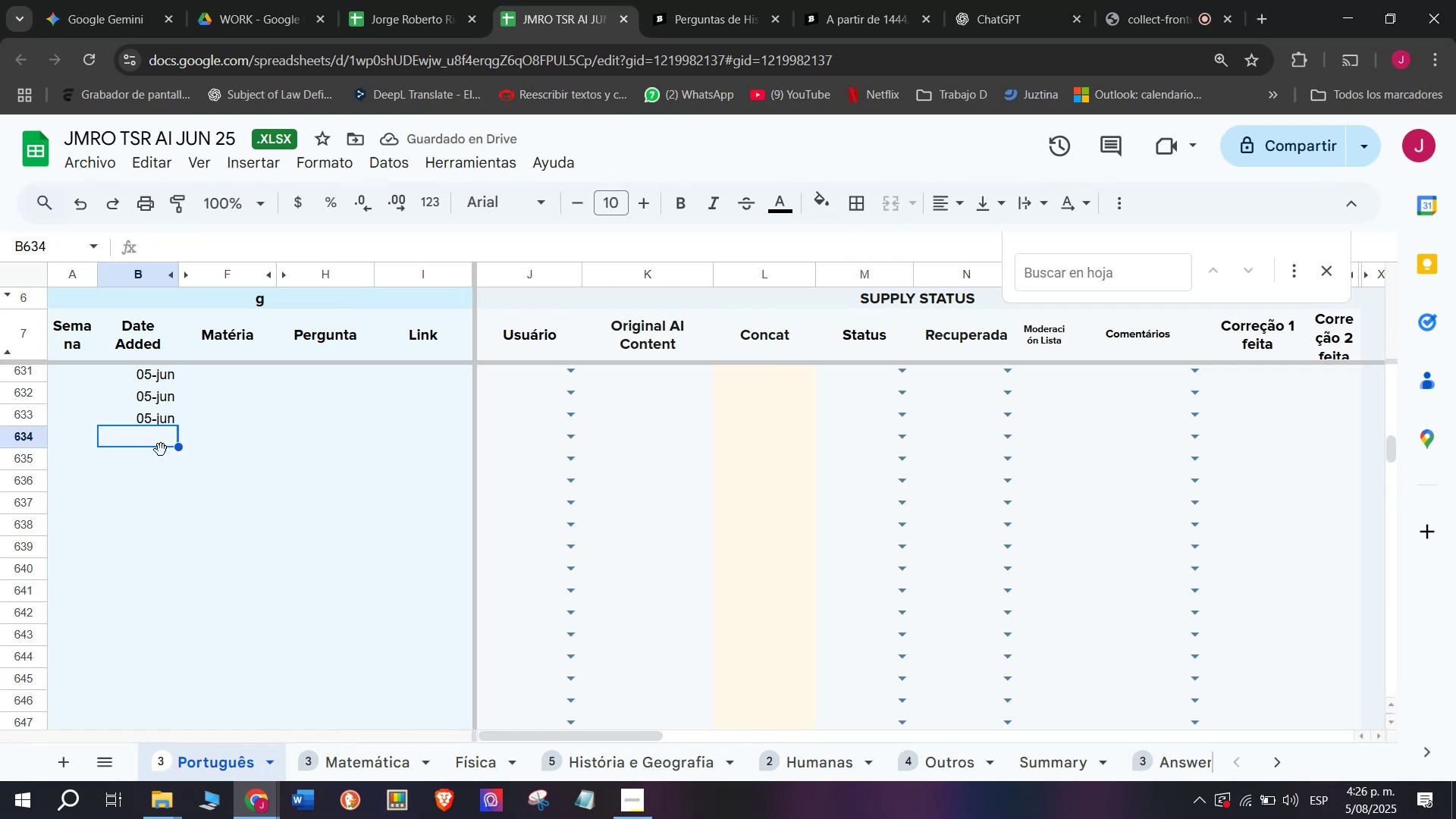 
key(Control+V)
 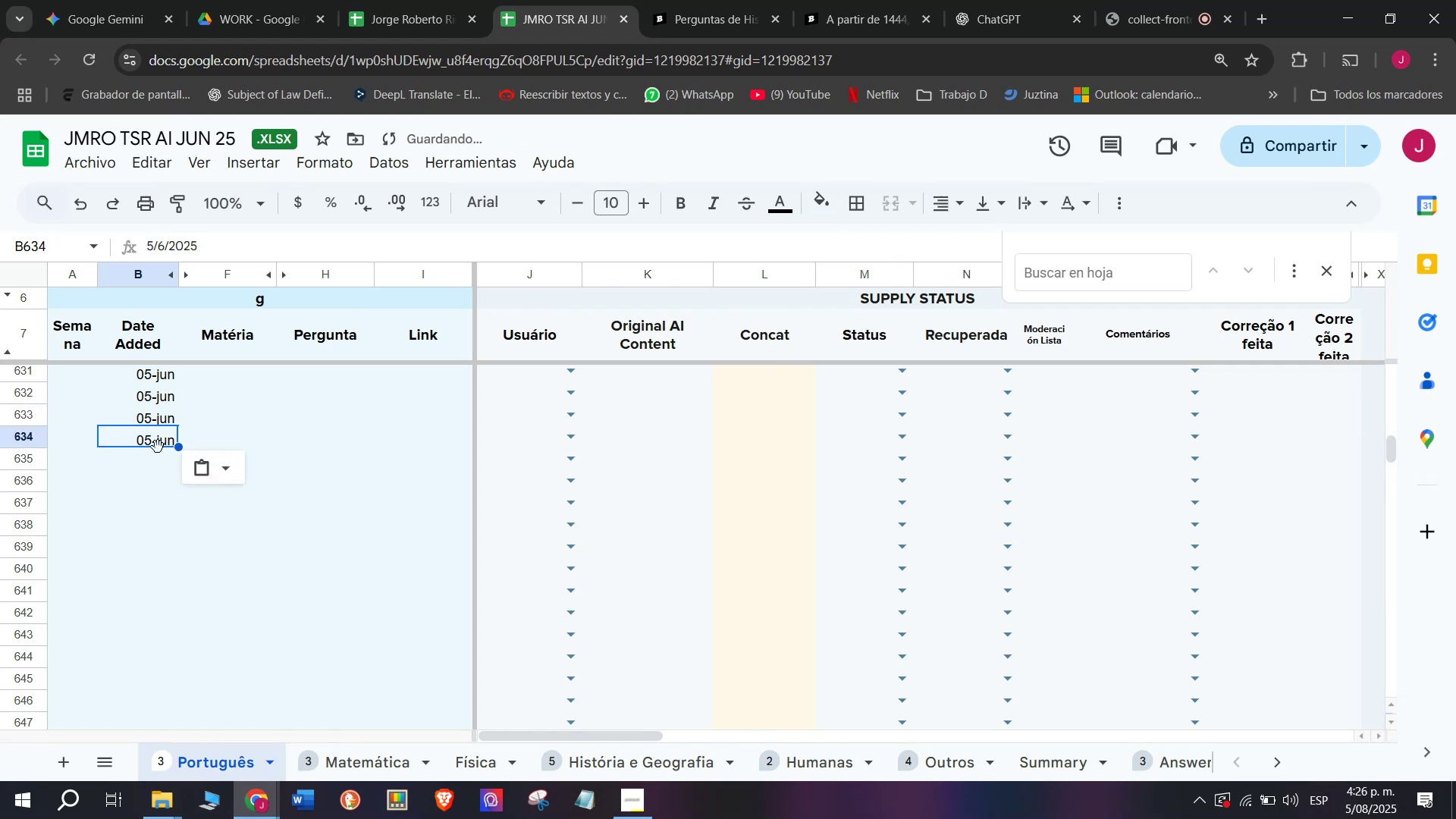 
left_click_drag(start_coordinate=[162, 463], to_coordinate=[162, 459])
 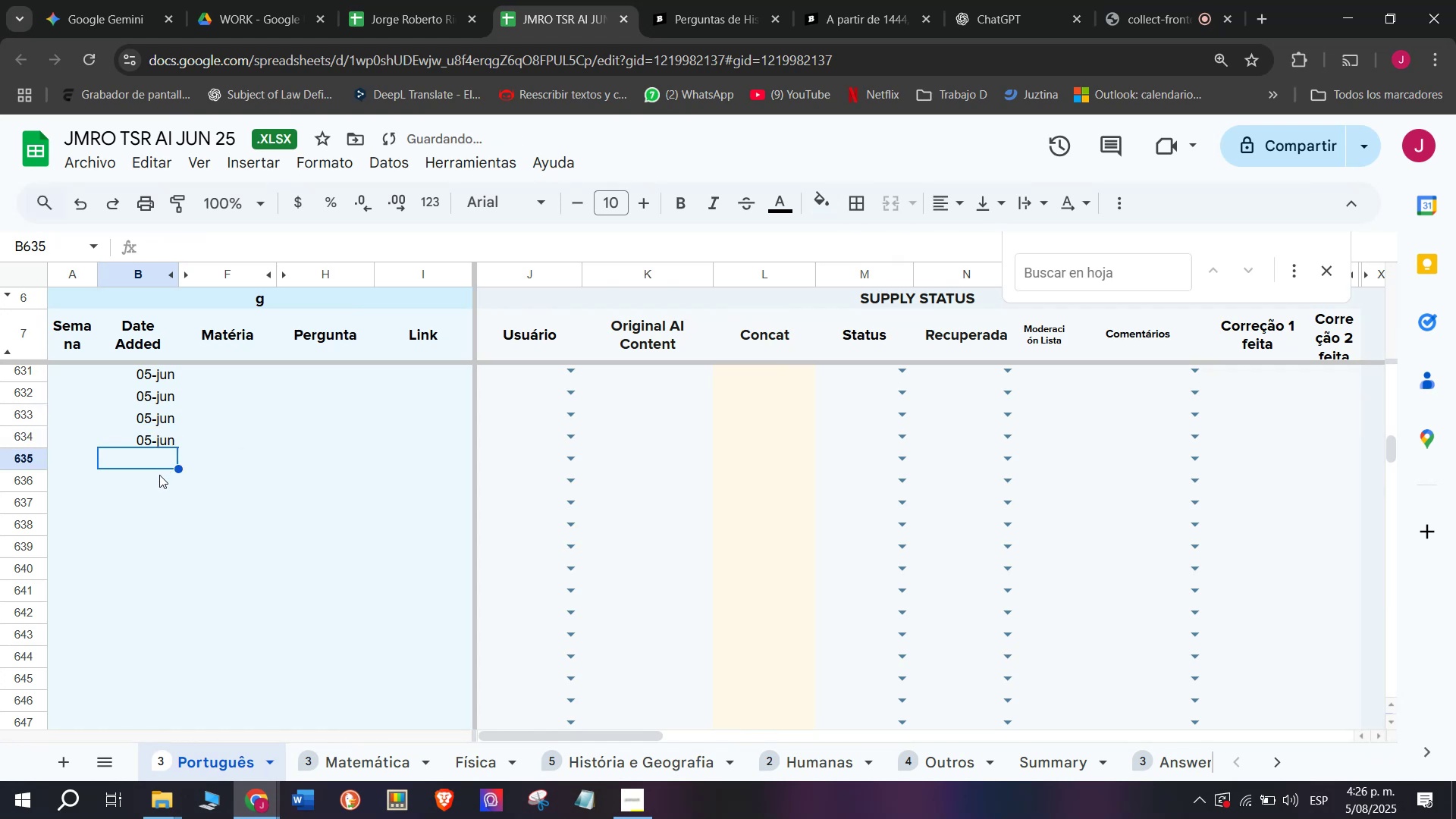 
key(Control+V)
 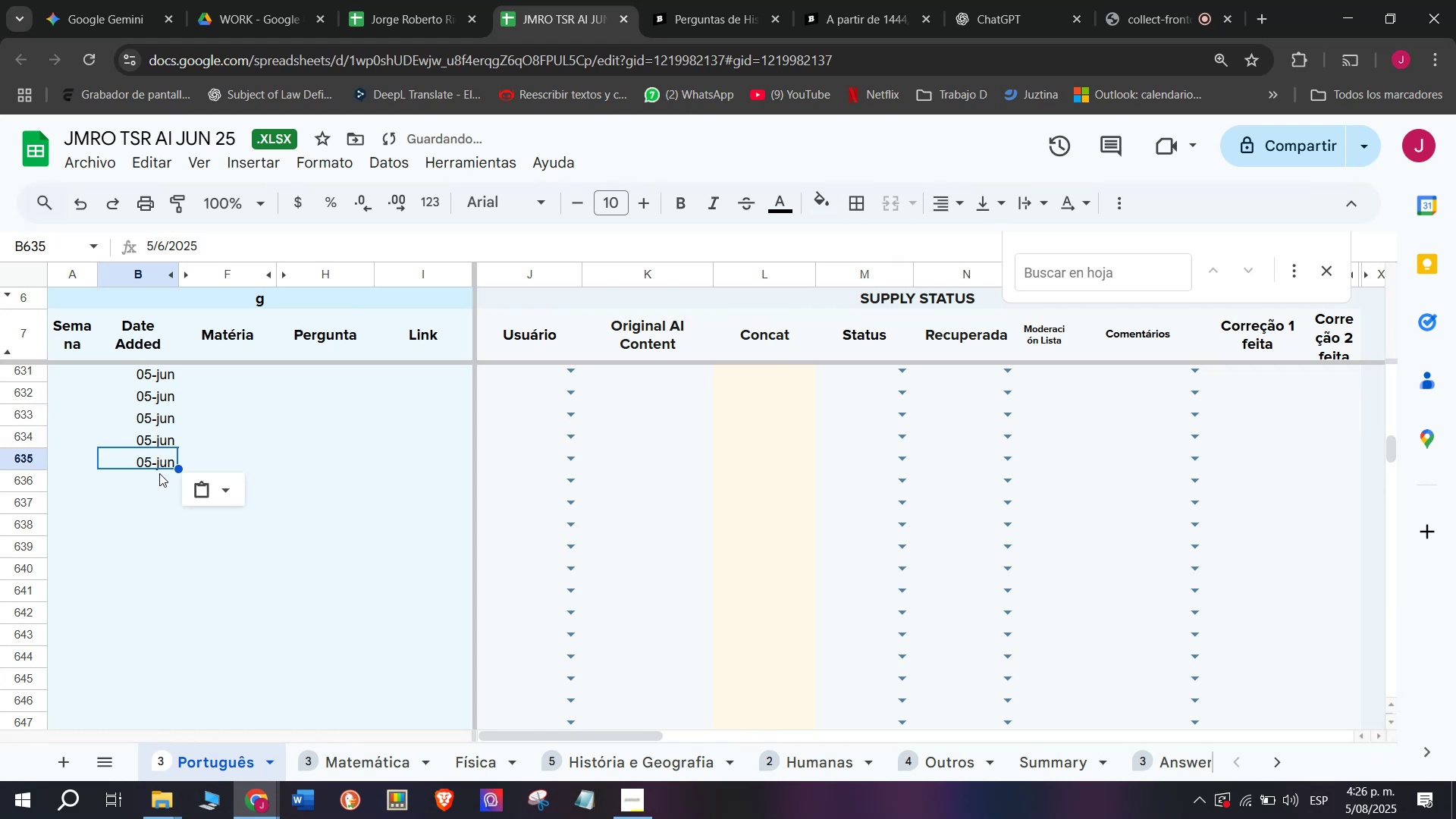 
left_click_drag(start_coordinate=[159, 482], to_coordinate=[159, 478])
 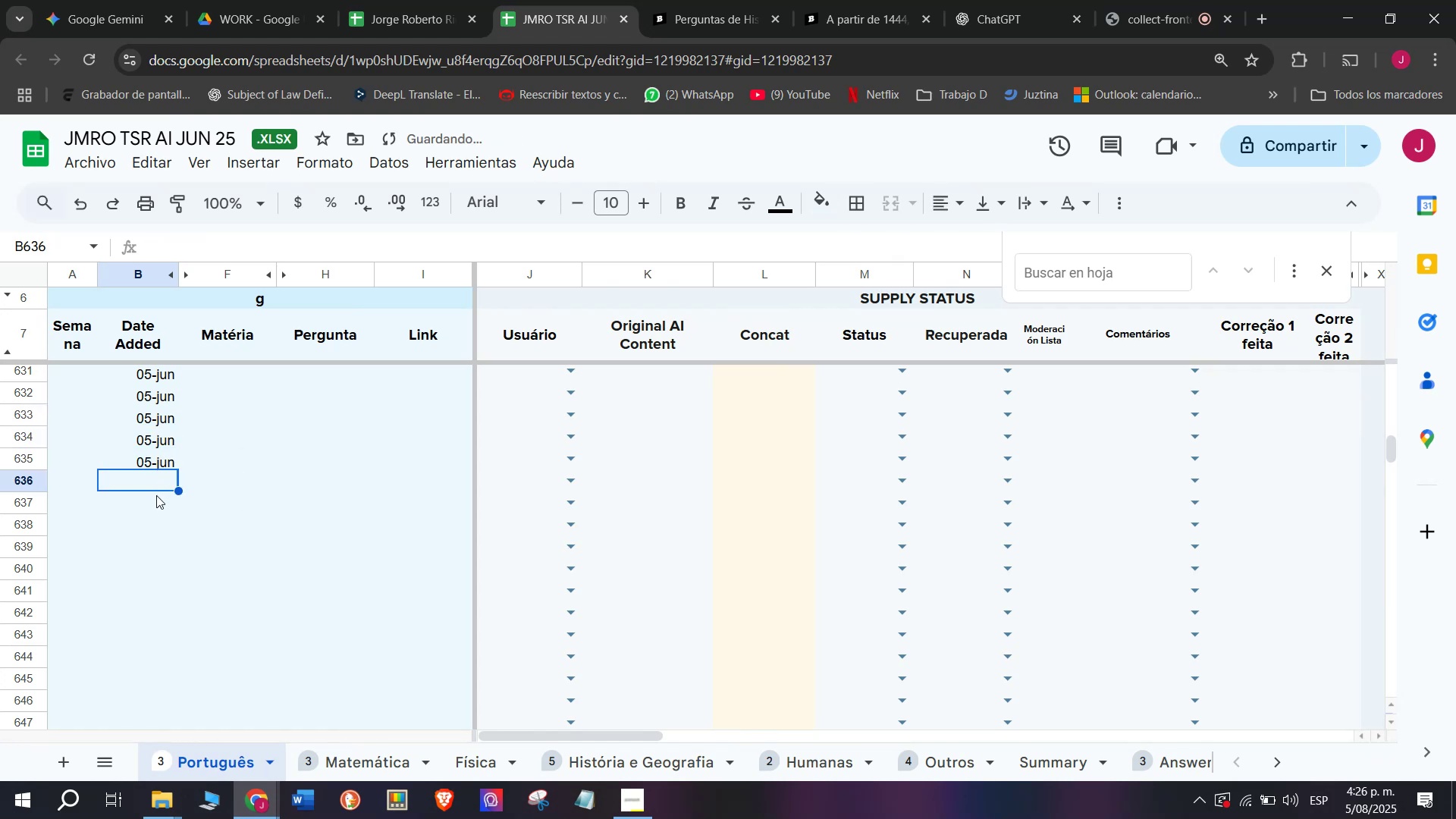 
key(Control+ControlLeft)
 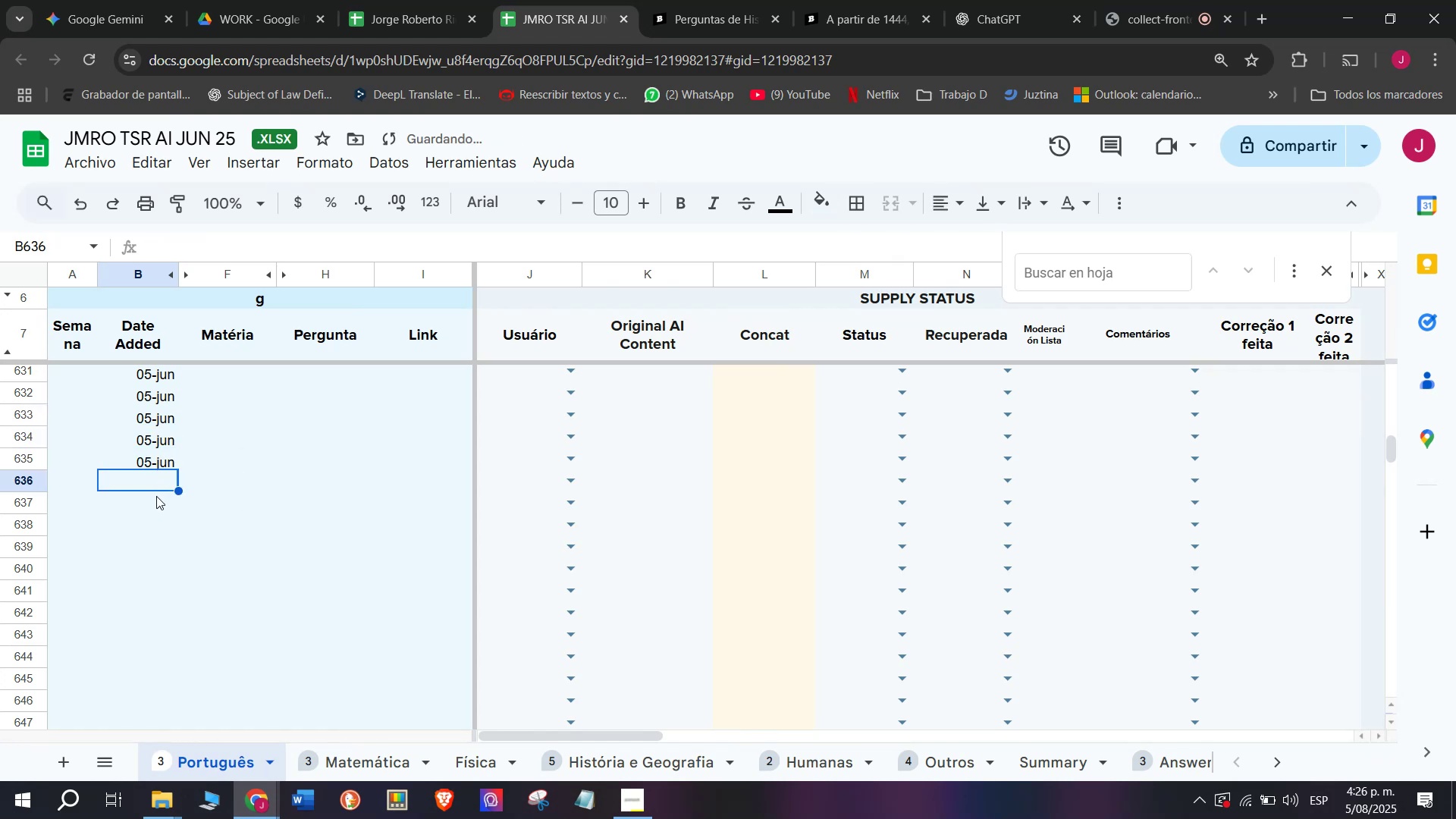 
key(Control+V)
 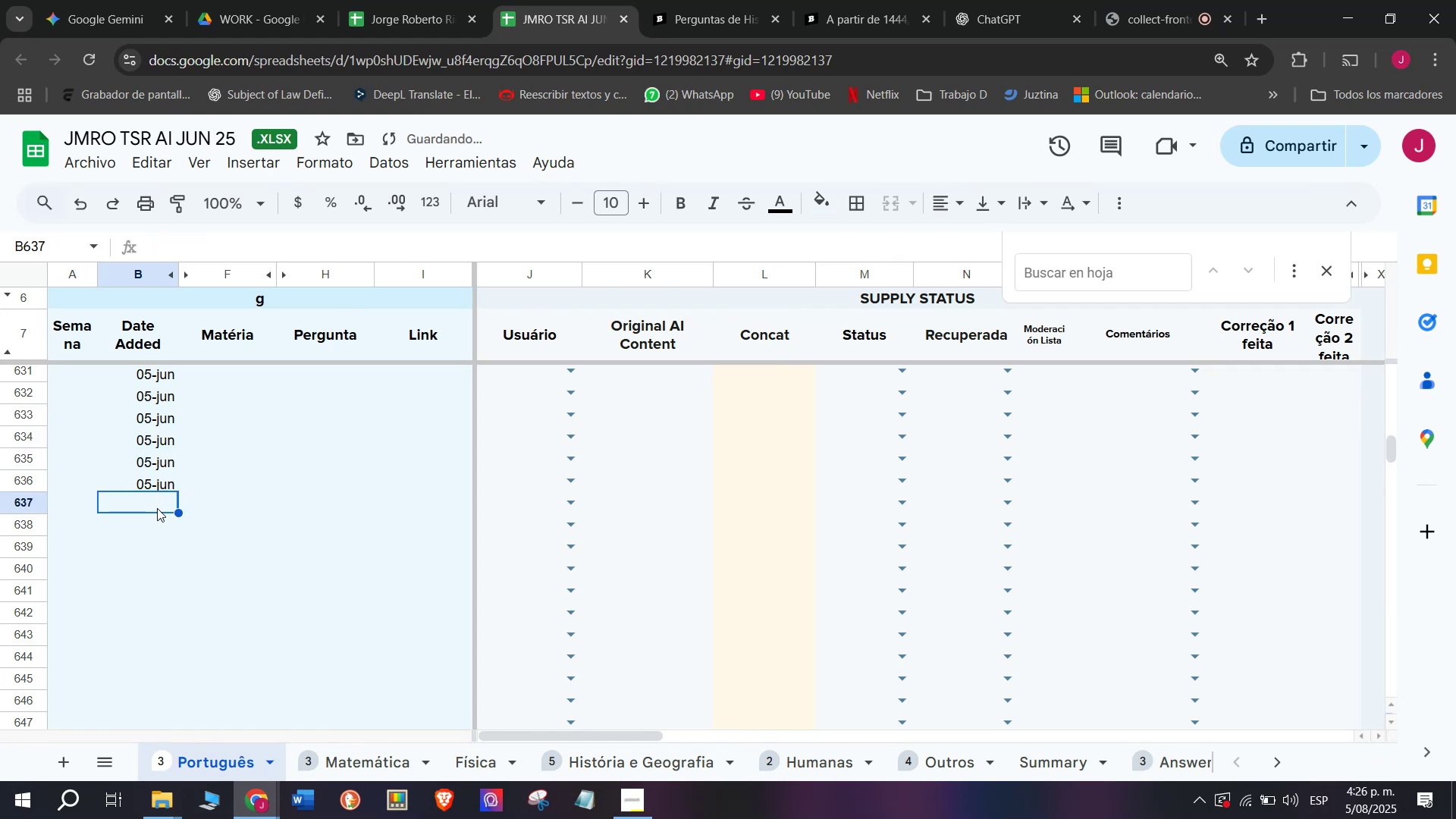 
key(Control+V)
 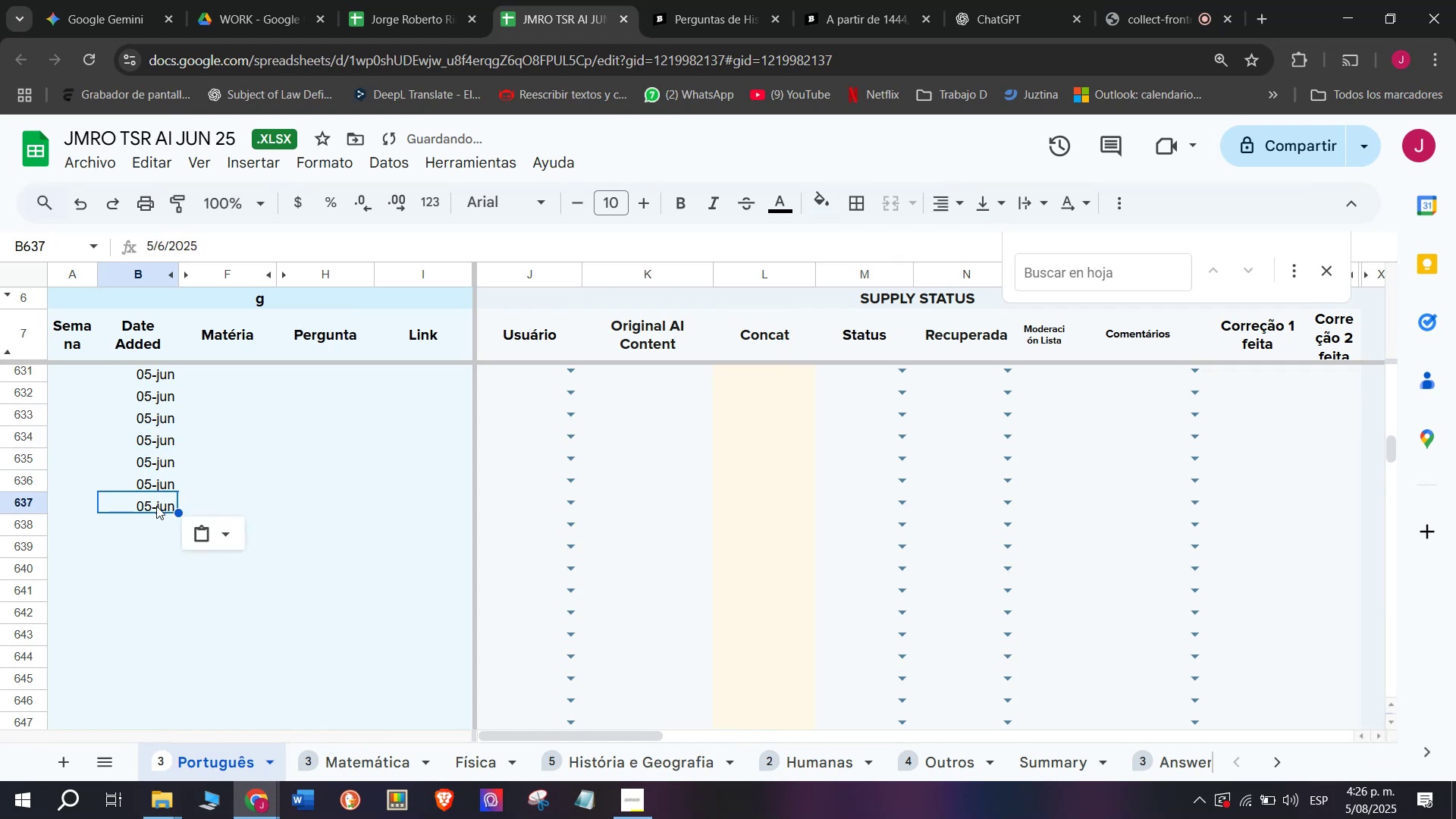 
scroll: coordinate [315, 465], scroll_direction: up, amount: 2.0
 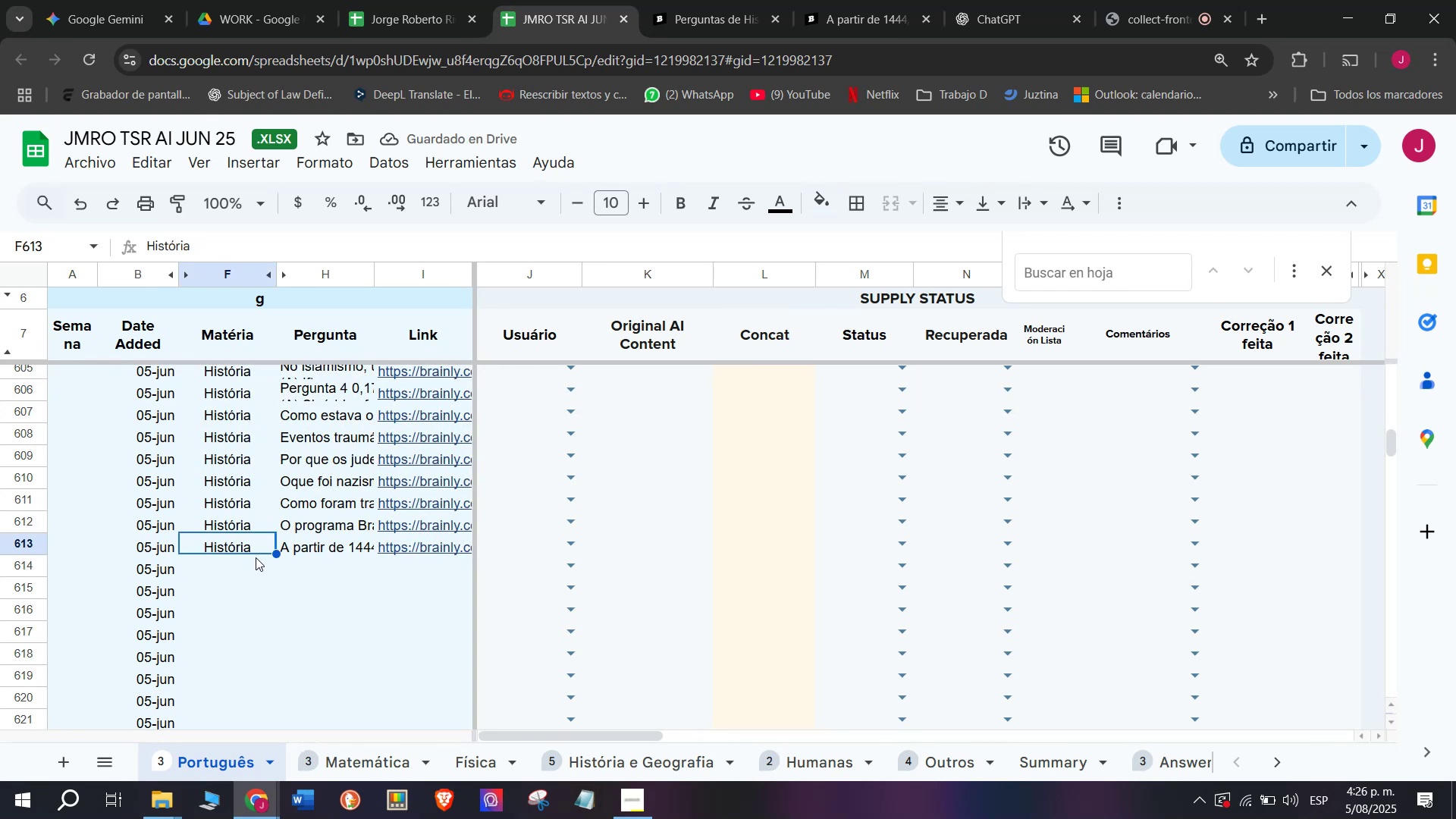 
left_click_drag(start_coordinate=[277, 551], to_coordinate=[258, 458])
 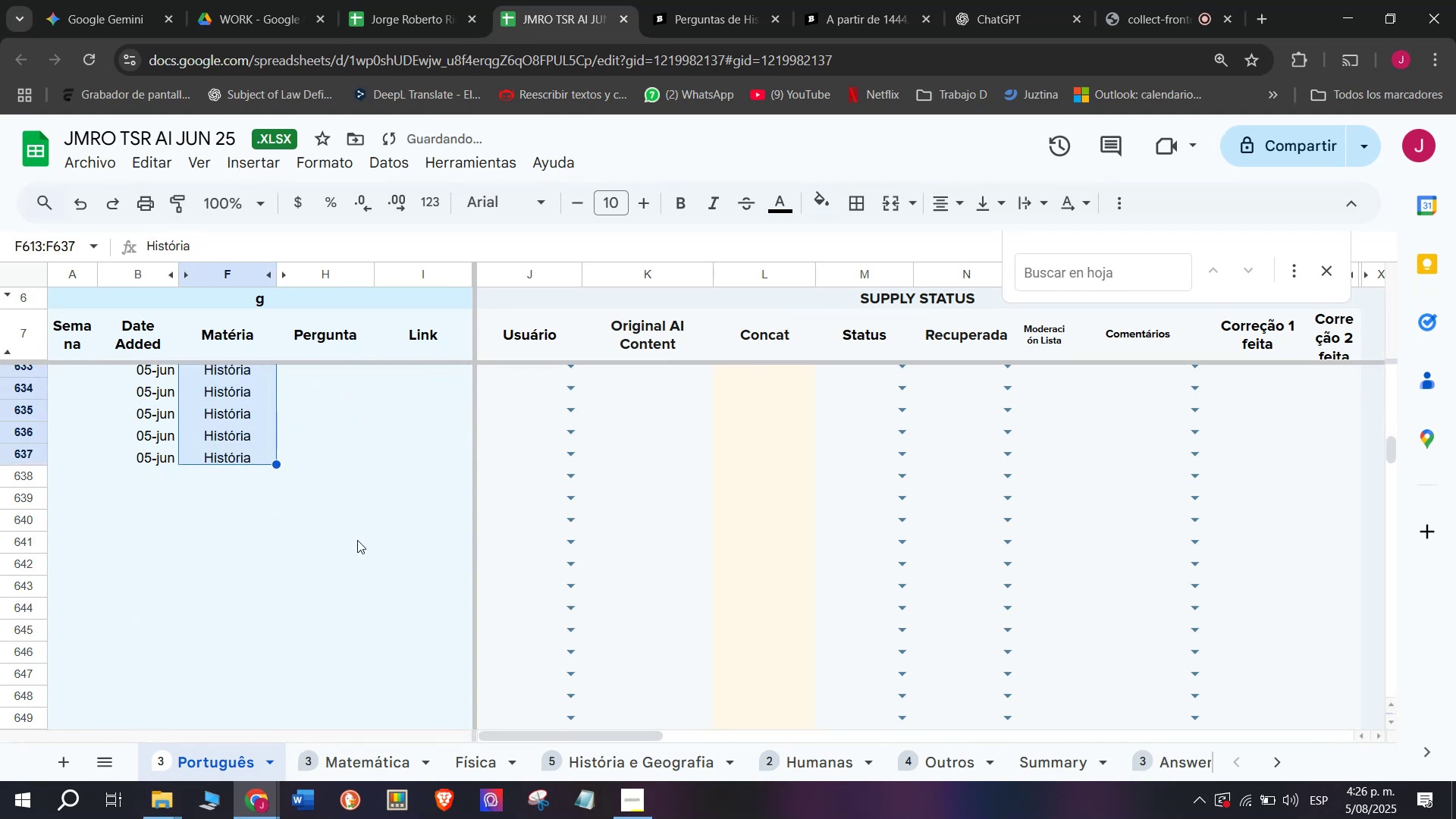 
scroll: coordinate [706, 516], scroll_direction: up, amount: 5.0
 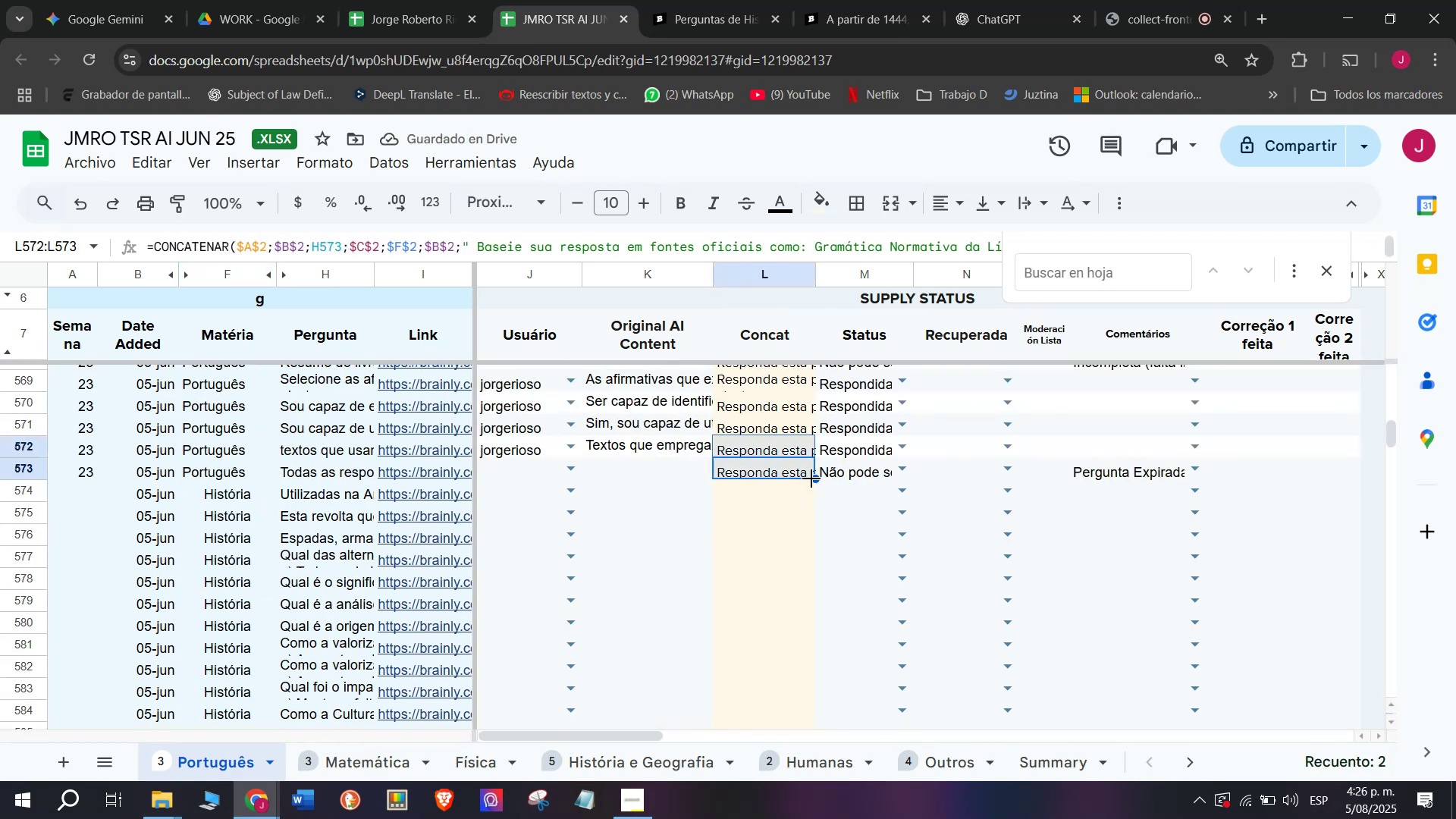 
left_click_drag(start_coordinate=[814, 480], to_coordinate=[828, 705])
 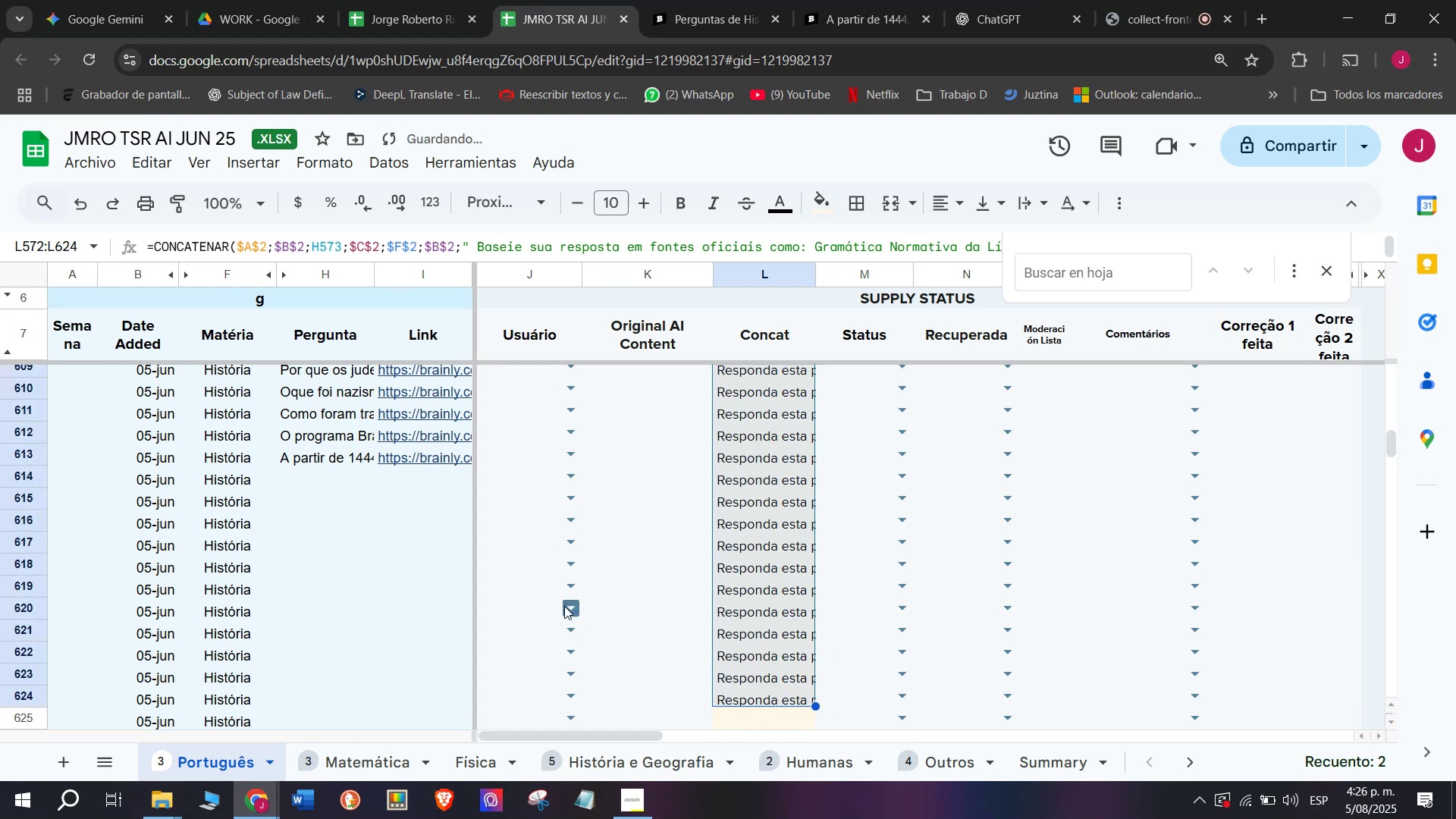 
scroll: coordinate [557, 599], scroll_direction: down, amount: 1.0
 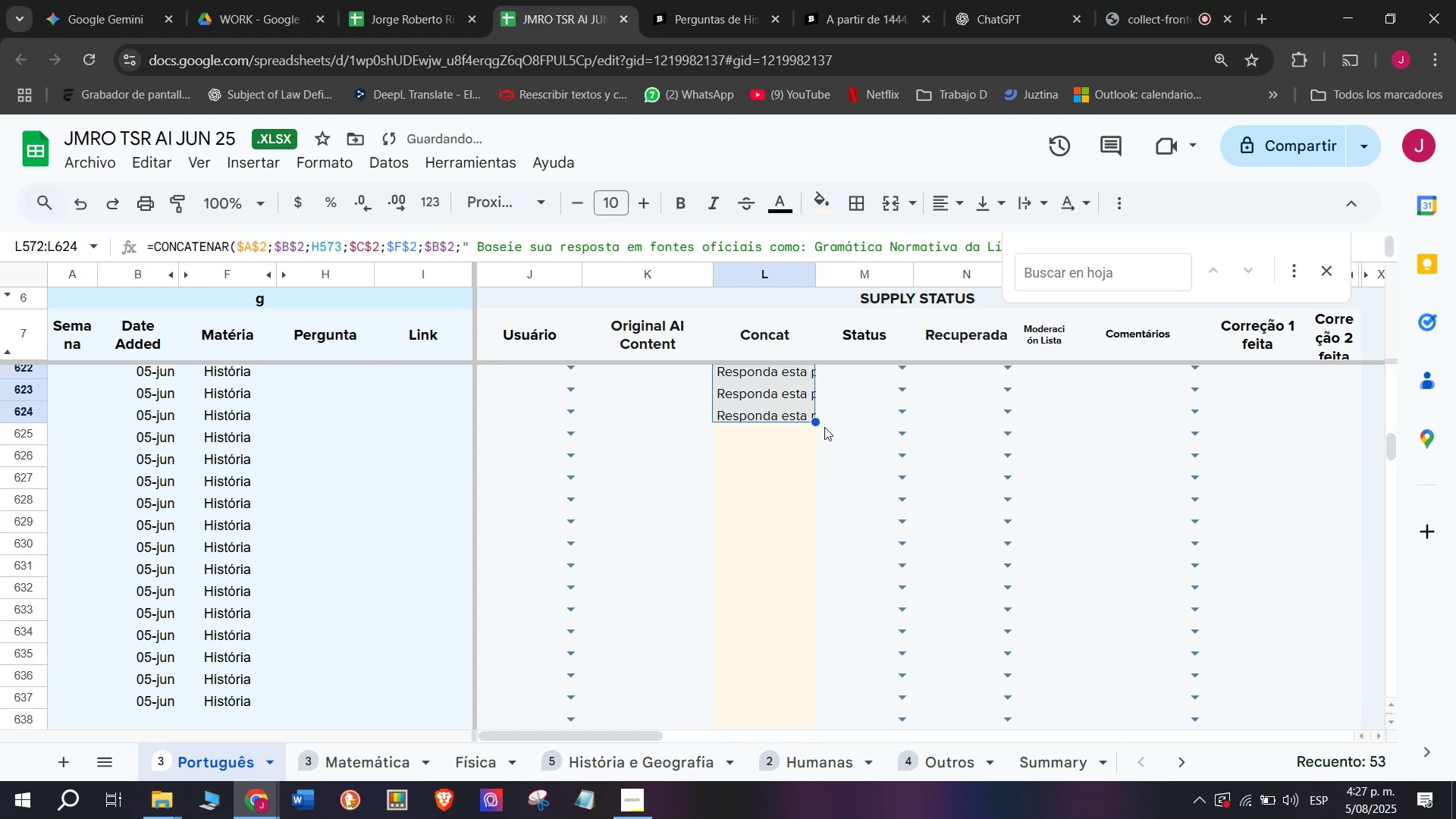 
left_click_drag(start_coordinate=[814, 423], to_coordinate=[824, 692])
 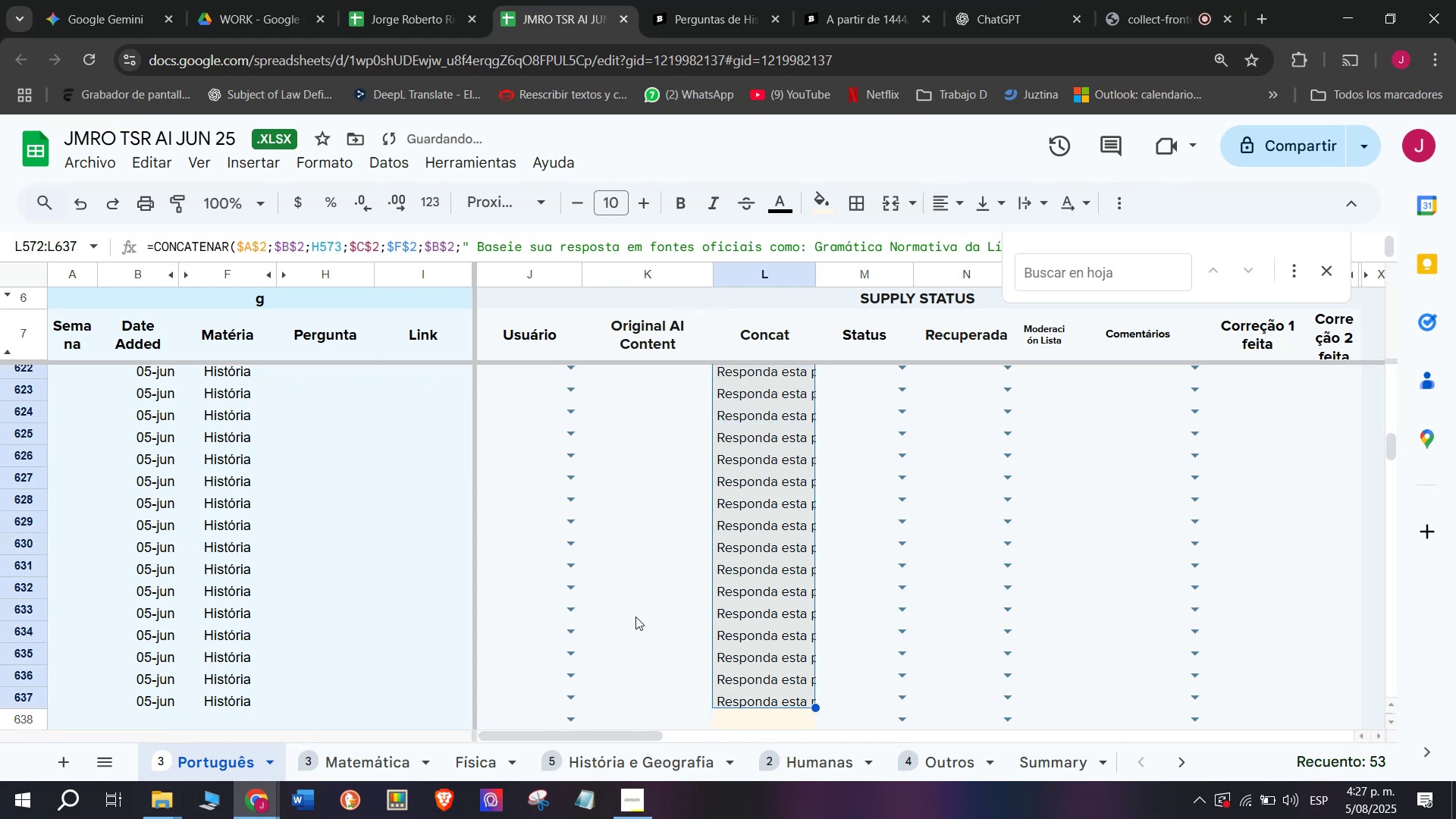 
left_click_drag(start_coordinate=[566, 574], to_coordinate=[566, 570])
 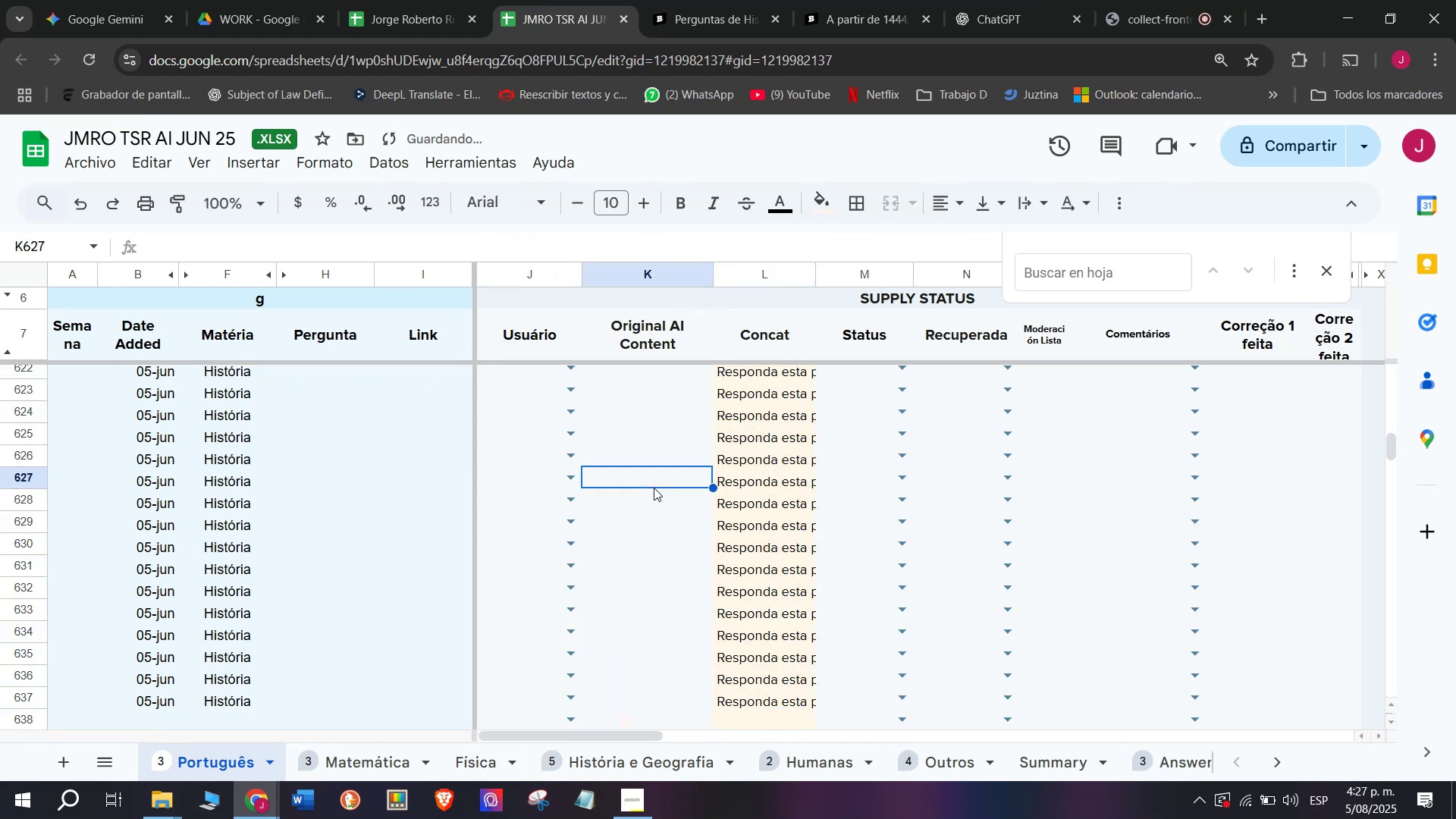 
scroll: coordinate [714, 618], scroll_direction: up, amount: 1.0
 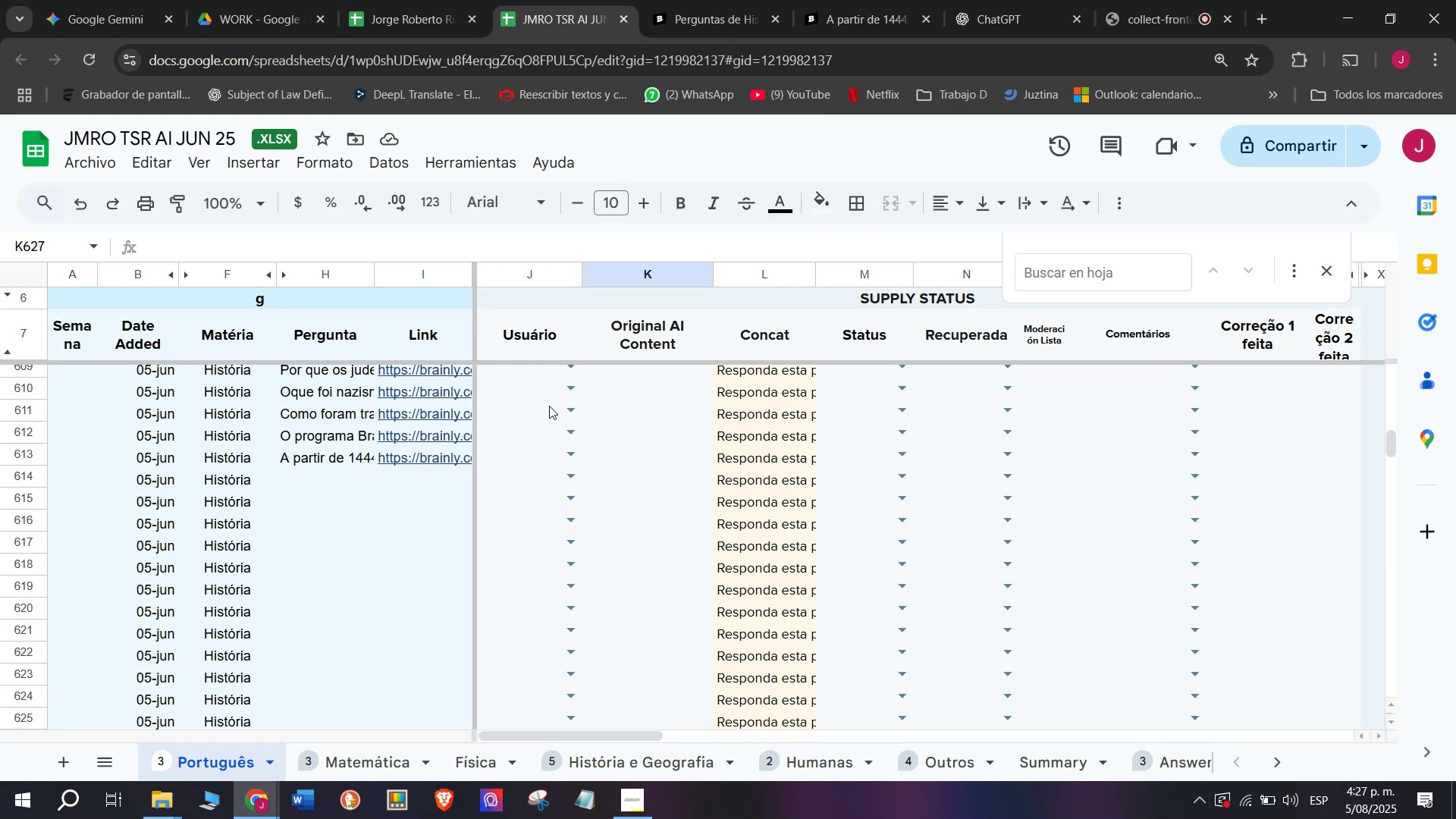 
wait(6.92)
 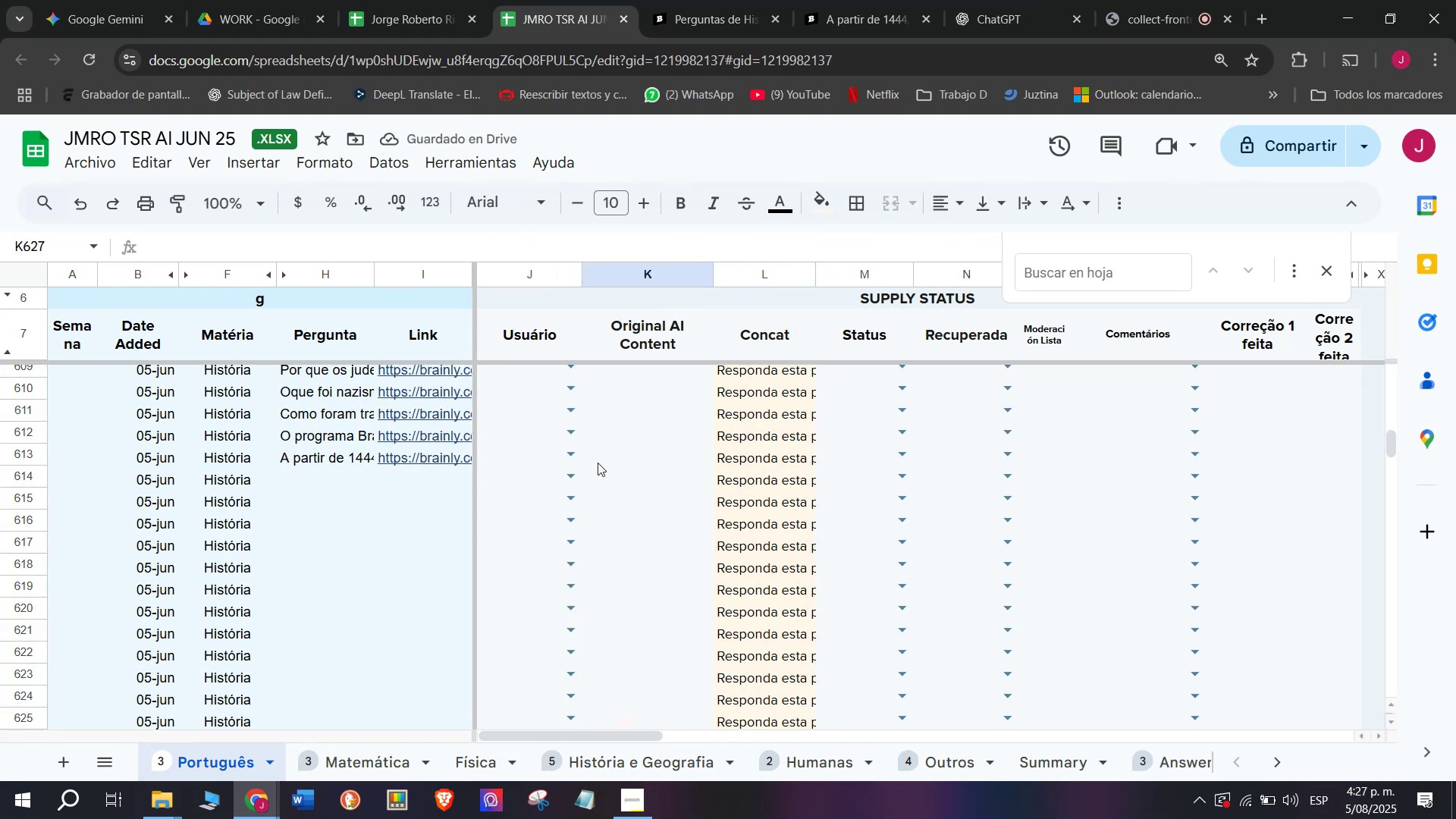 
left_click([805, 0])
 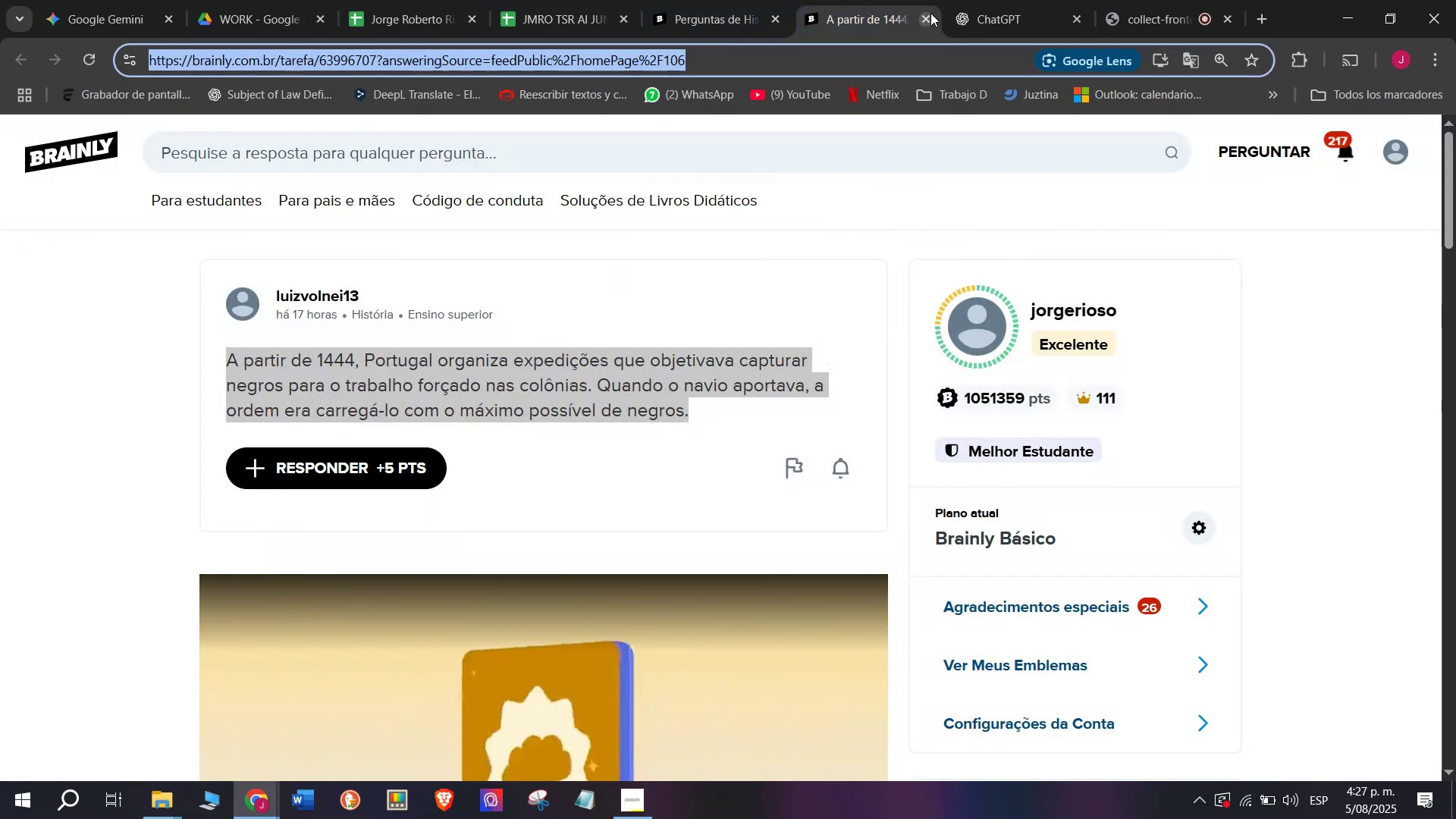 
left_click_drag(start_coordinate=[930, 13], to_coordinate=[930, 9])
 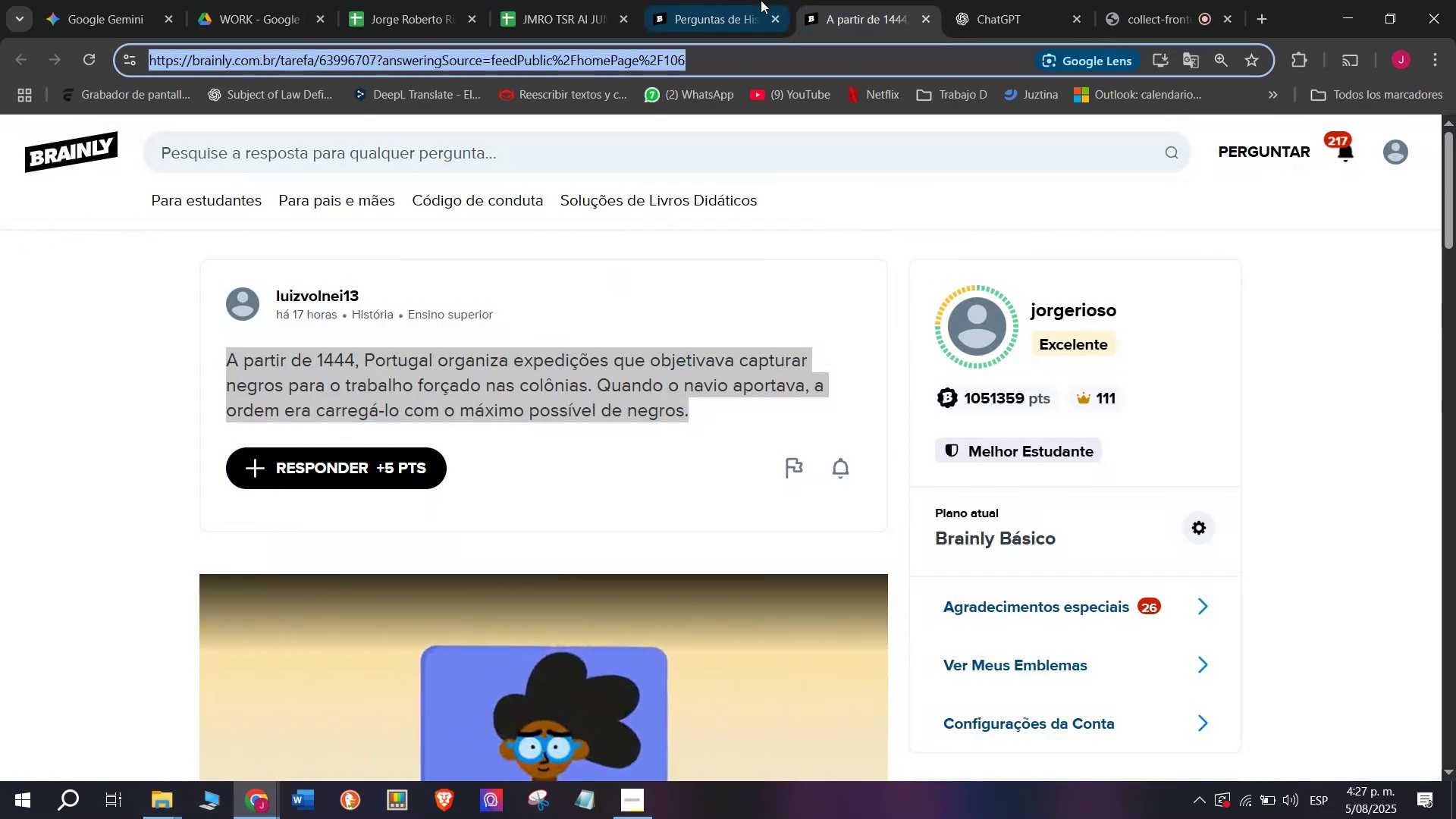 
double_click([761, 0])
 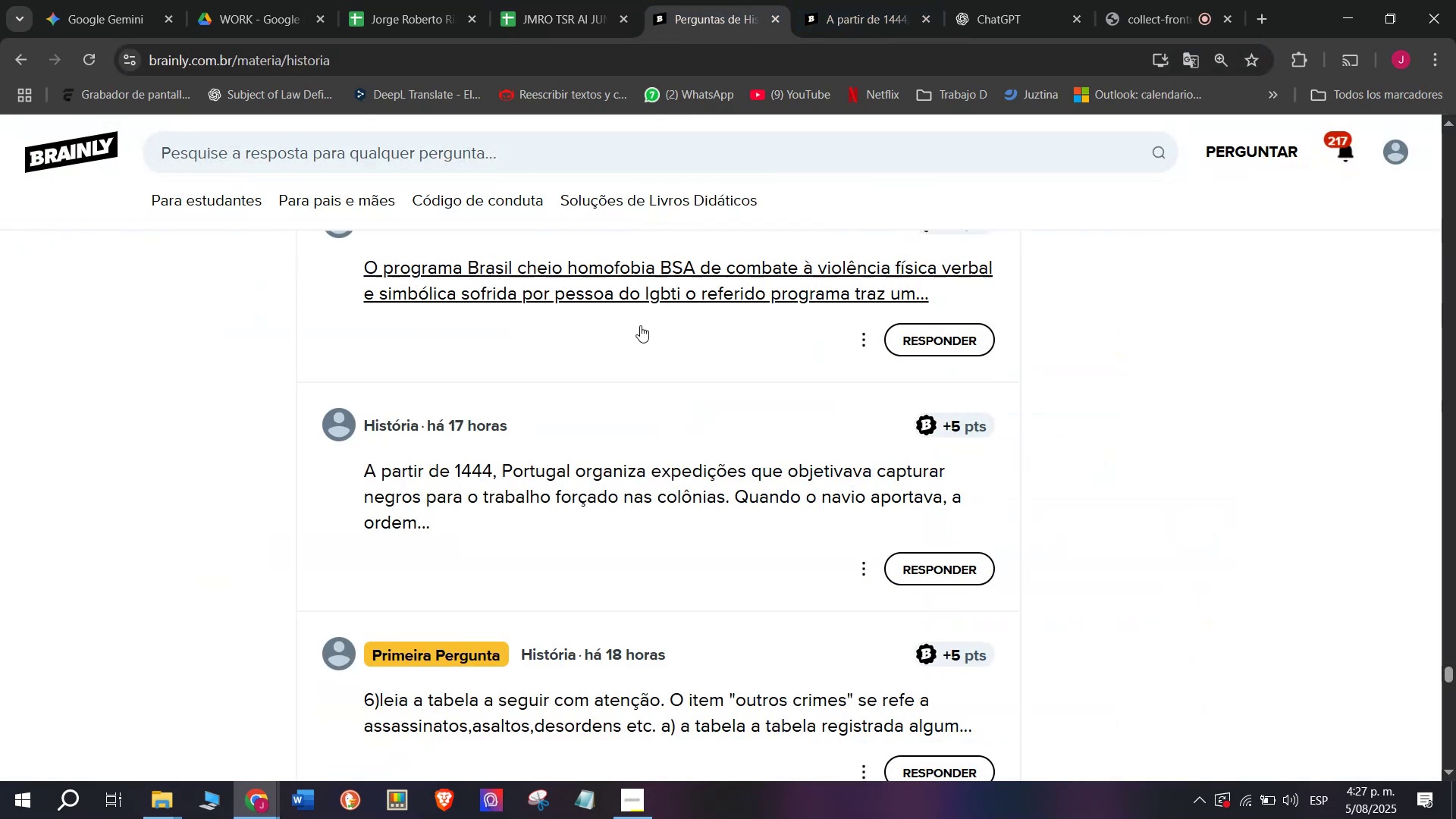 
scroll: coordinate [626, 418], scroll_direction: down, amount: 2.0
 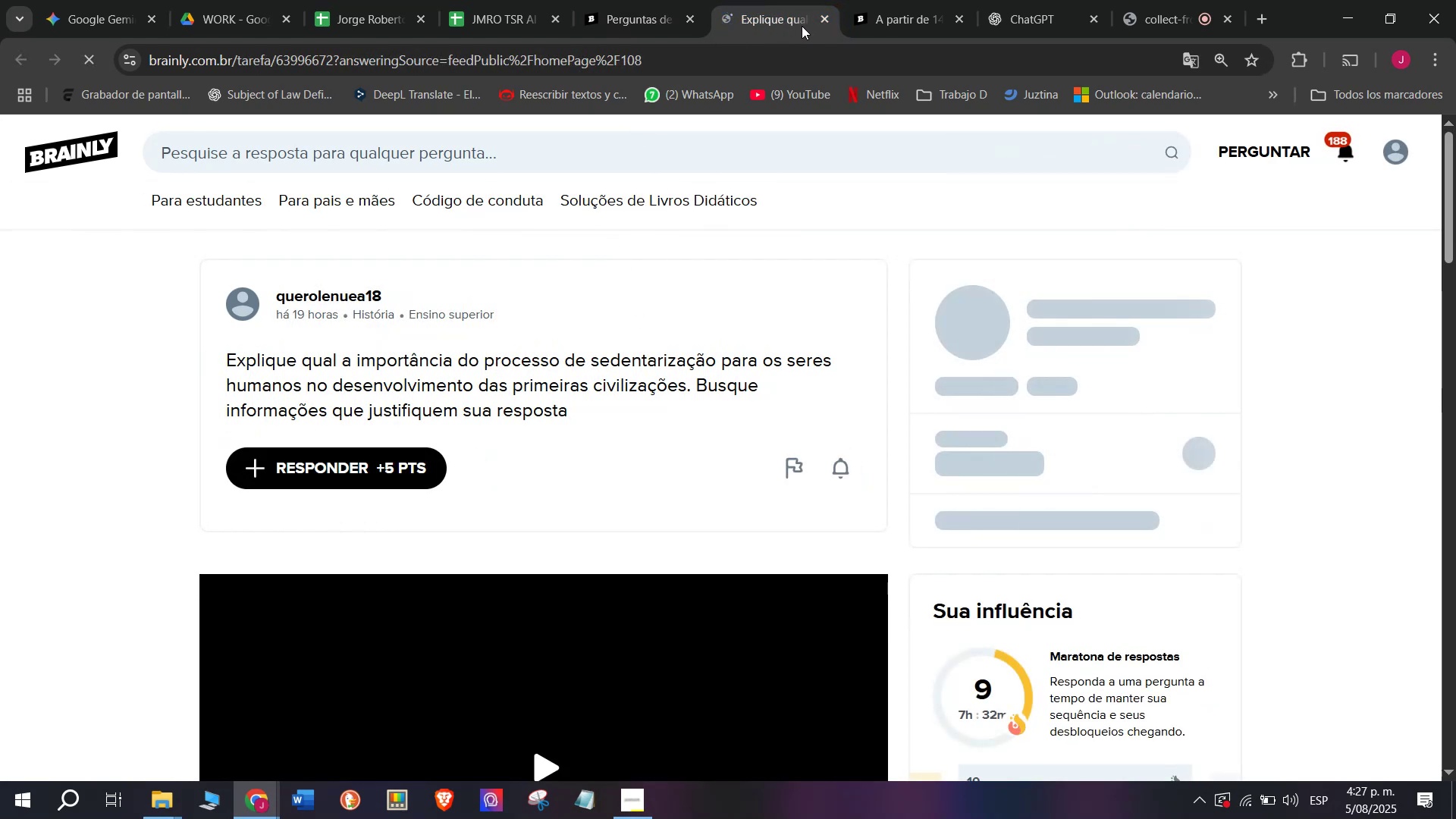 
wait(6.58)
 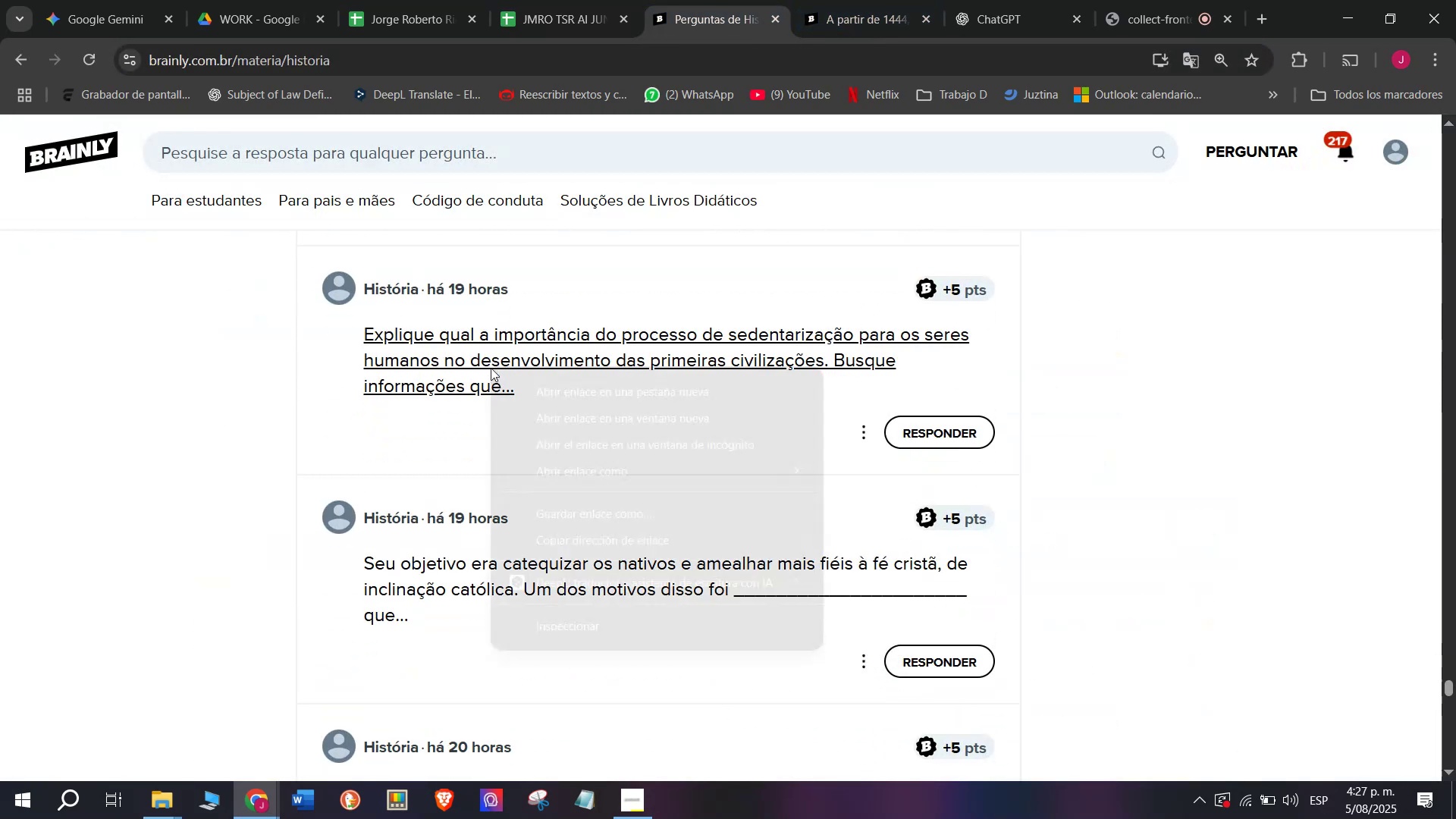 
left_click_drag(start_coordinate=[825, 16], to_coordinate=[825, 12])
 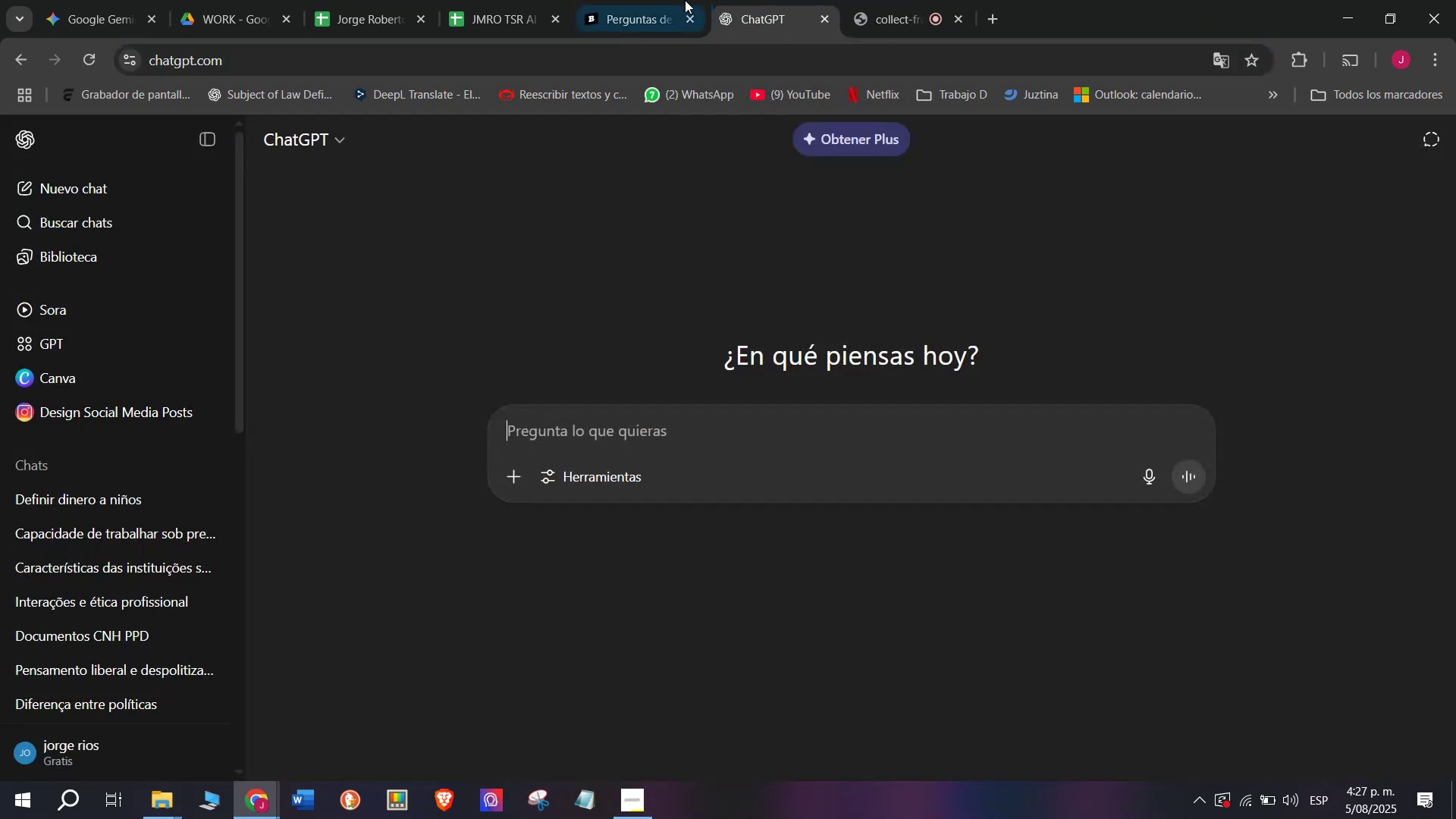 
double_click([685, 0])
 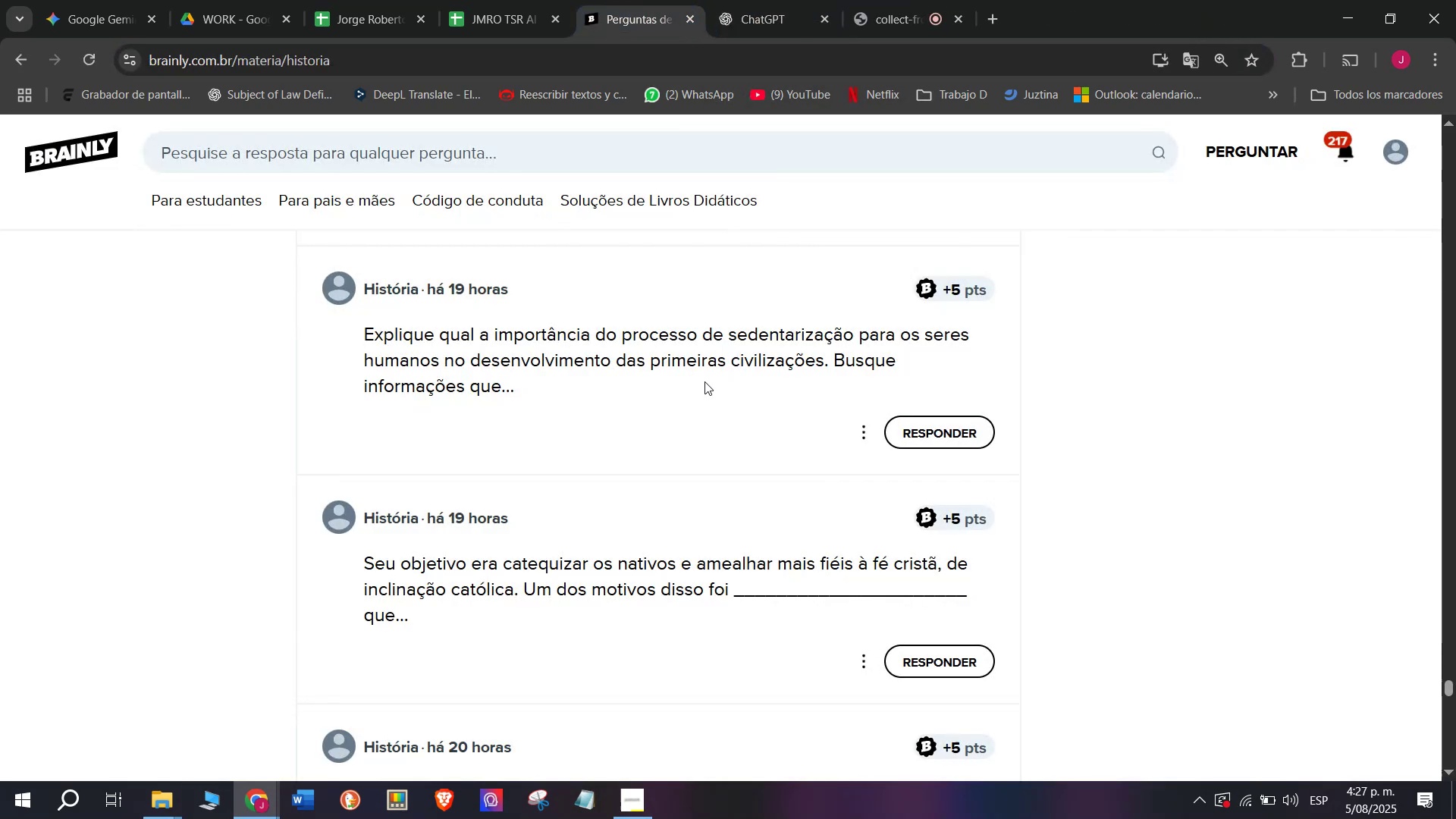 
scroll: coordinate [704, 375], scroll_direction: down, amount: 2.0
 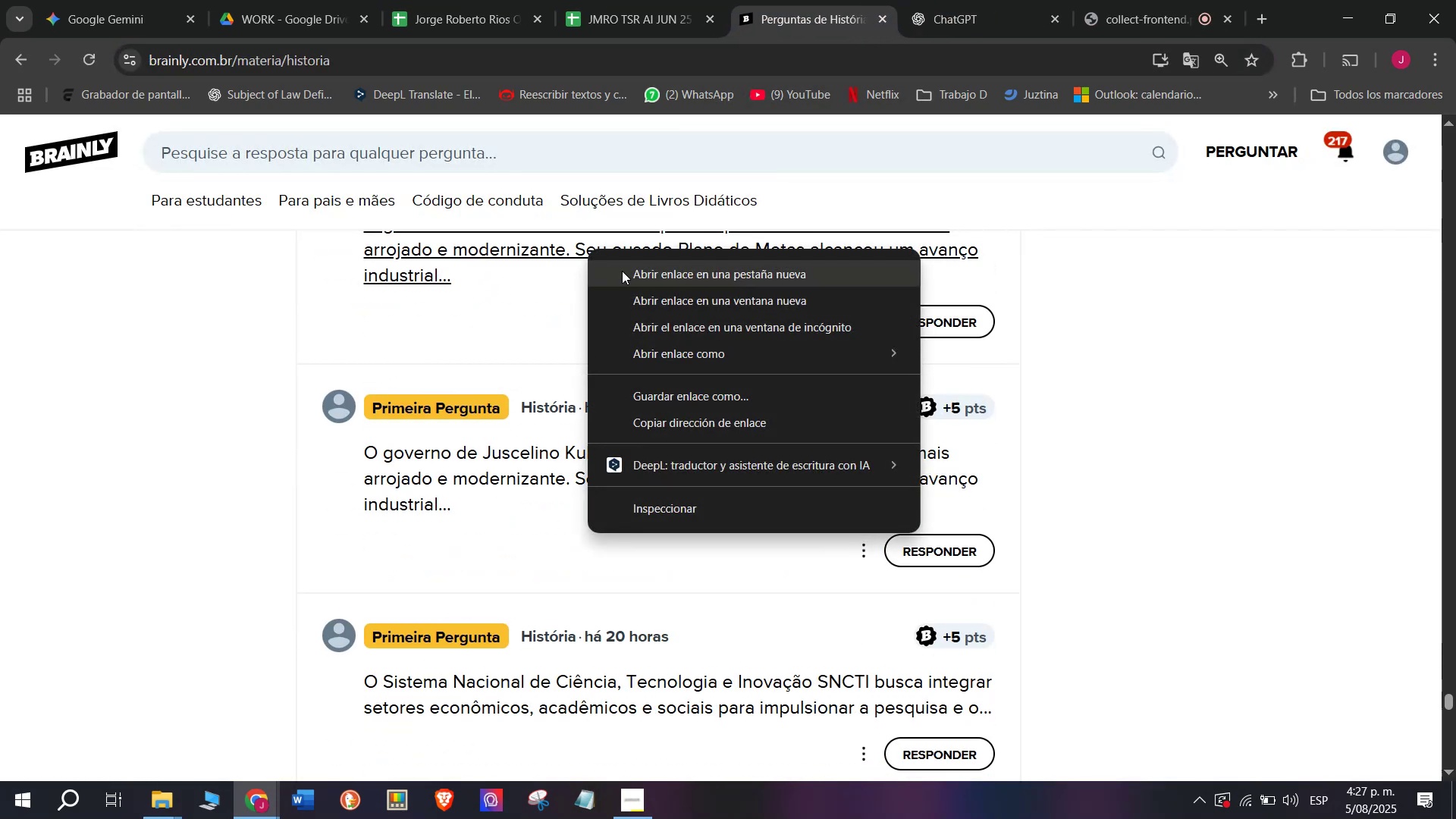 
left_click([839, 0])
 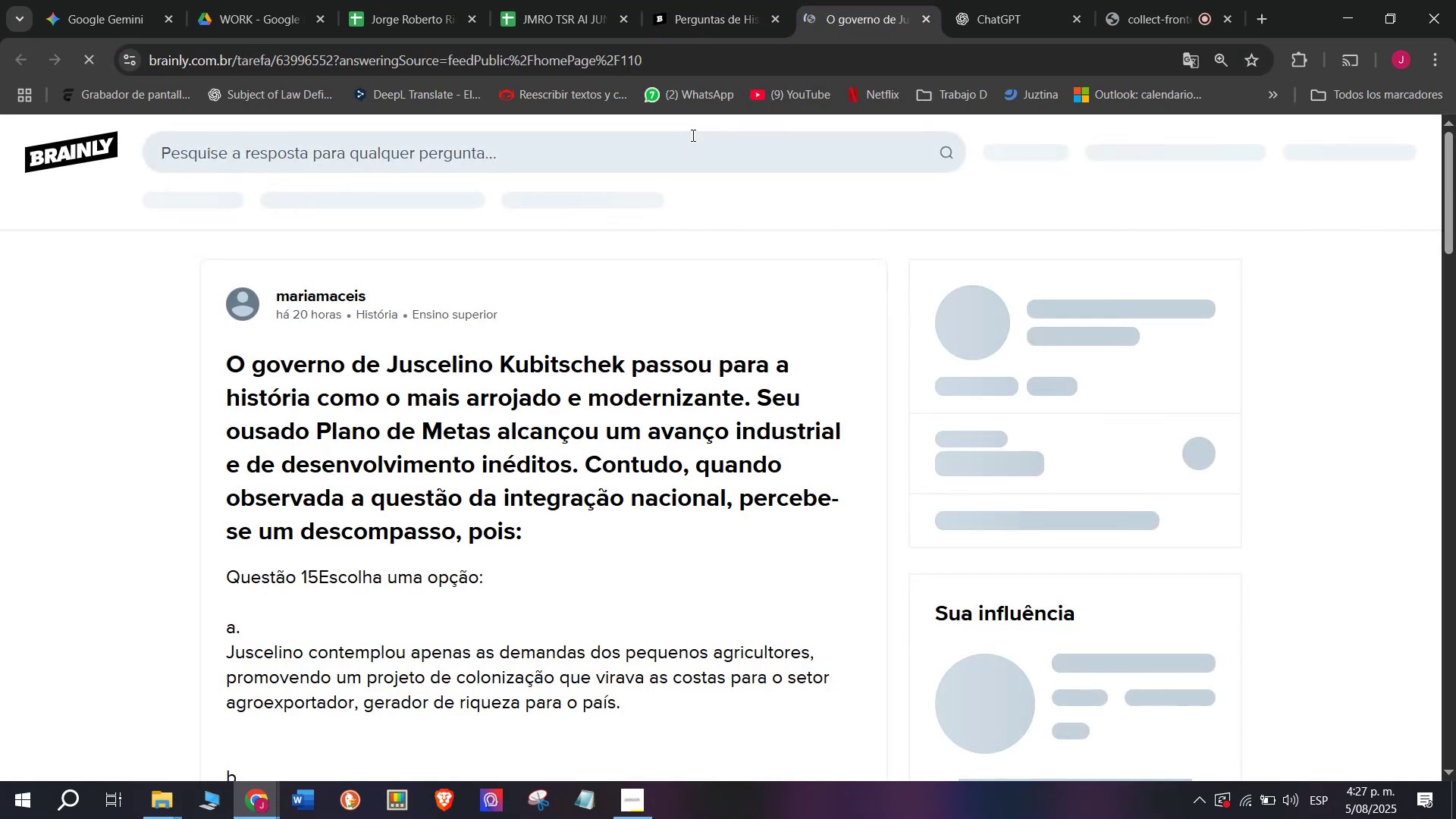 
scroll: coordinate [513, 284], scroll_direction: down, amount: 3.0
 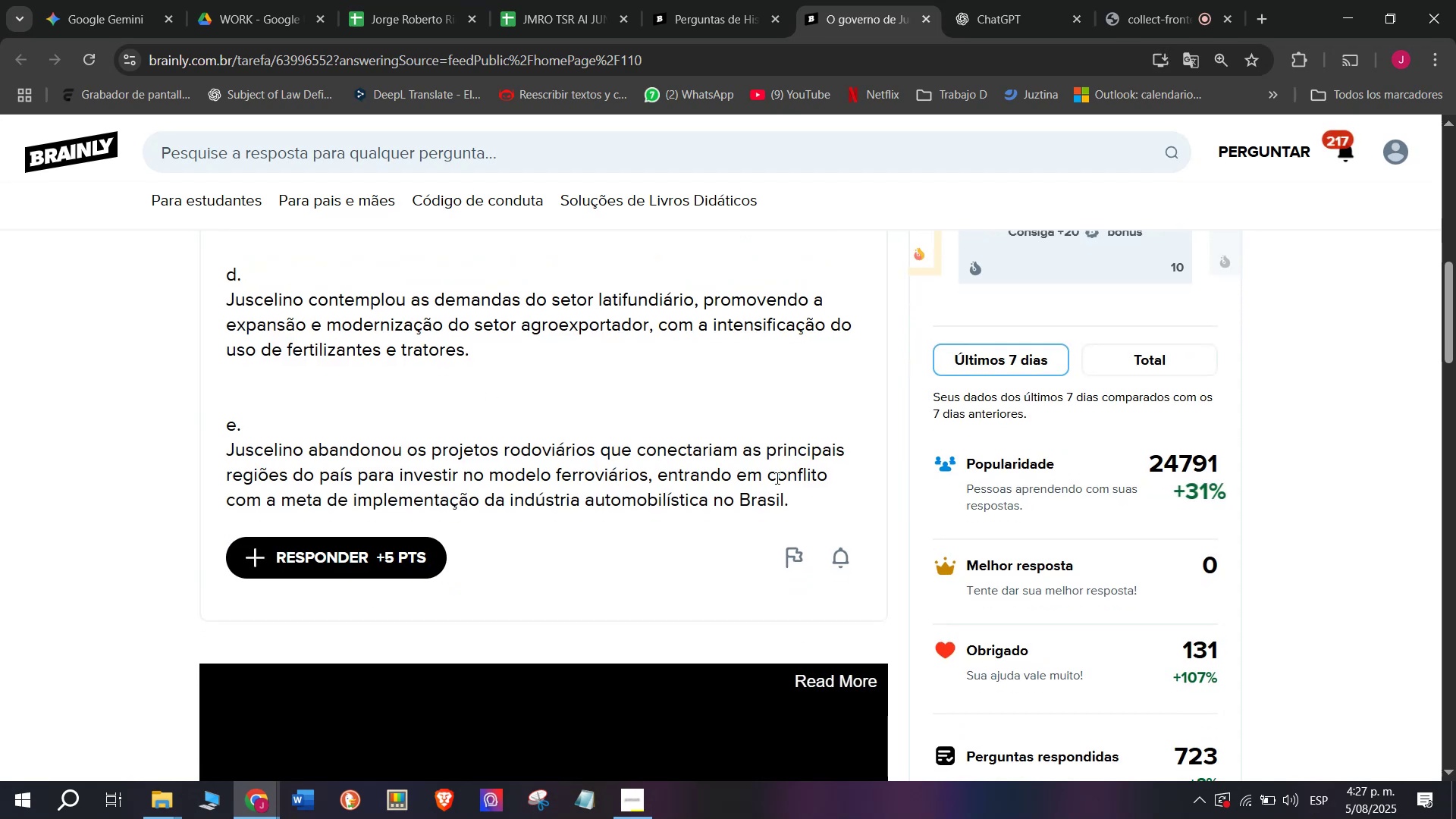 
left_click_drag(start_coordinate=[801, 497], to_coordinate=[191, 356])
 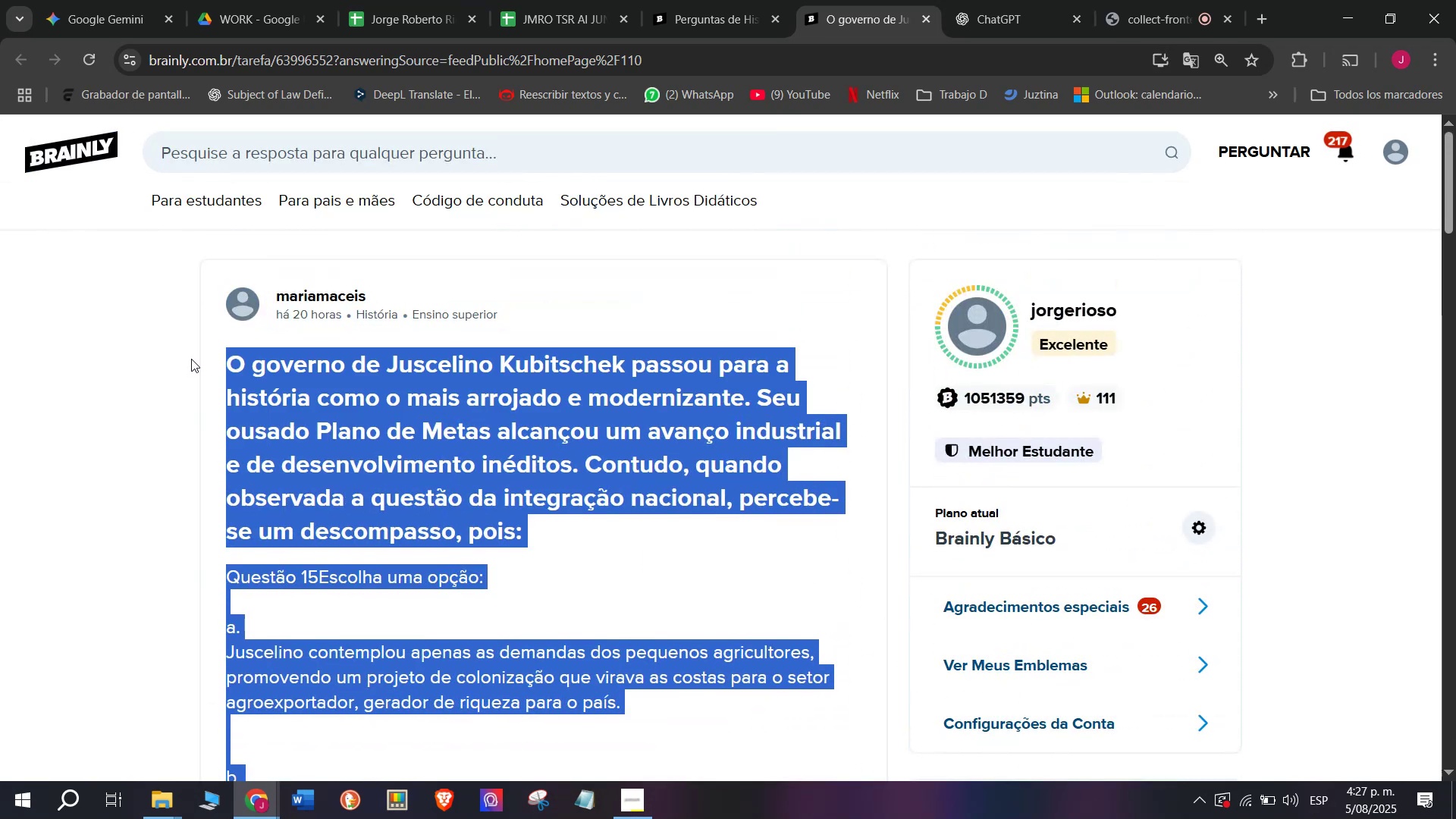 
key(Control+C)
 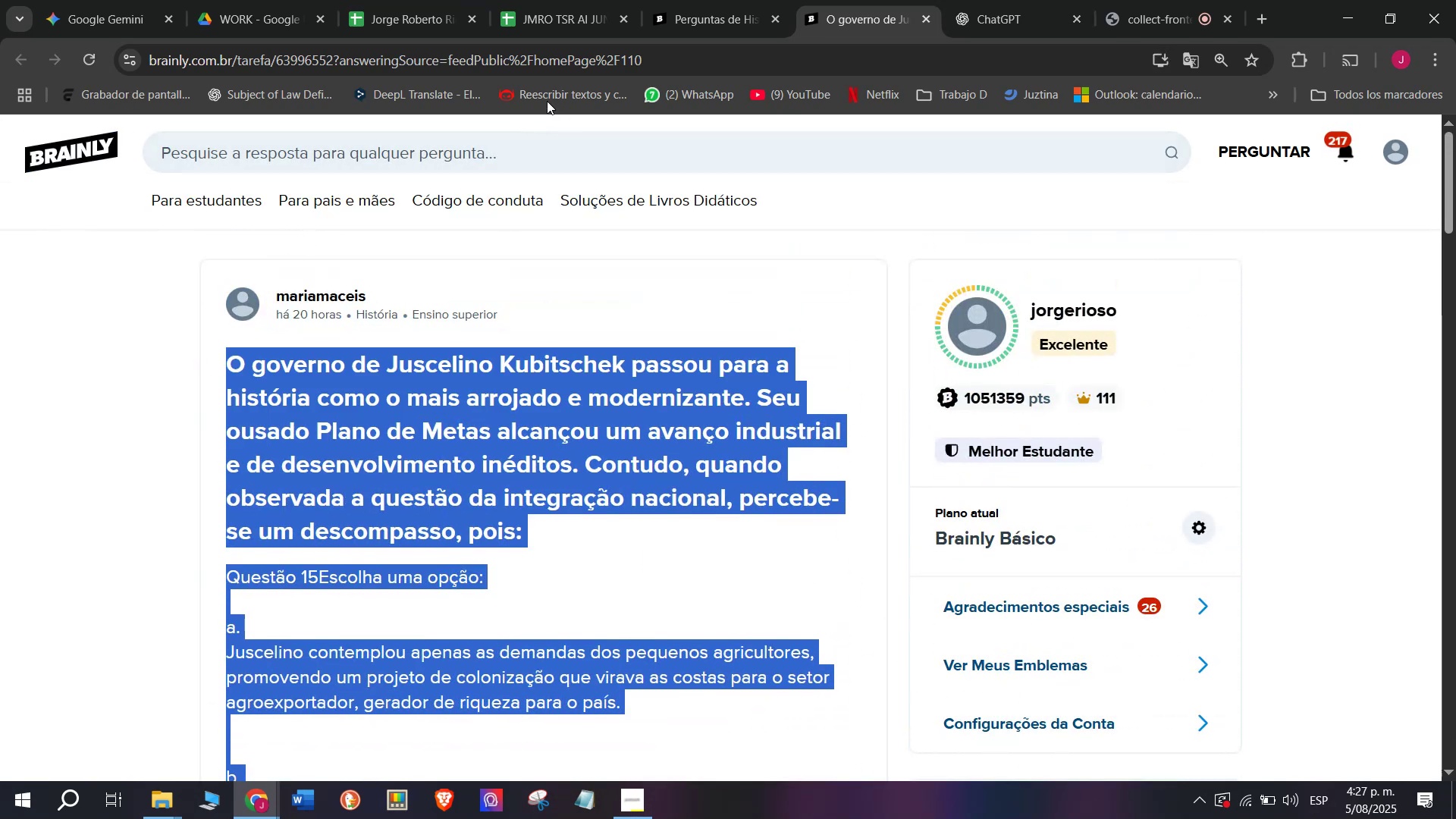 
left_click([528, 61])
 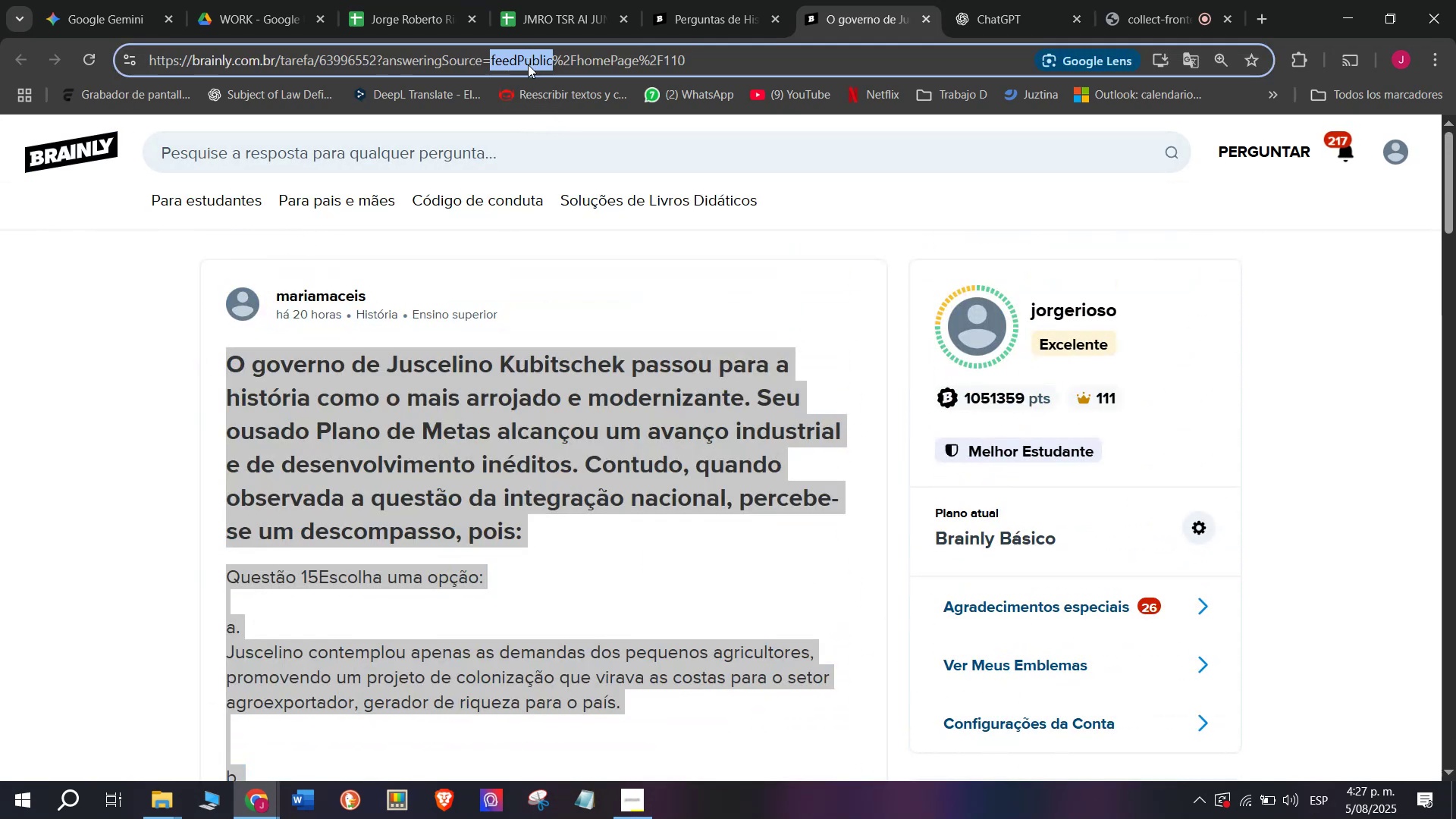 
left_click_drag(start_coordinate=[528, 67], to_coordinate=[528, 61])
 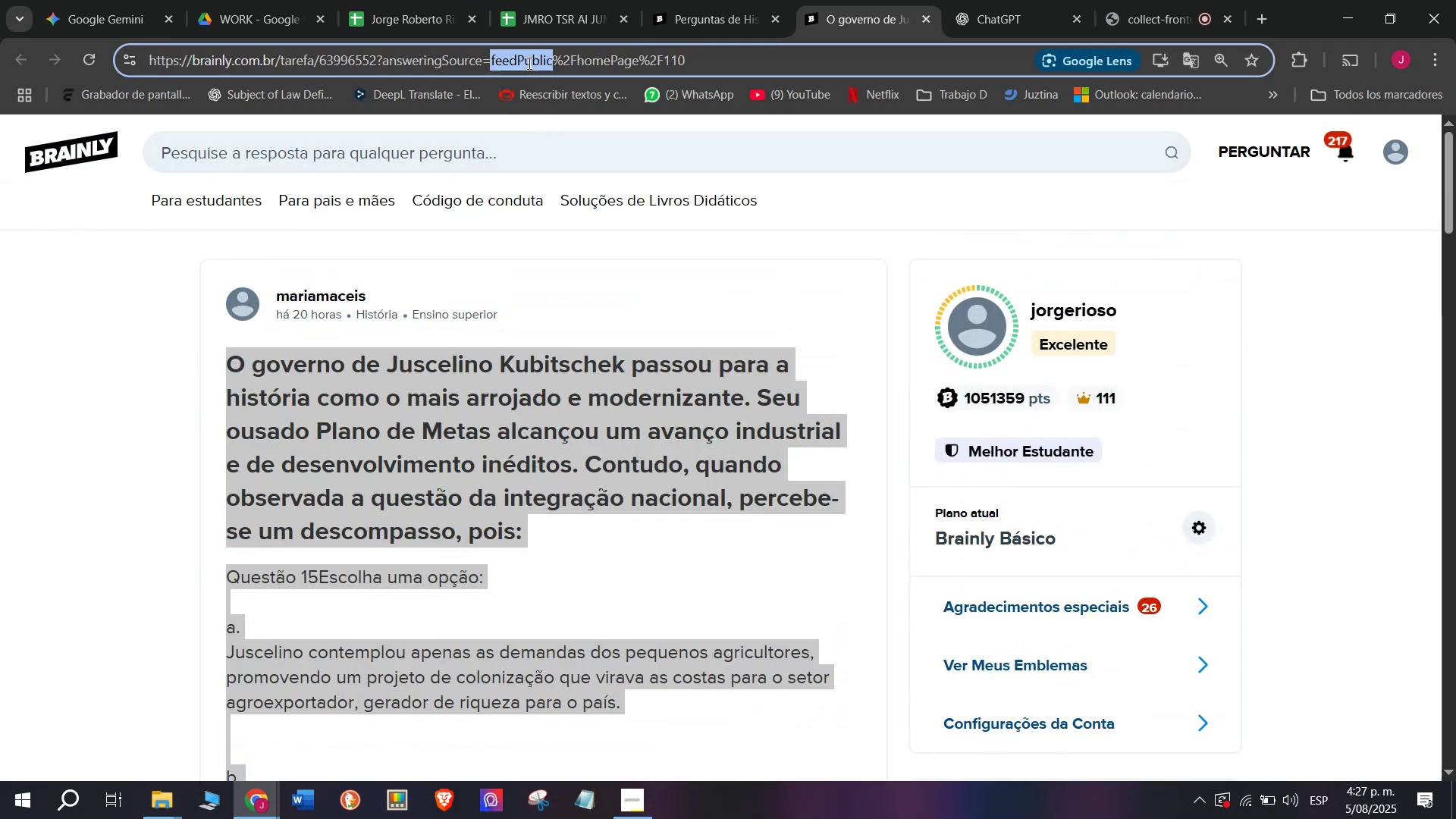 
double_click([528, 63])
 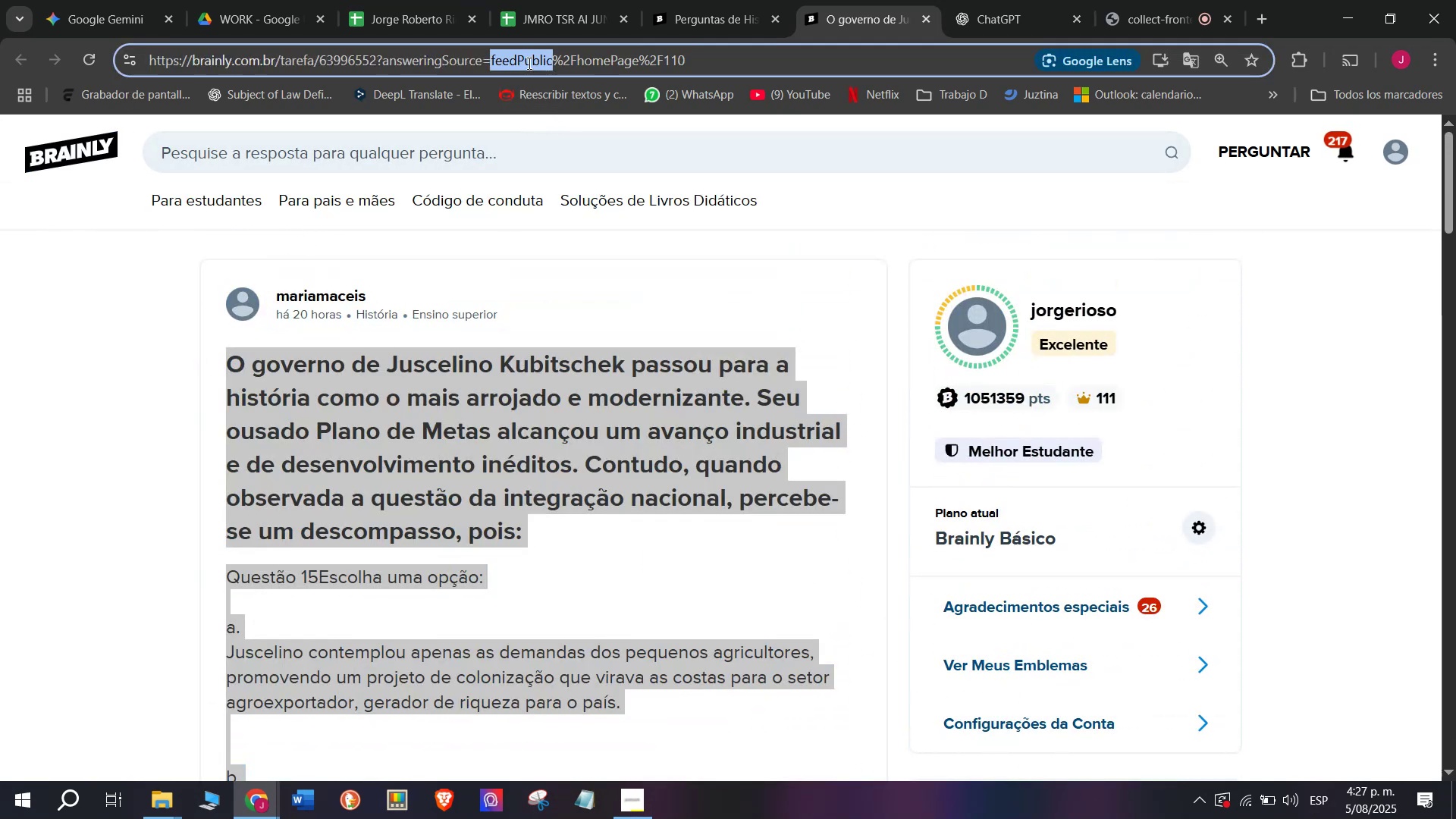 
triple_click([528, 63])
 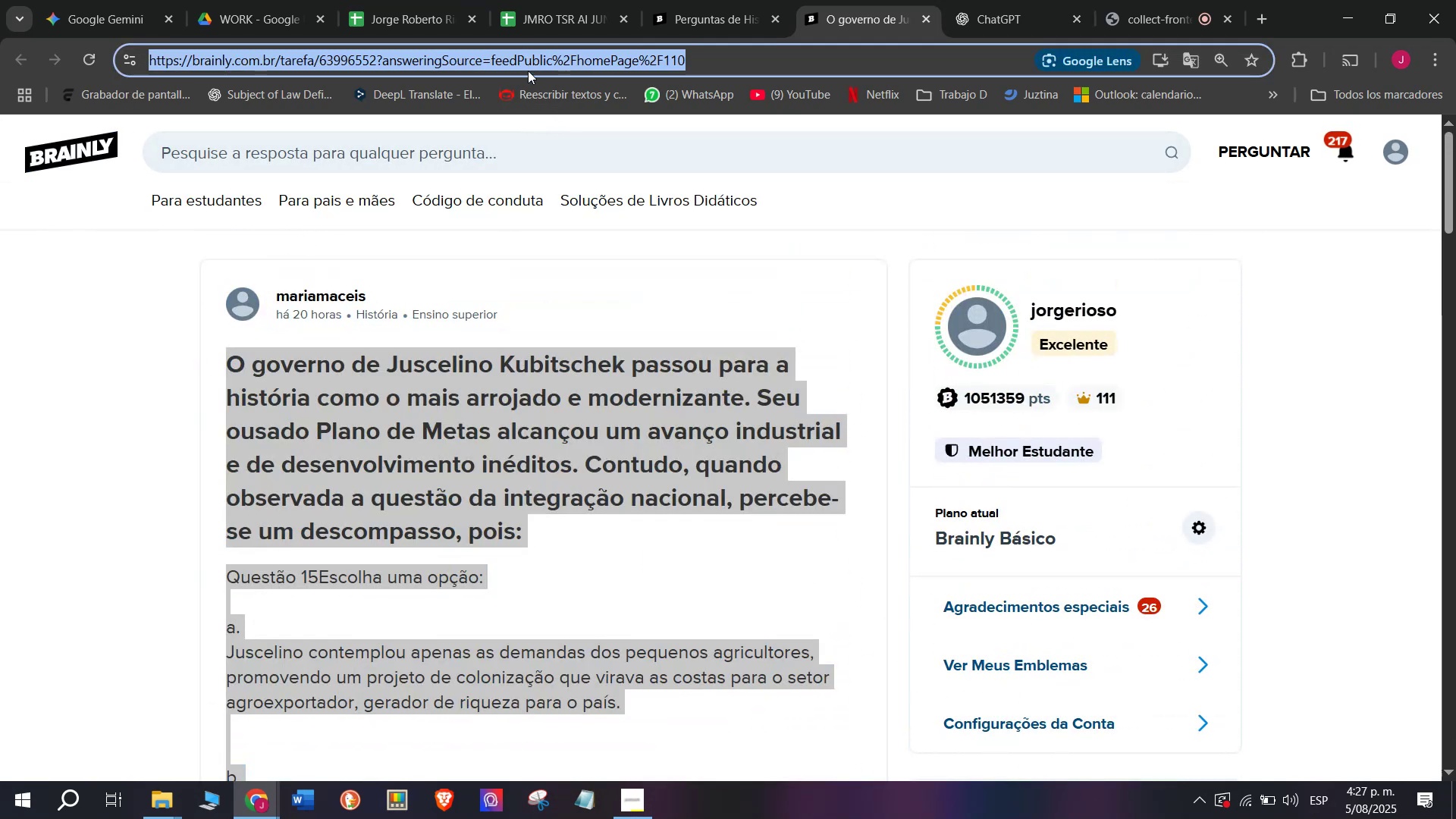 
key(Control+C)
 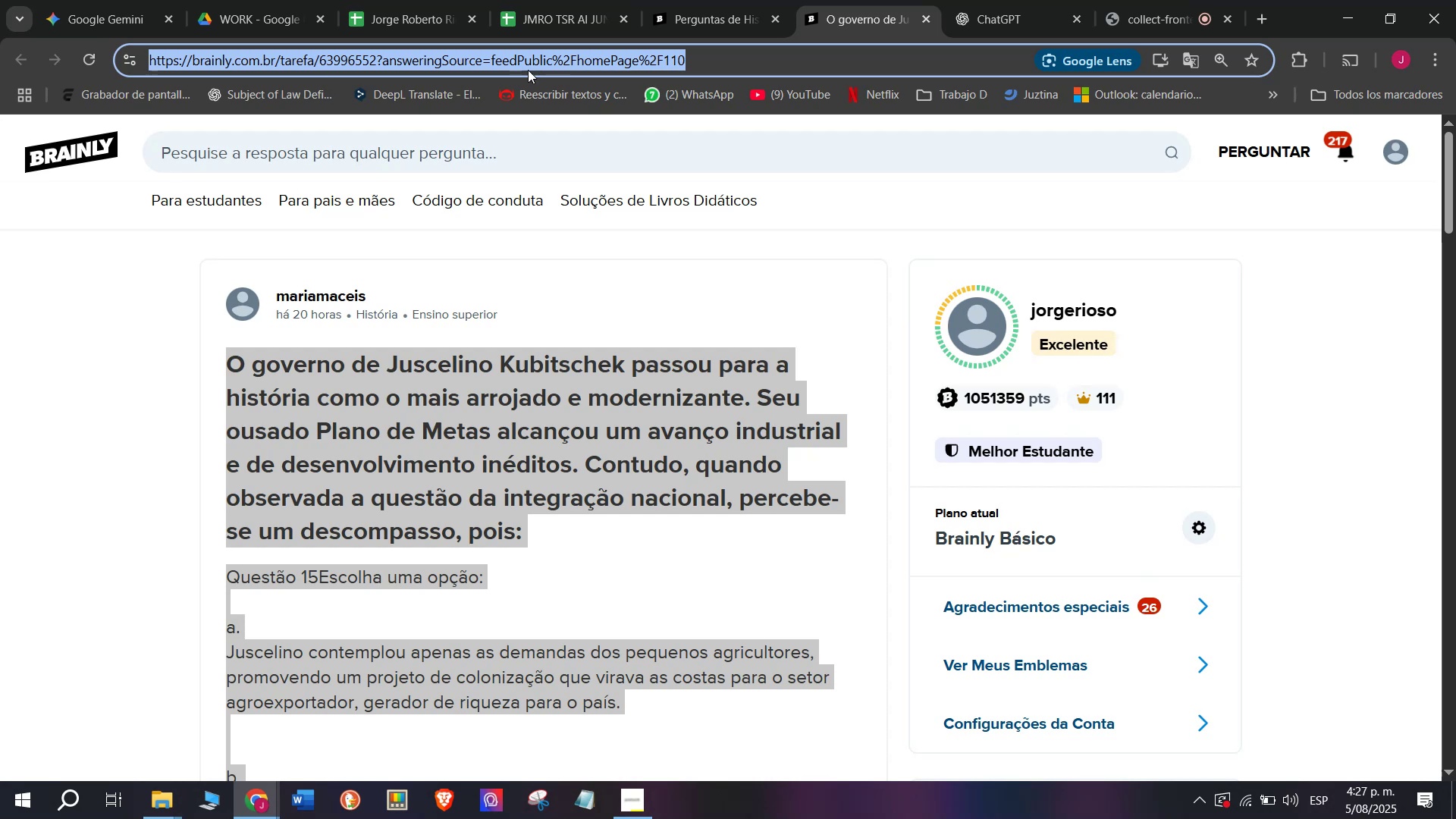 
left_click([576, 0])
 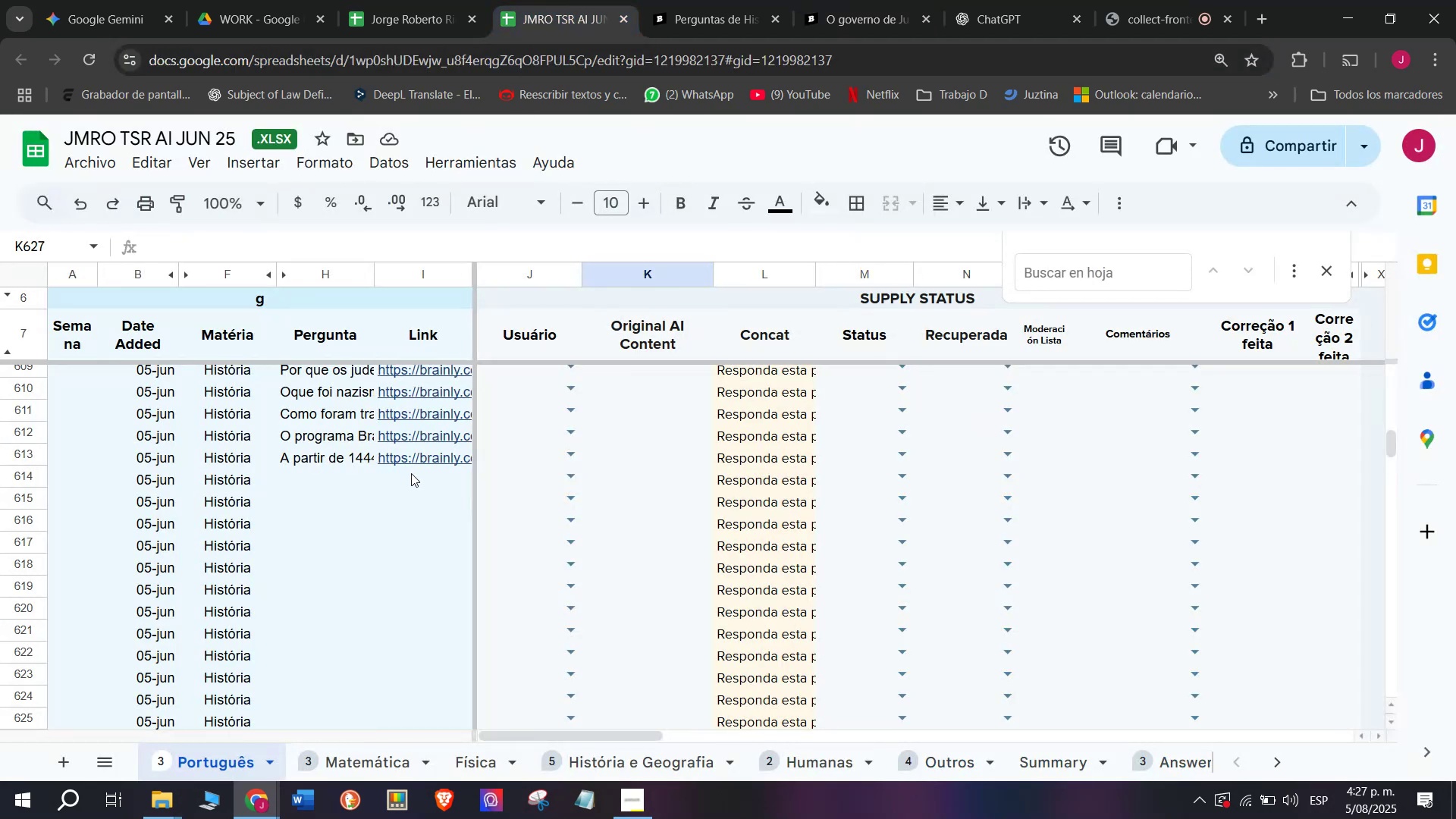 
double_click([410, 472])
 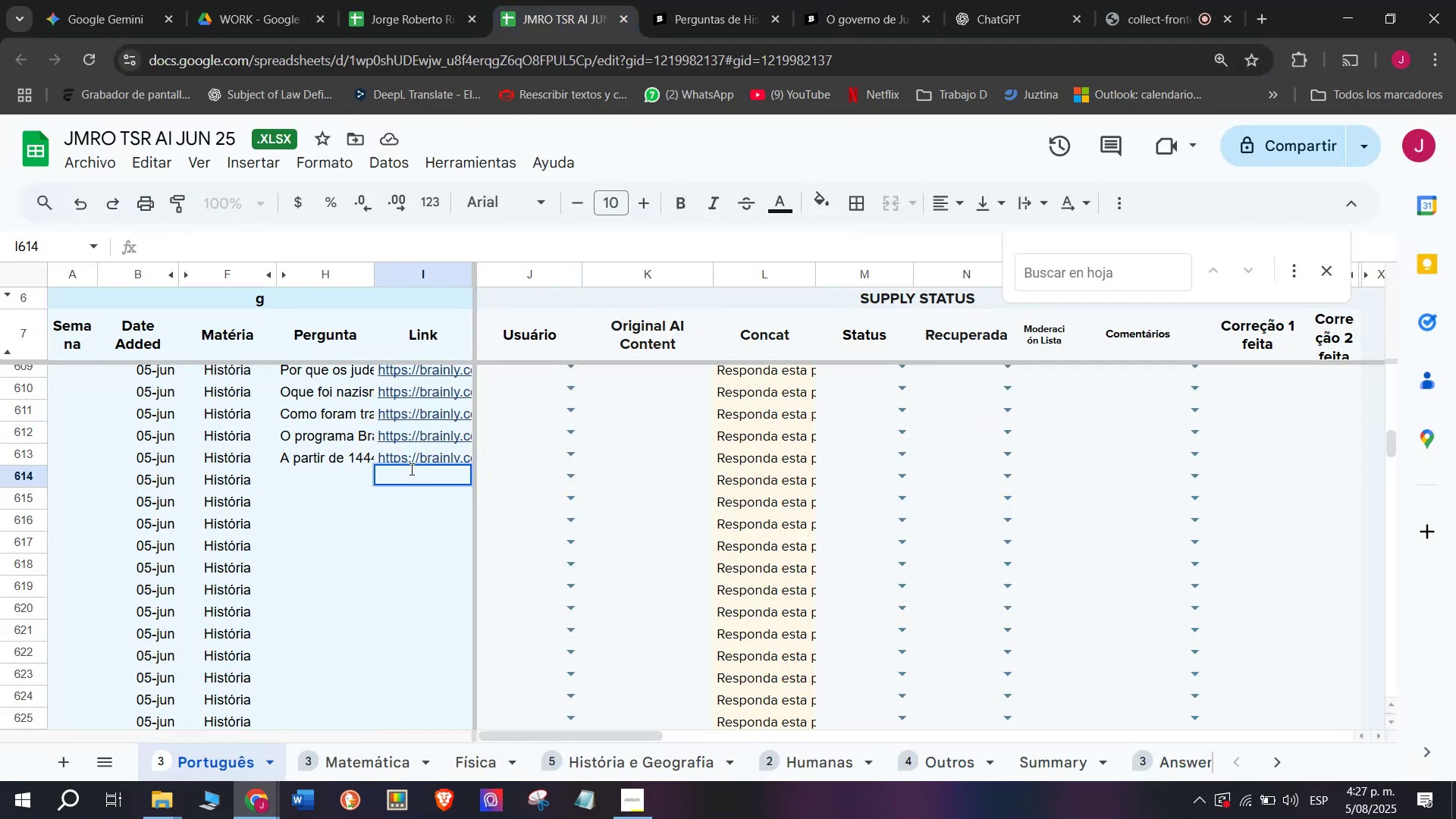 
key(Control+V)
 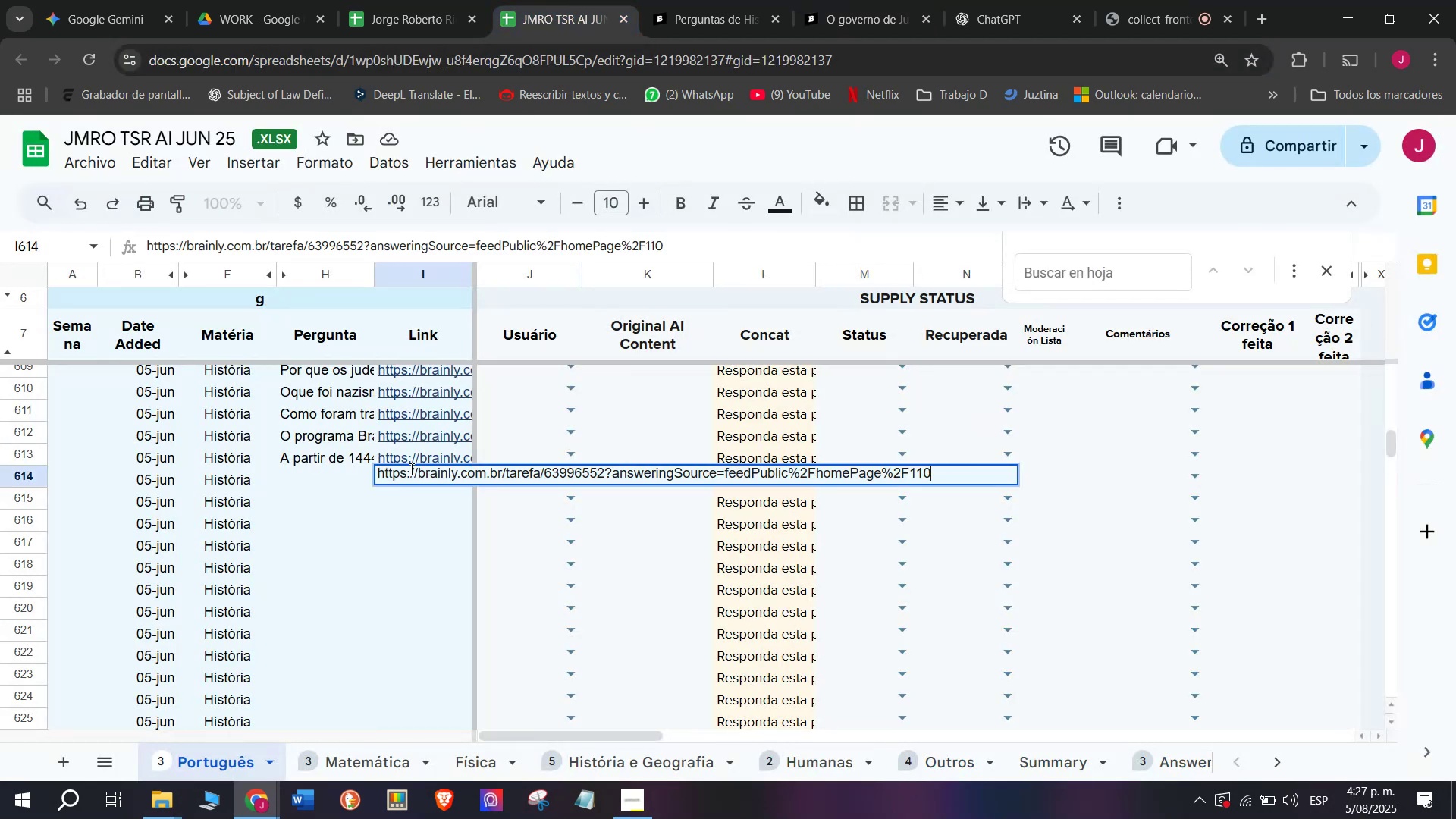 
key(Enter)
 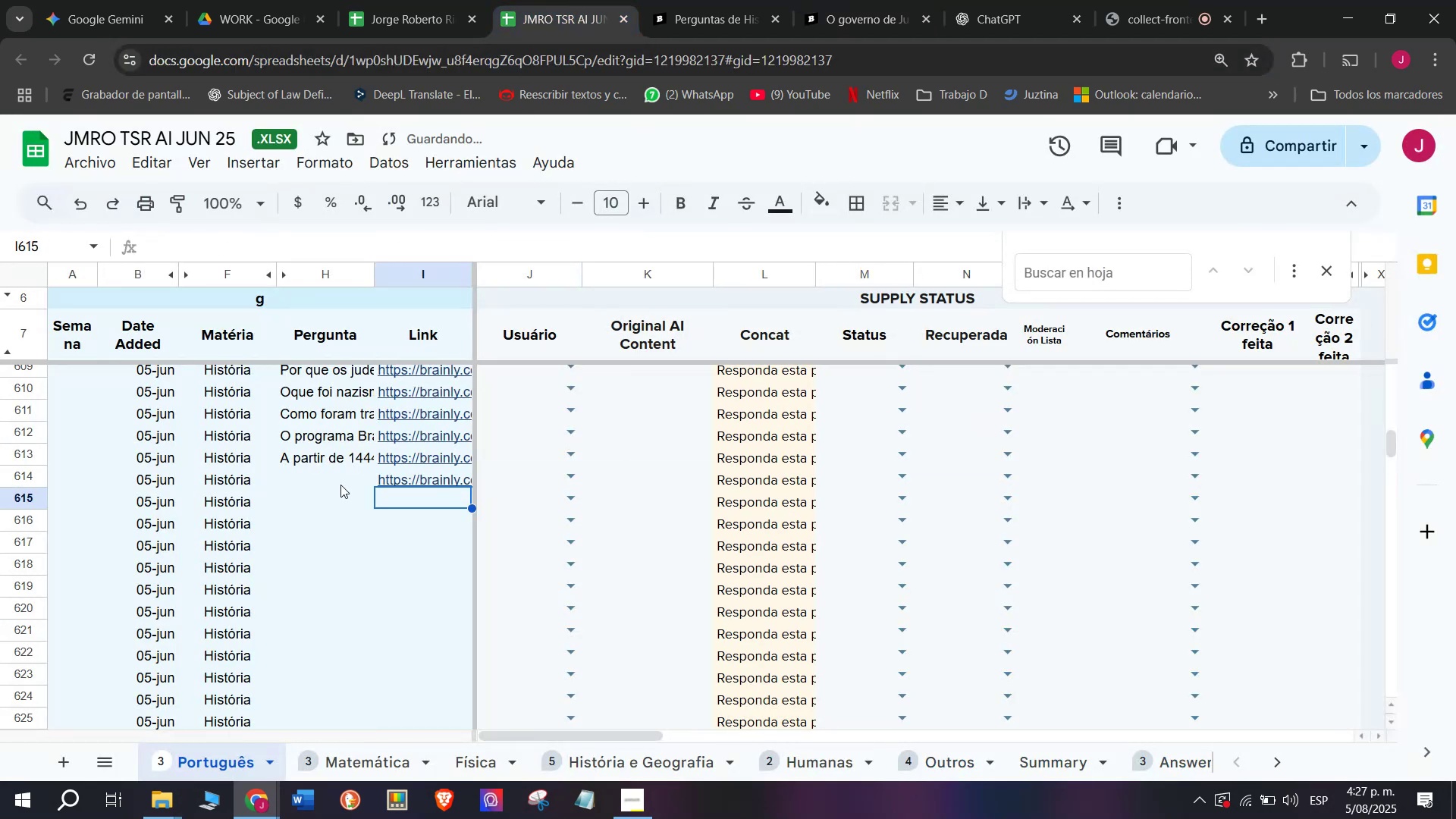 
left_click([338, 483])
 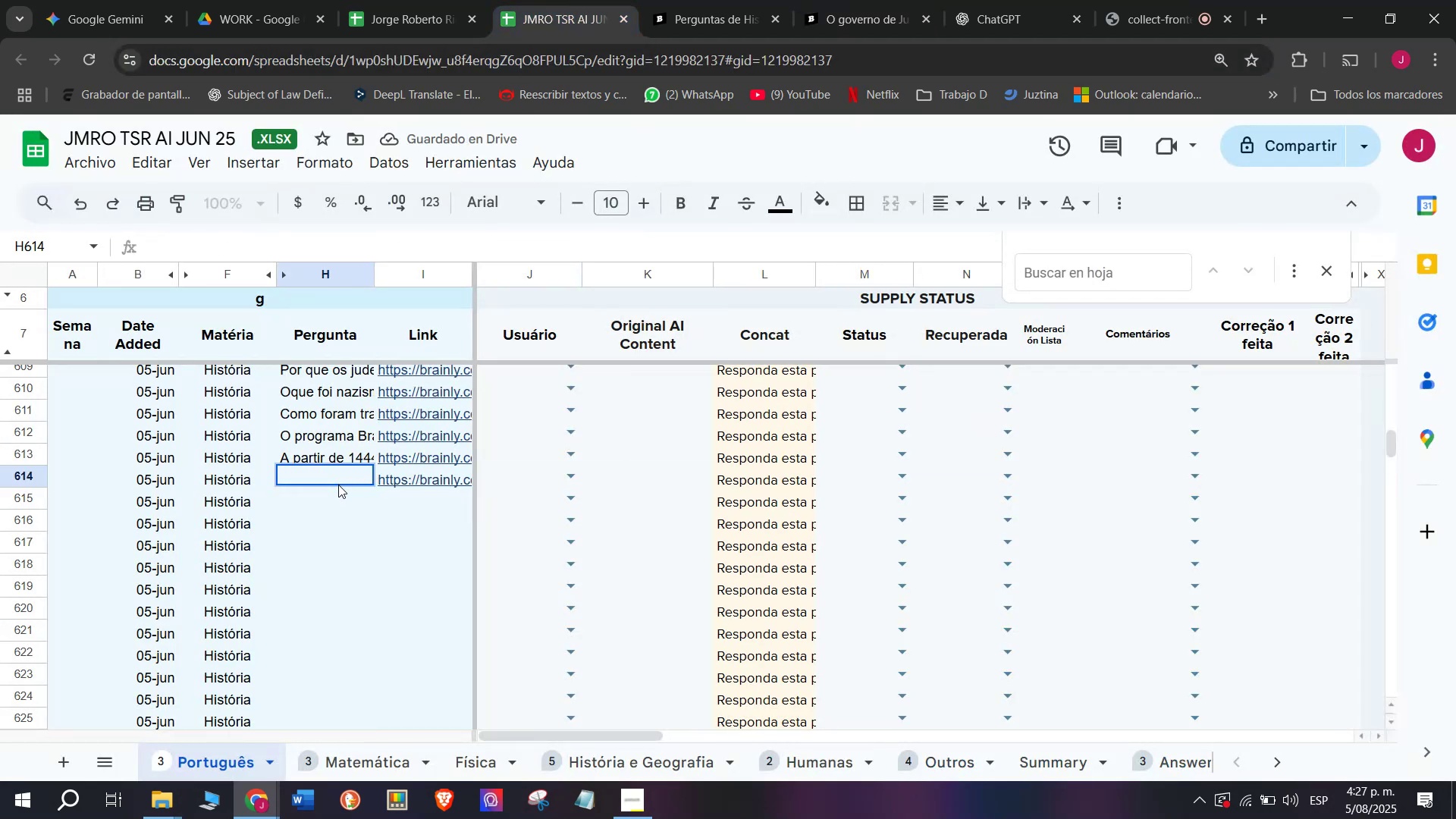 
key(Meta+MetaLeft)
 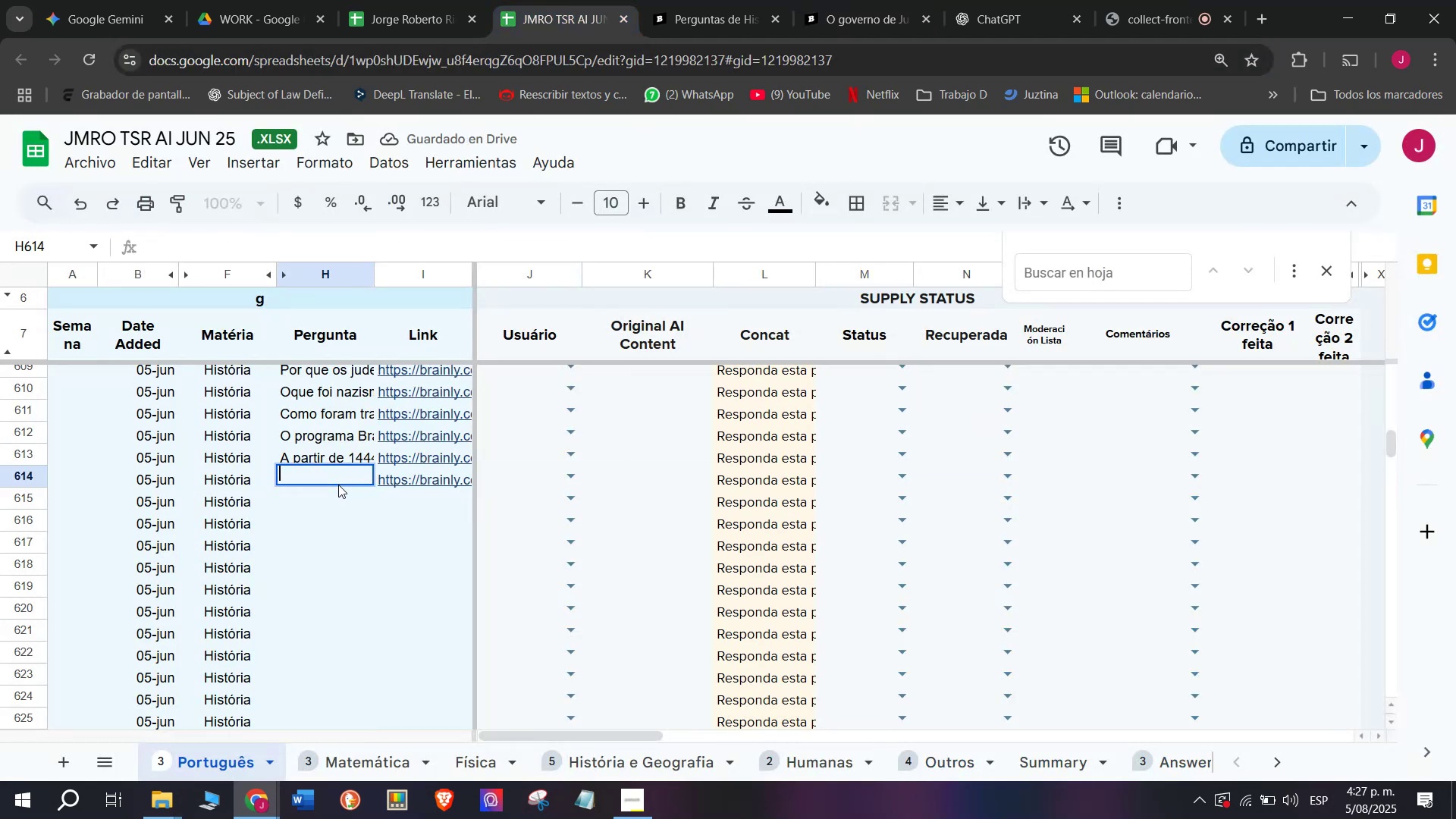 
key(Meta+V)
 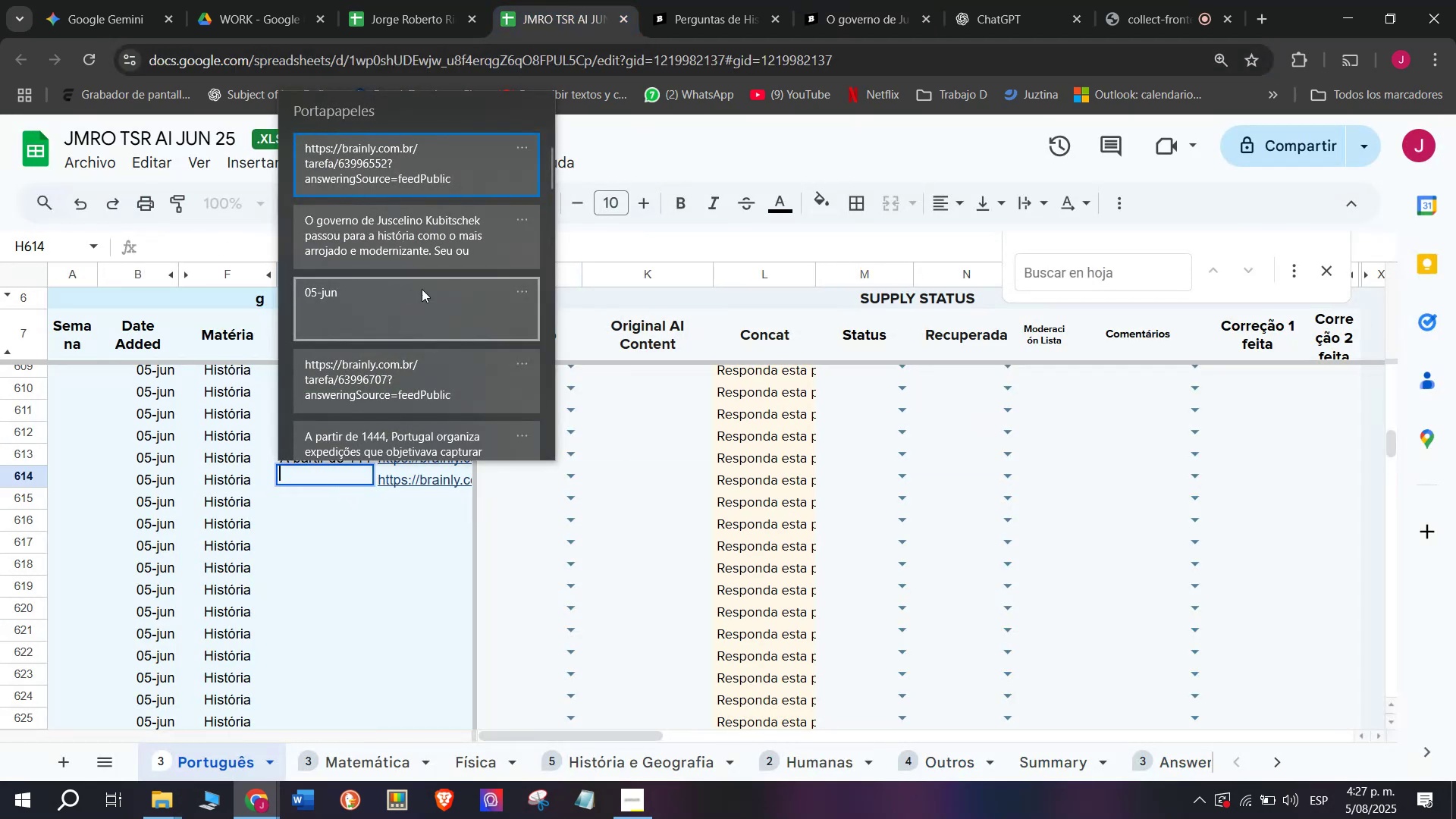 
key(Control+ControlLeft)
 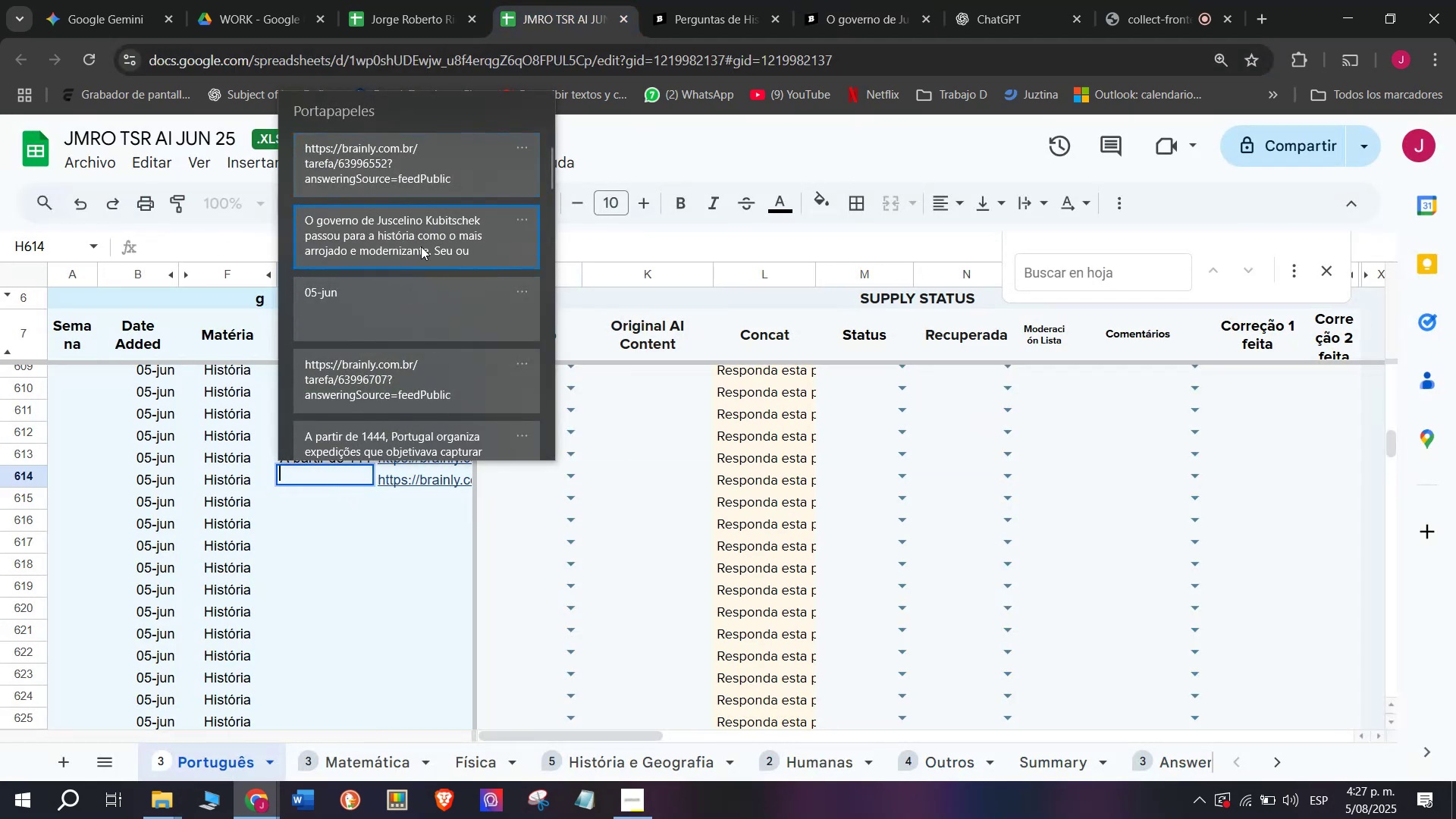 
key(Control+V)
 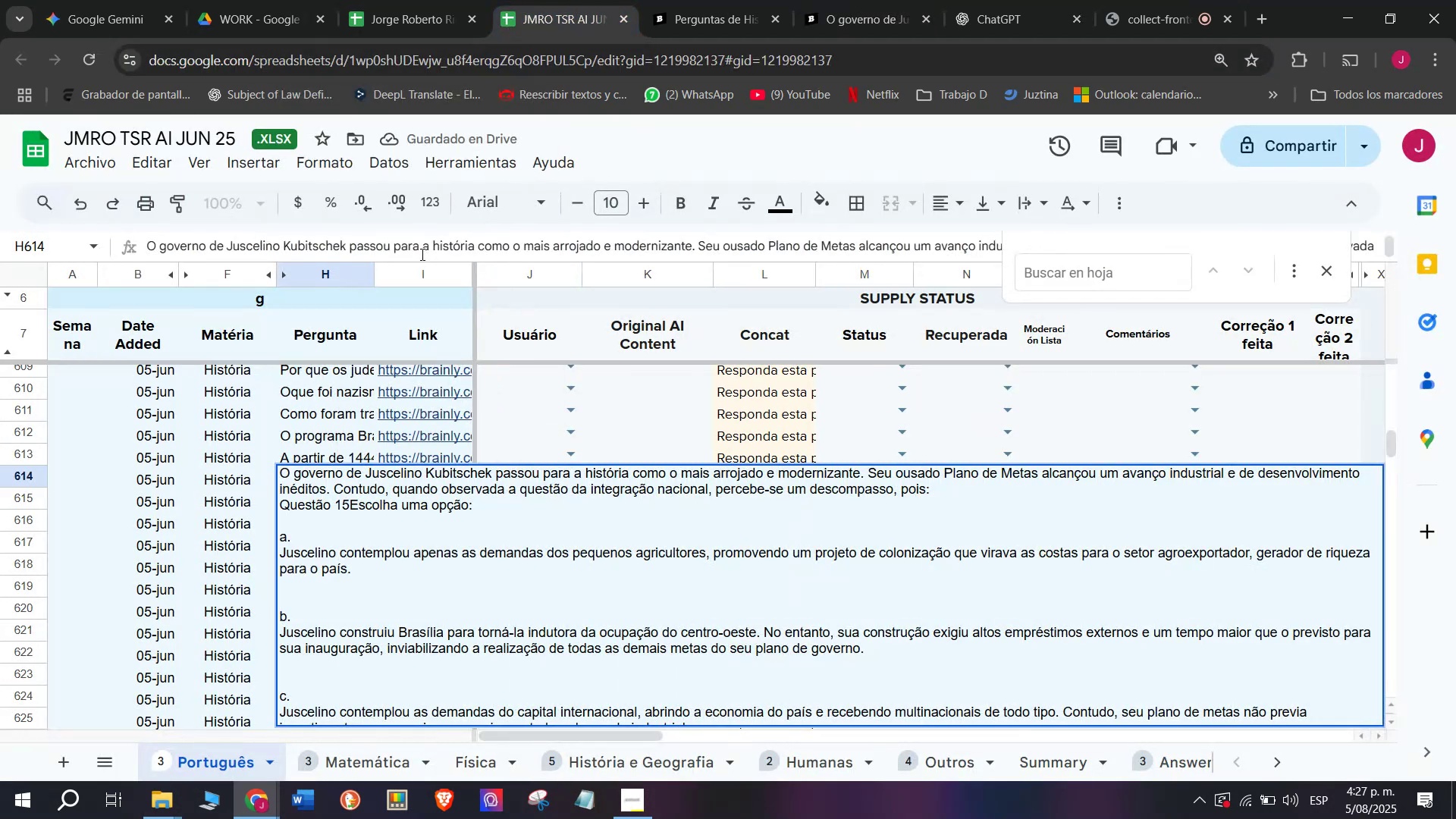 
key(Enter)
 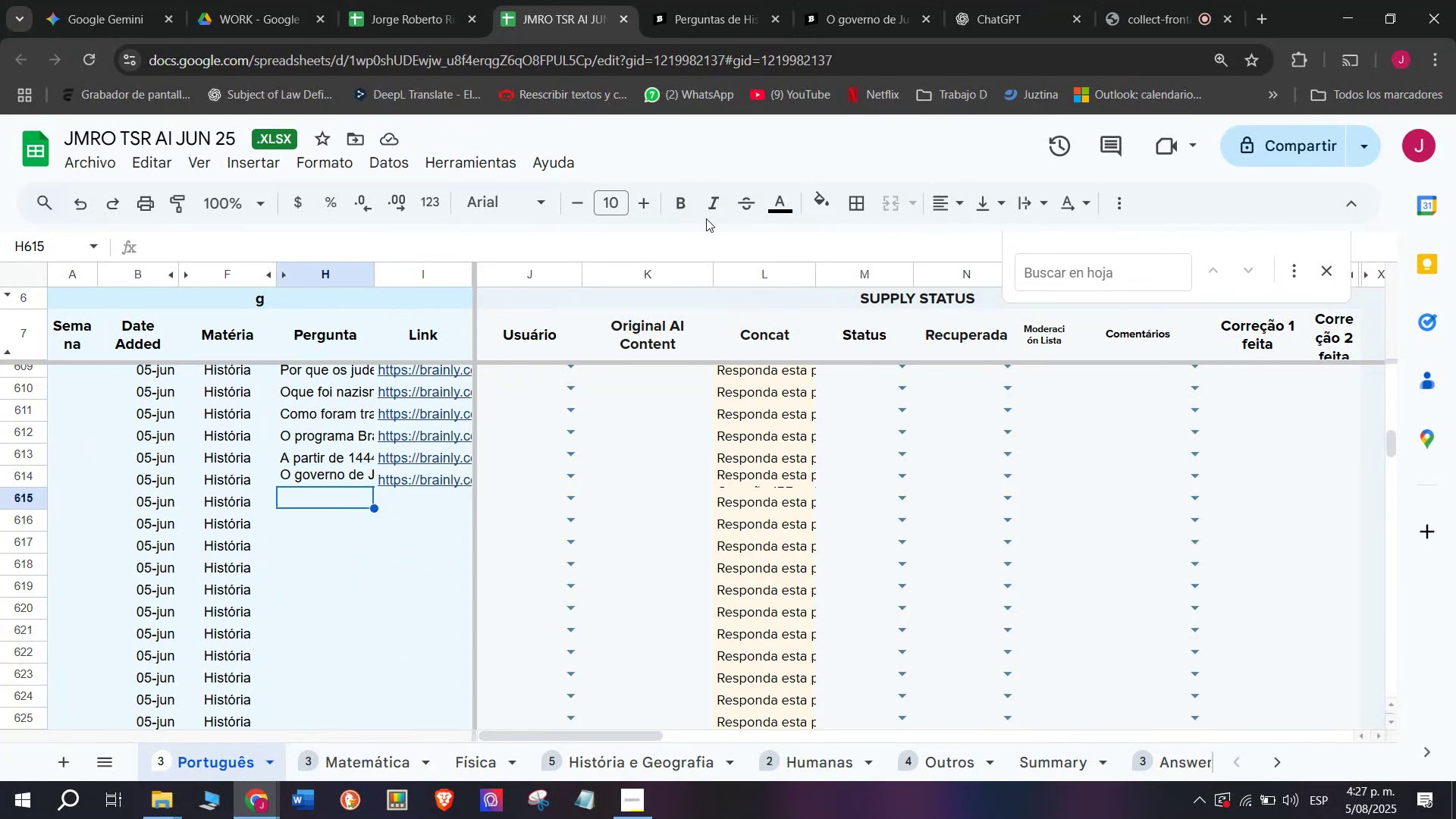 
wait(7.87)
 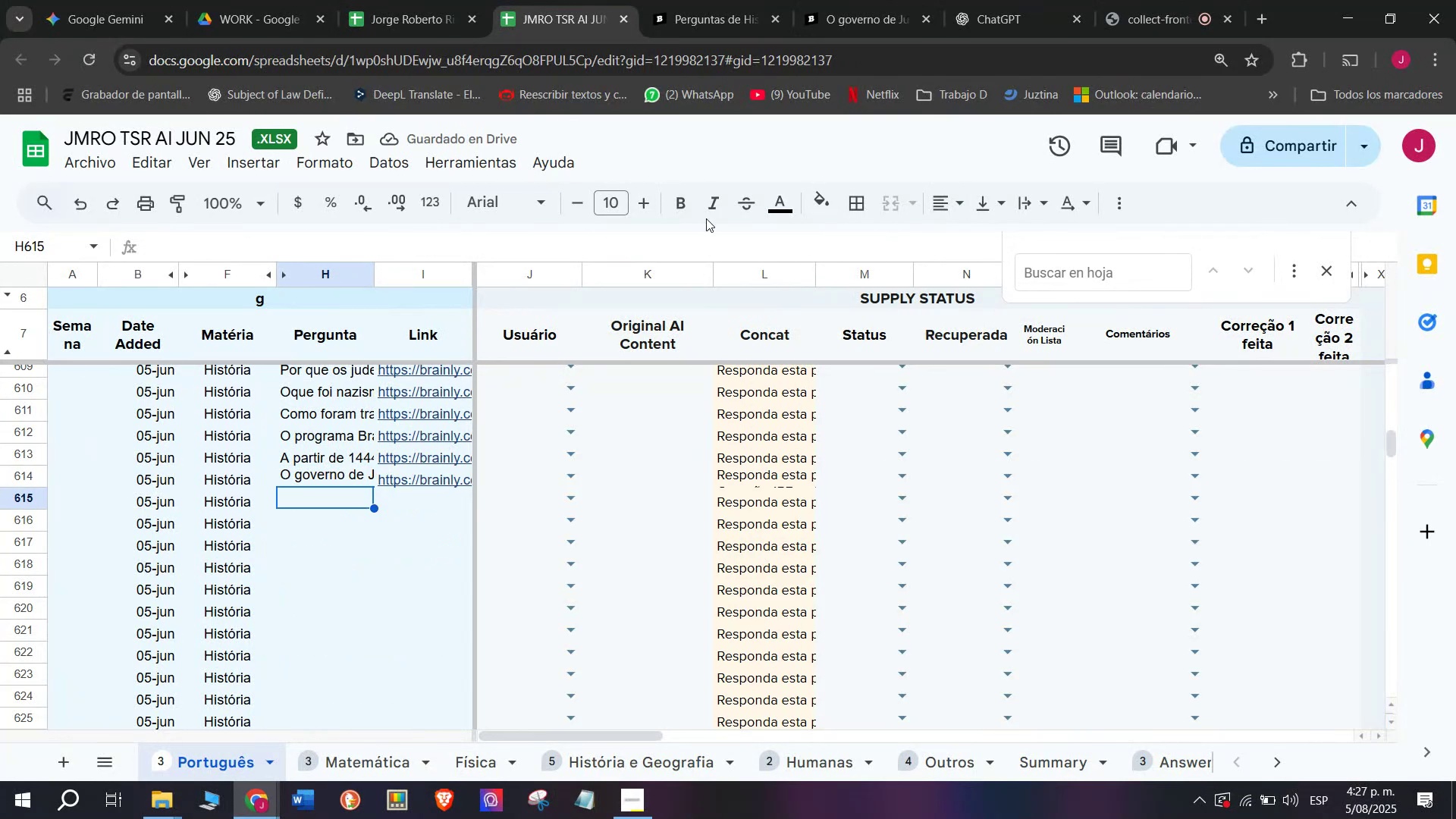 
left_click([894, 0])
 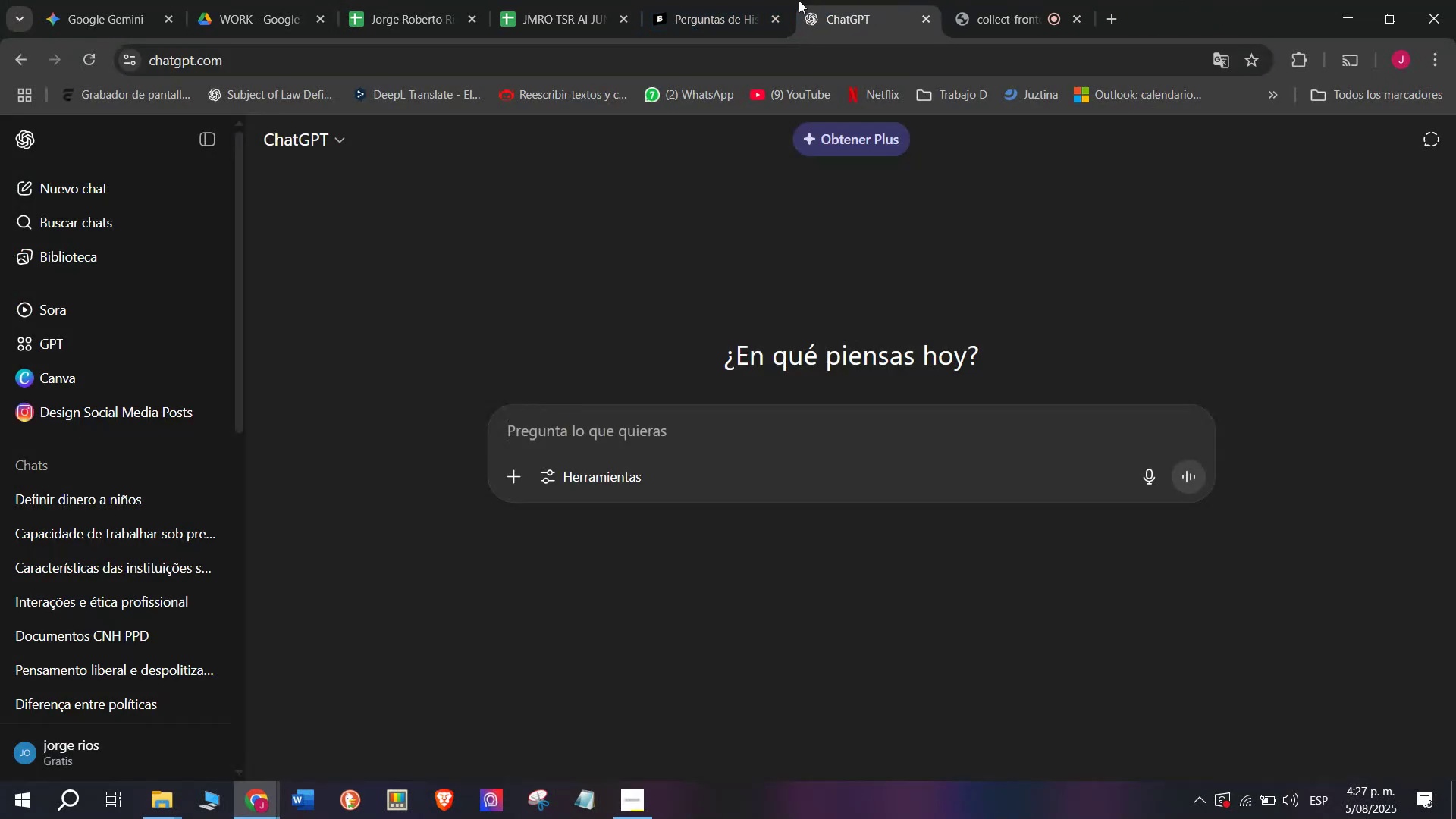 
left_click([712, 0])
 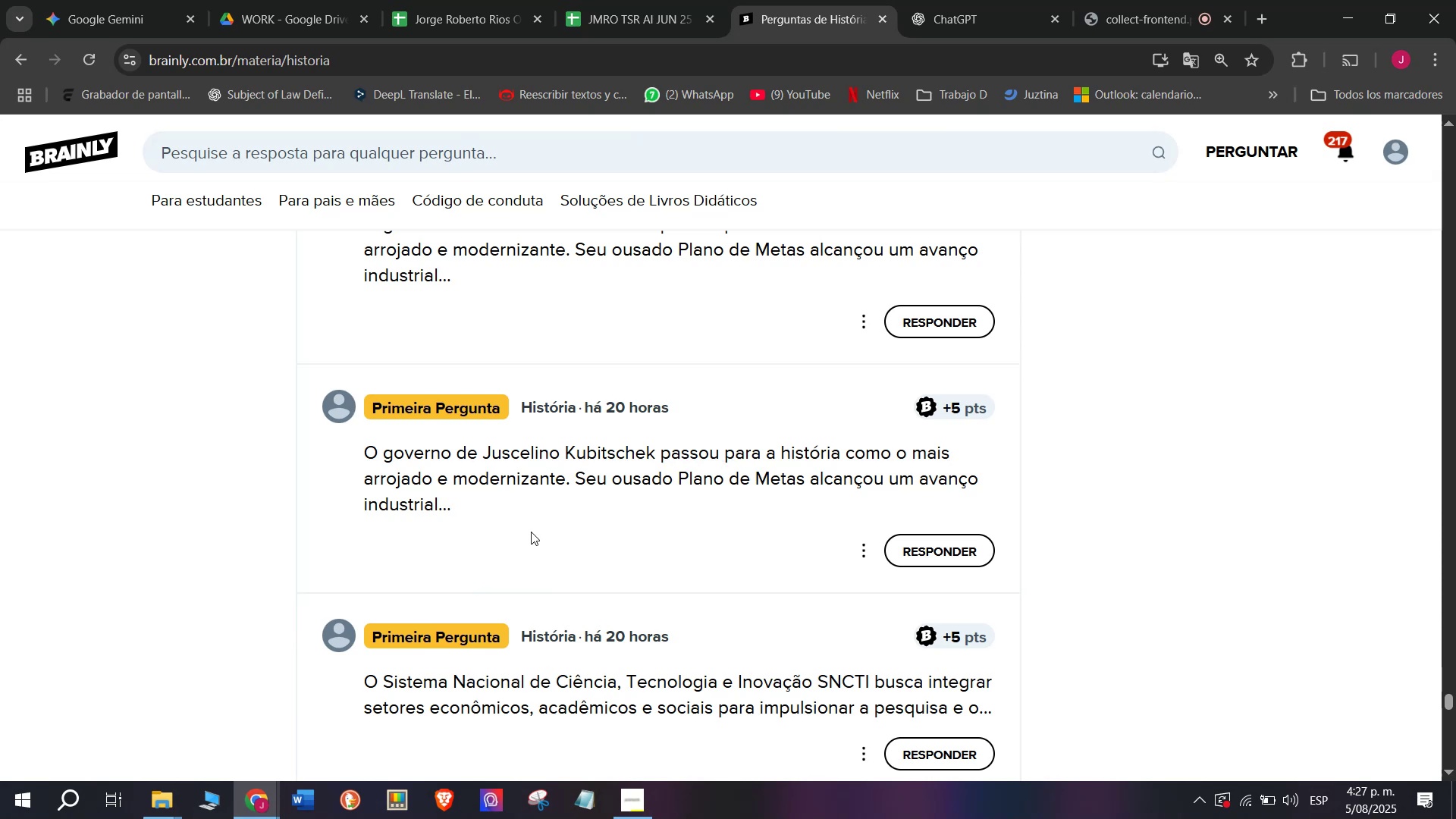 
scroll: coordinate [531, 534], scroll_direction: down, amount: 1.0
 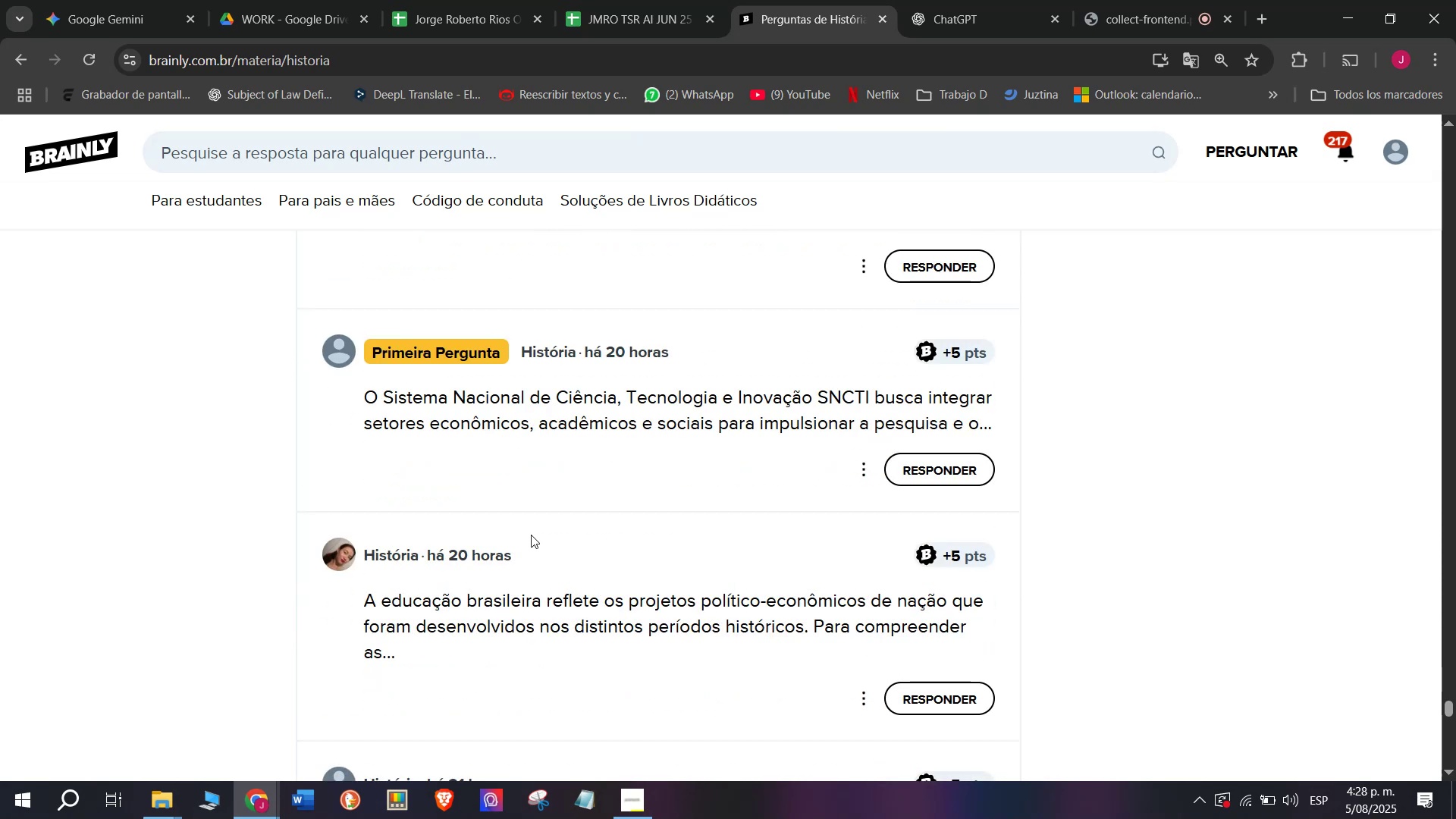 
wait(9.05)
 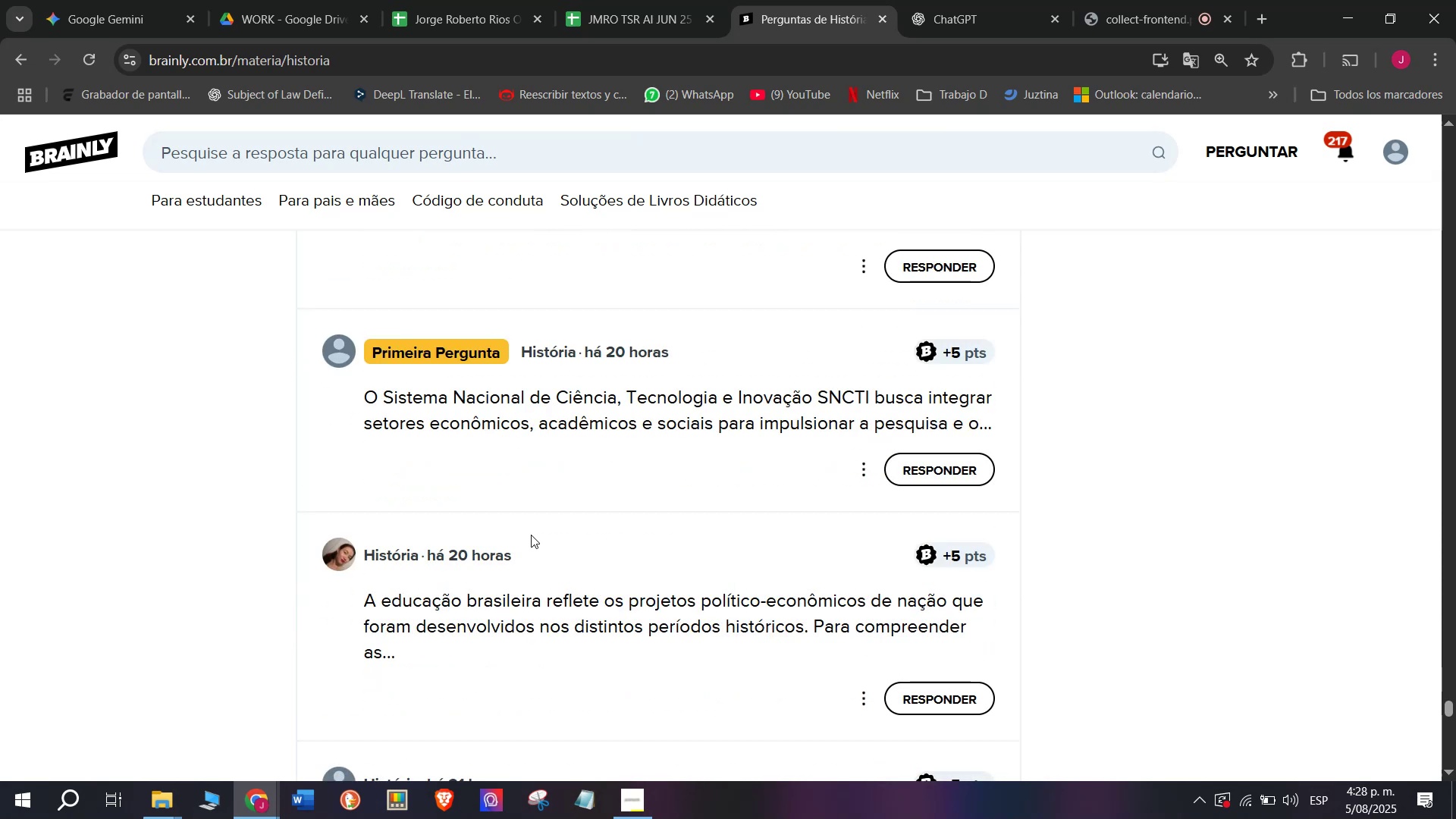 
left_click([856, 0])
 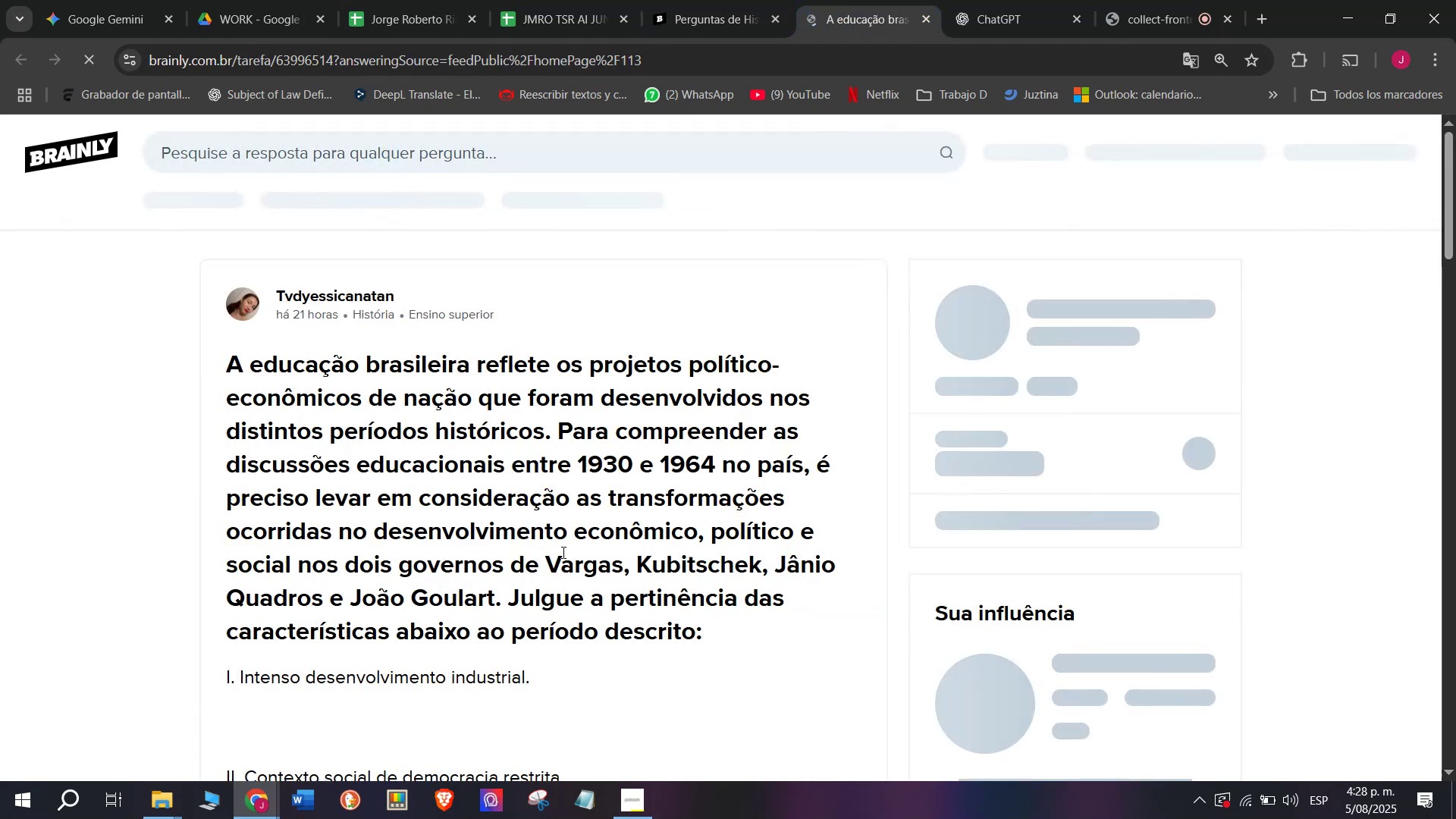 
scroll: coordinate [519, 553], scroll_direction: down, amount: 3.0
 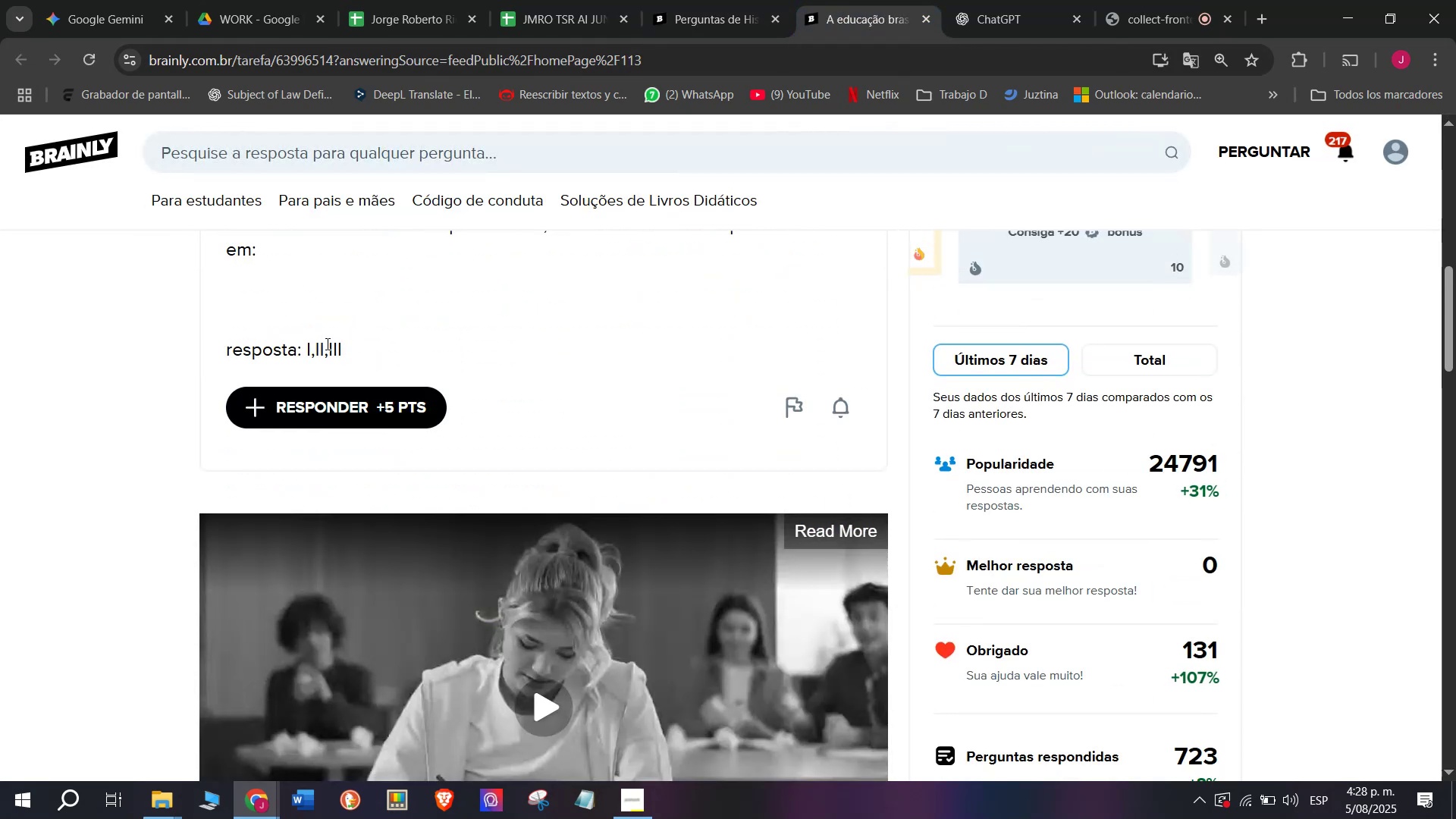 
left_click_drag(start_coordinate=[256, 257], to_coordinate=[206, 363])
 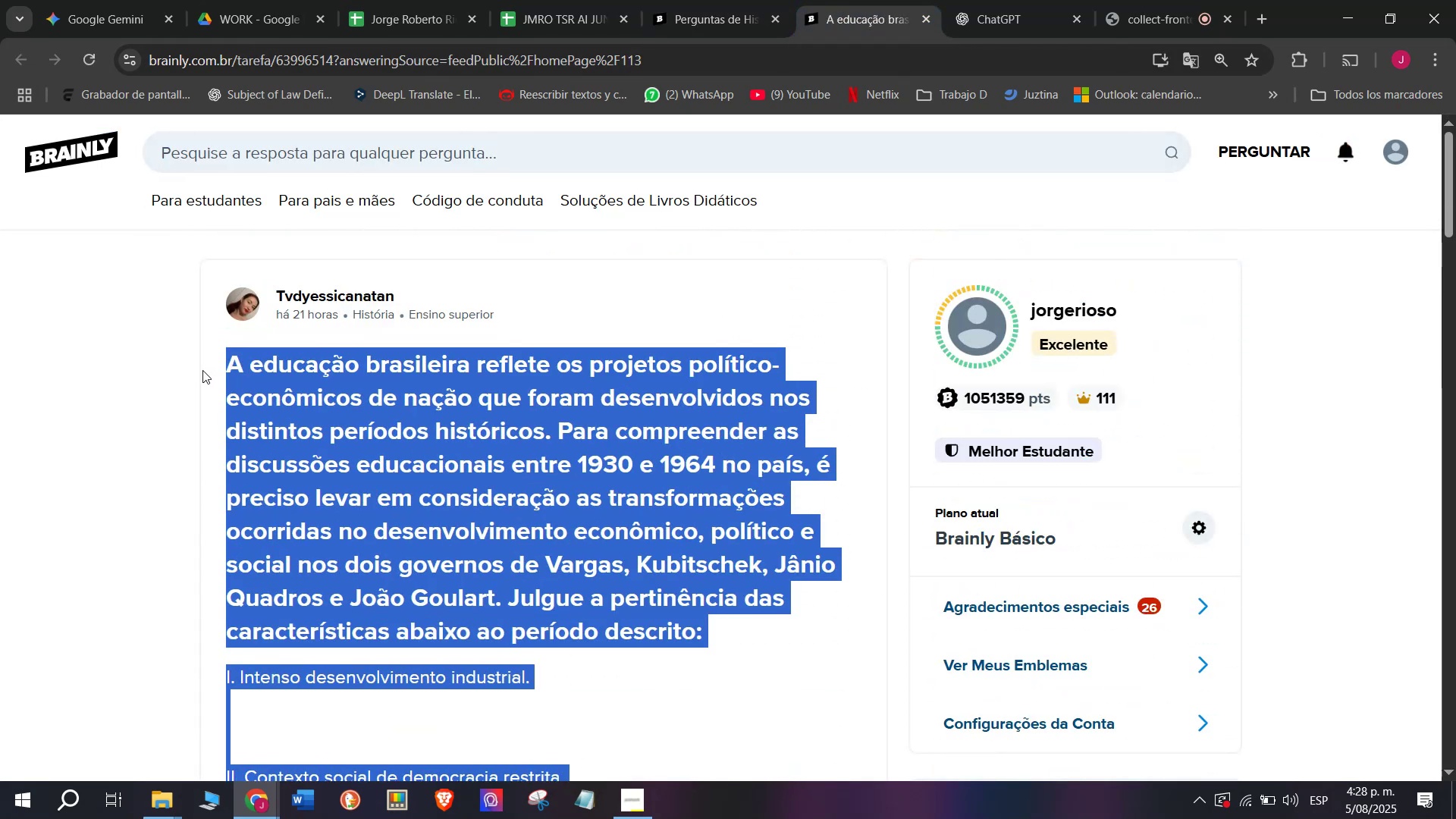 
key(Control+C)
 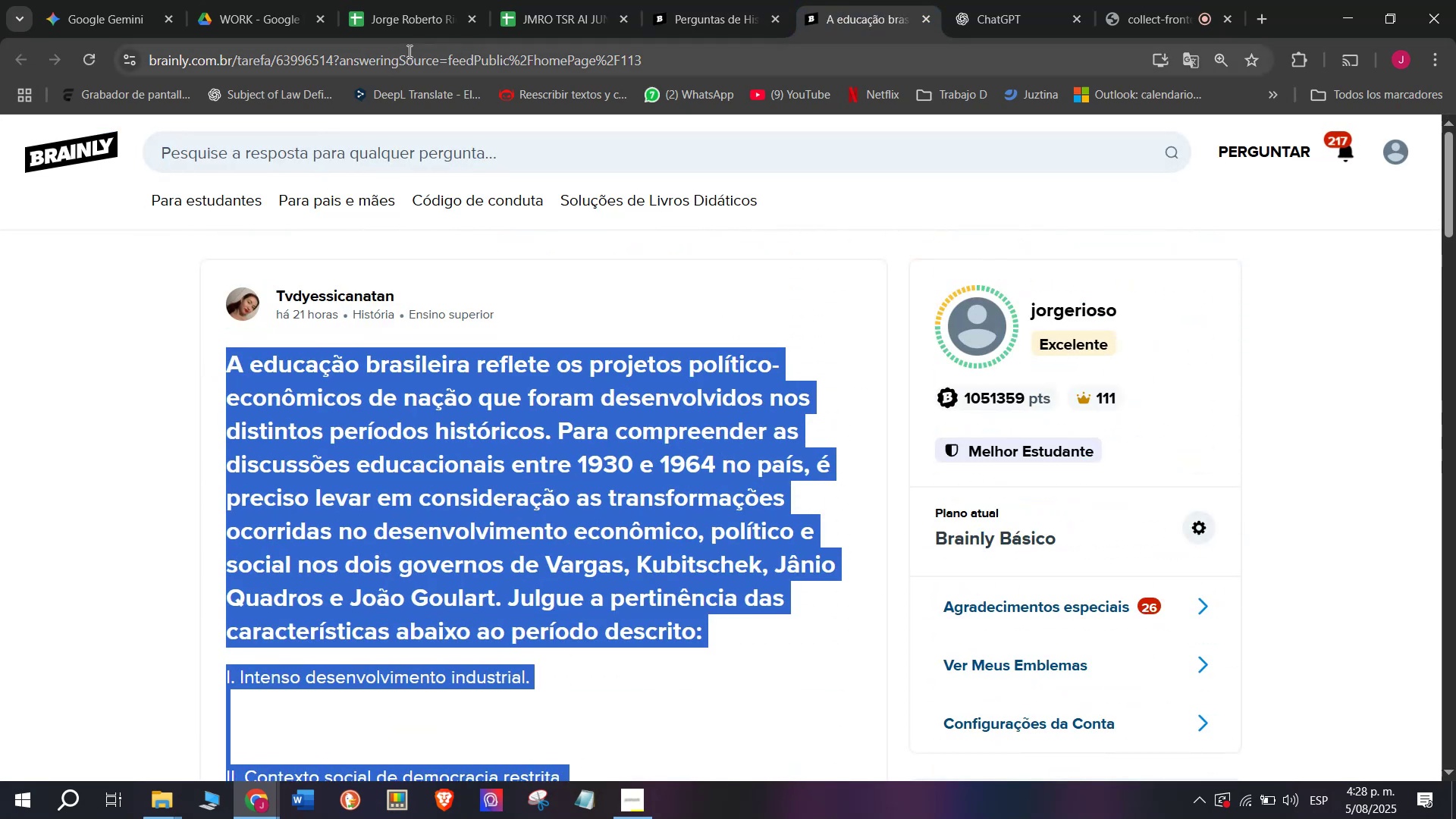 
double_click([408, 52])
 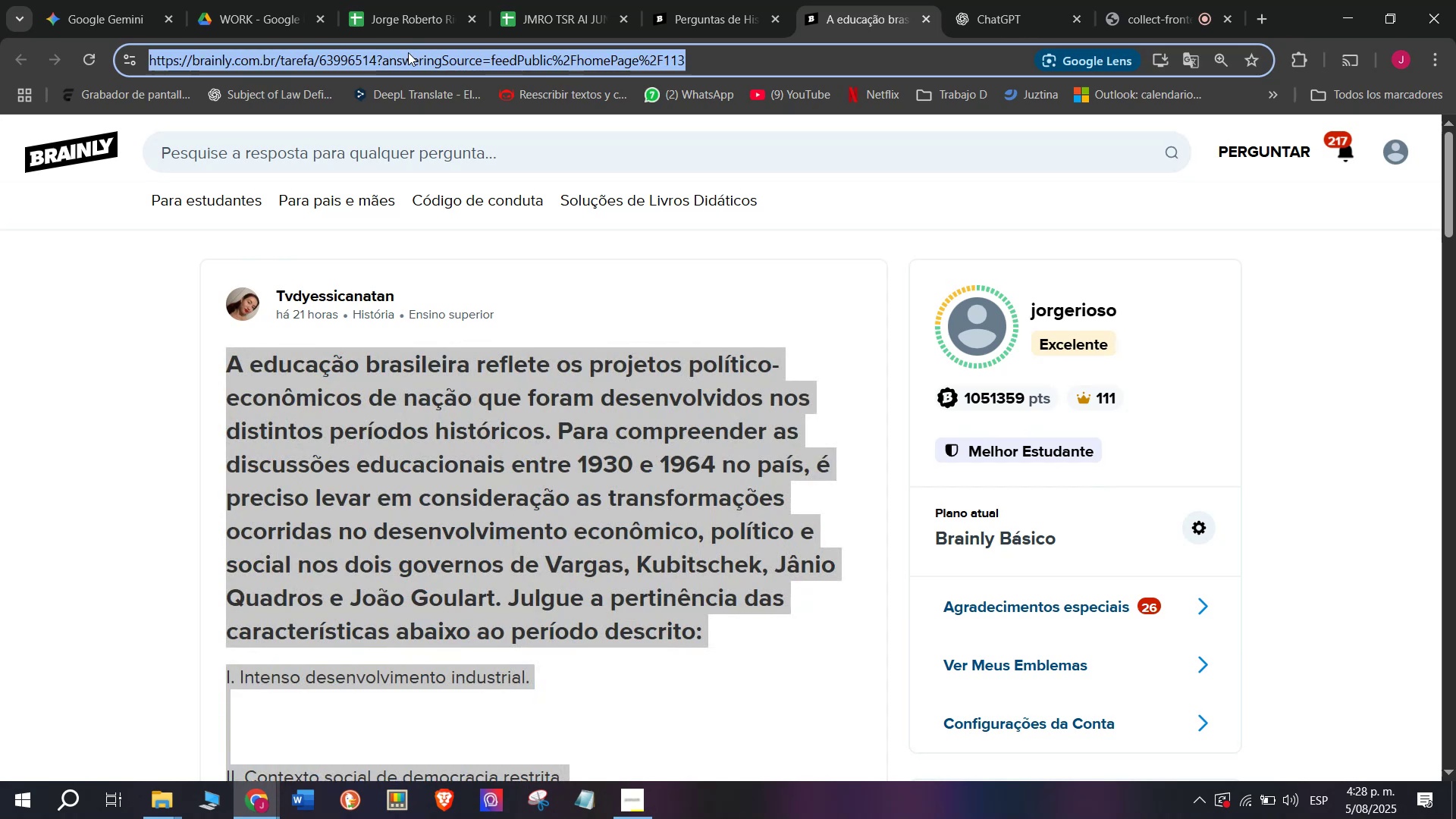 
triple_click([408, 52])
 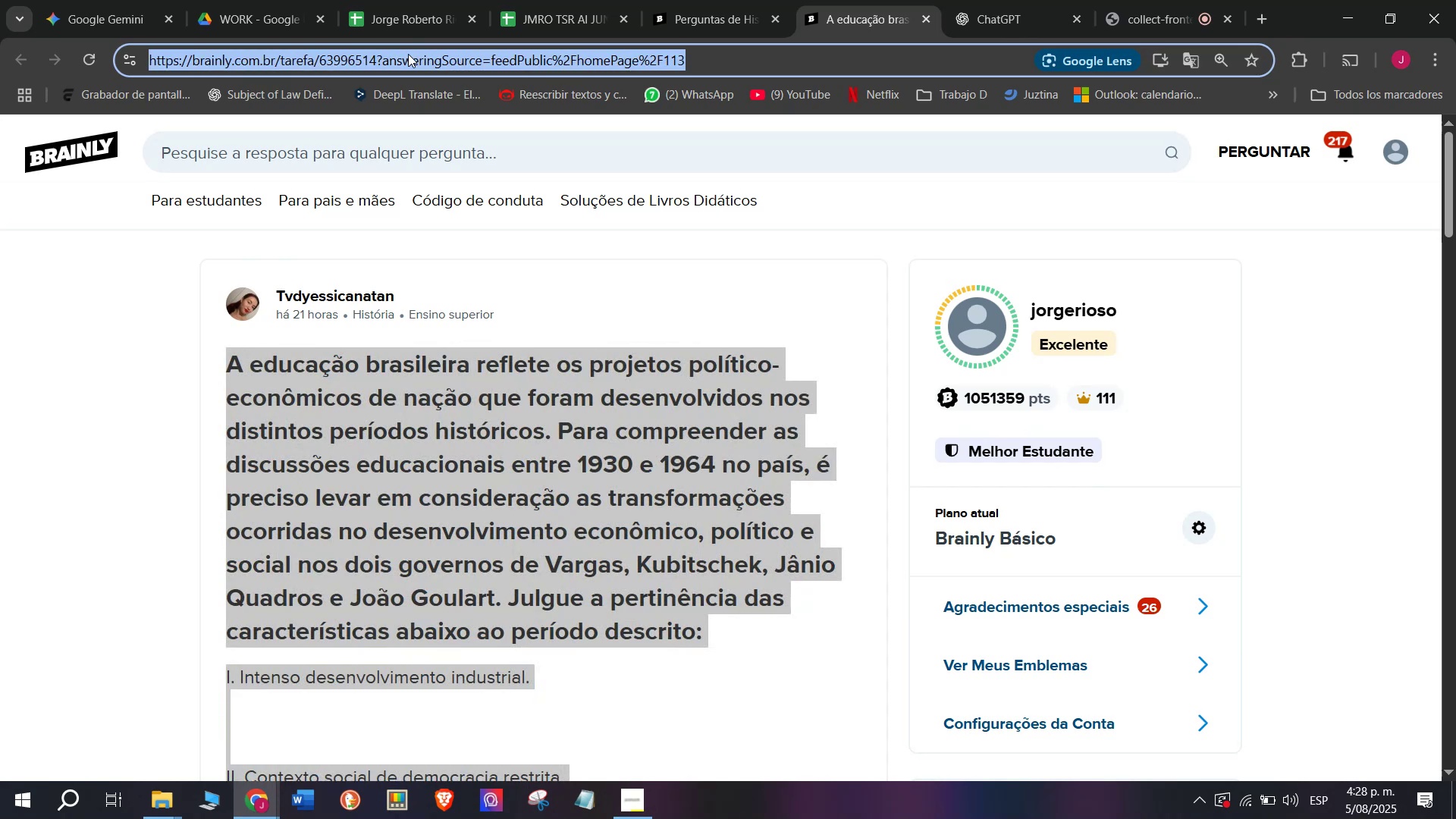 
key(Control+C)
 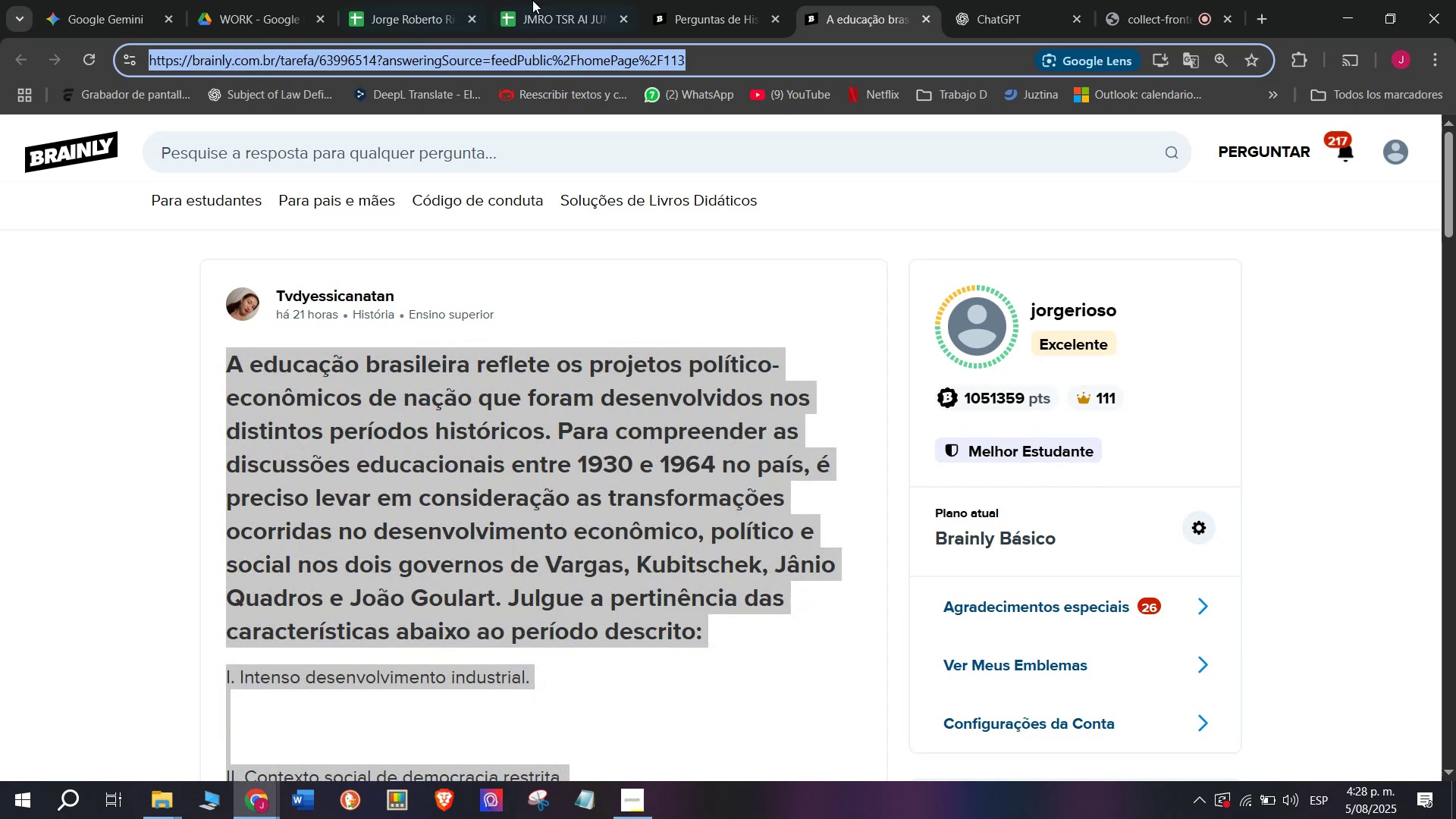 
left_click([558, 0])
 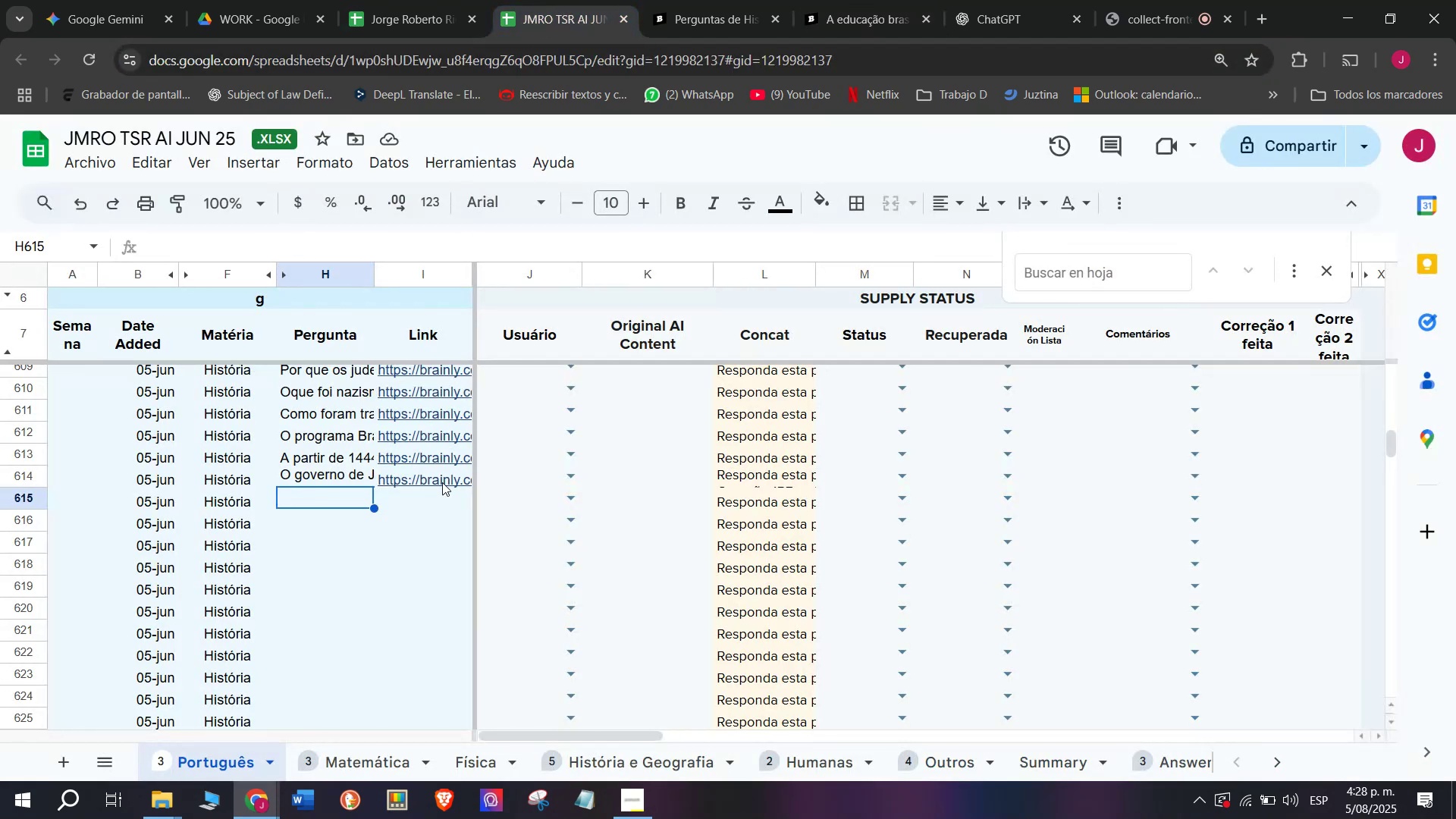 
left_click_drag(start_coordinate=[417, 506], to_coordinate=[417, 502])
 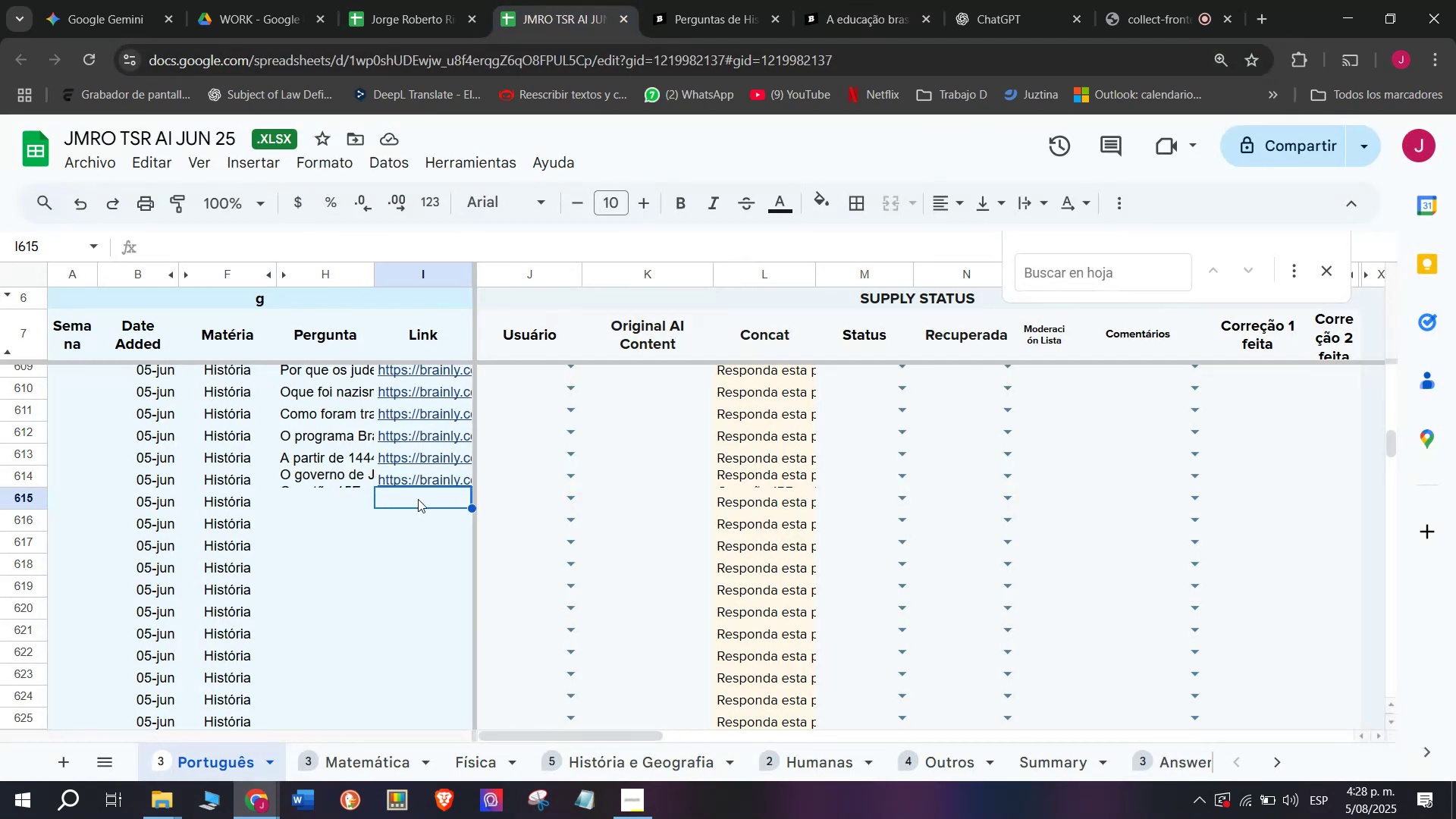 
double_click([418, 497])
 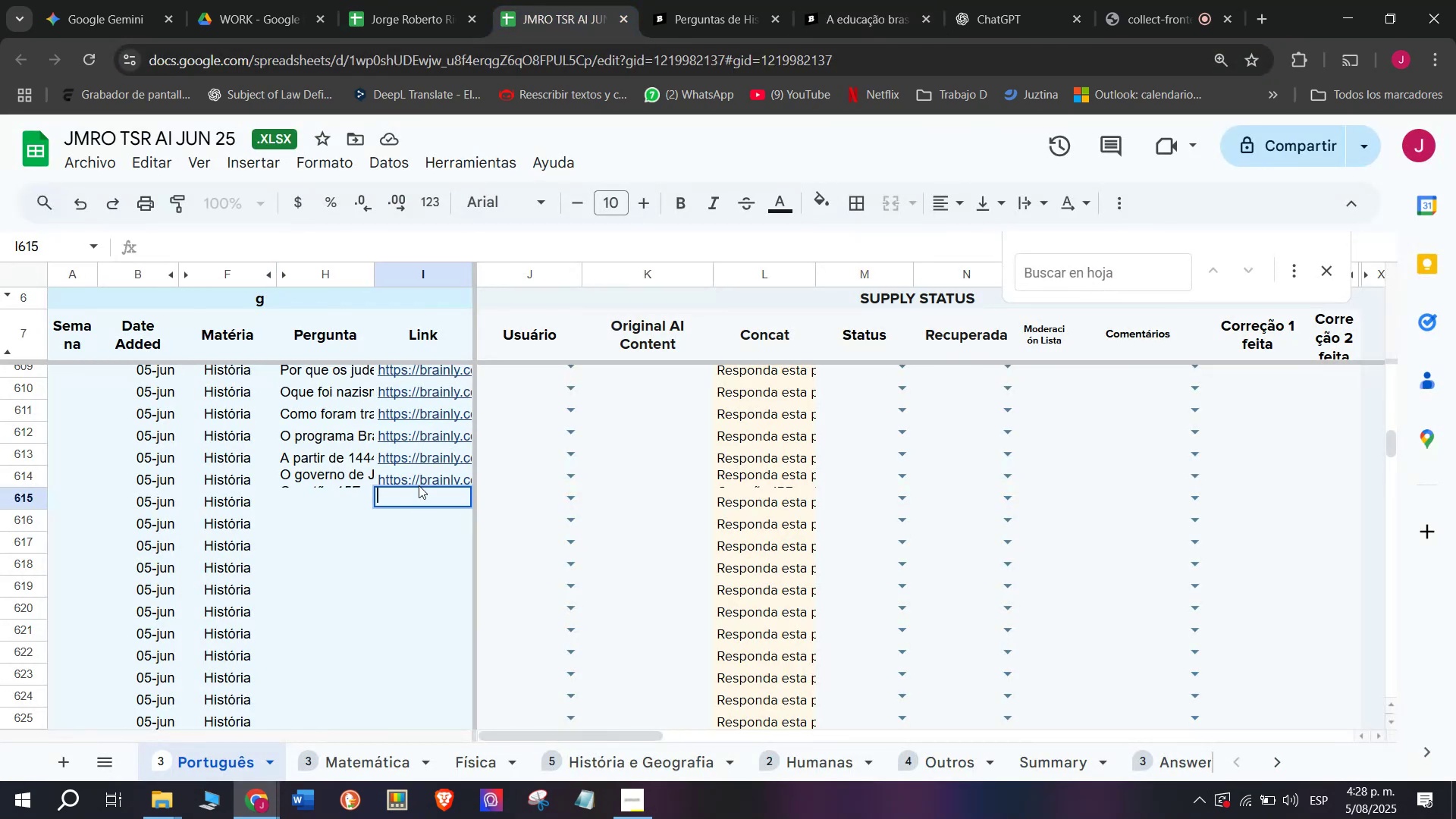 
key(Control+V)
 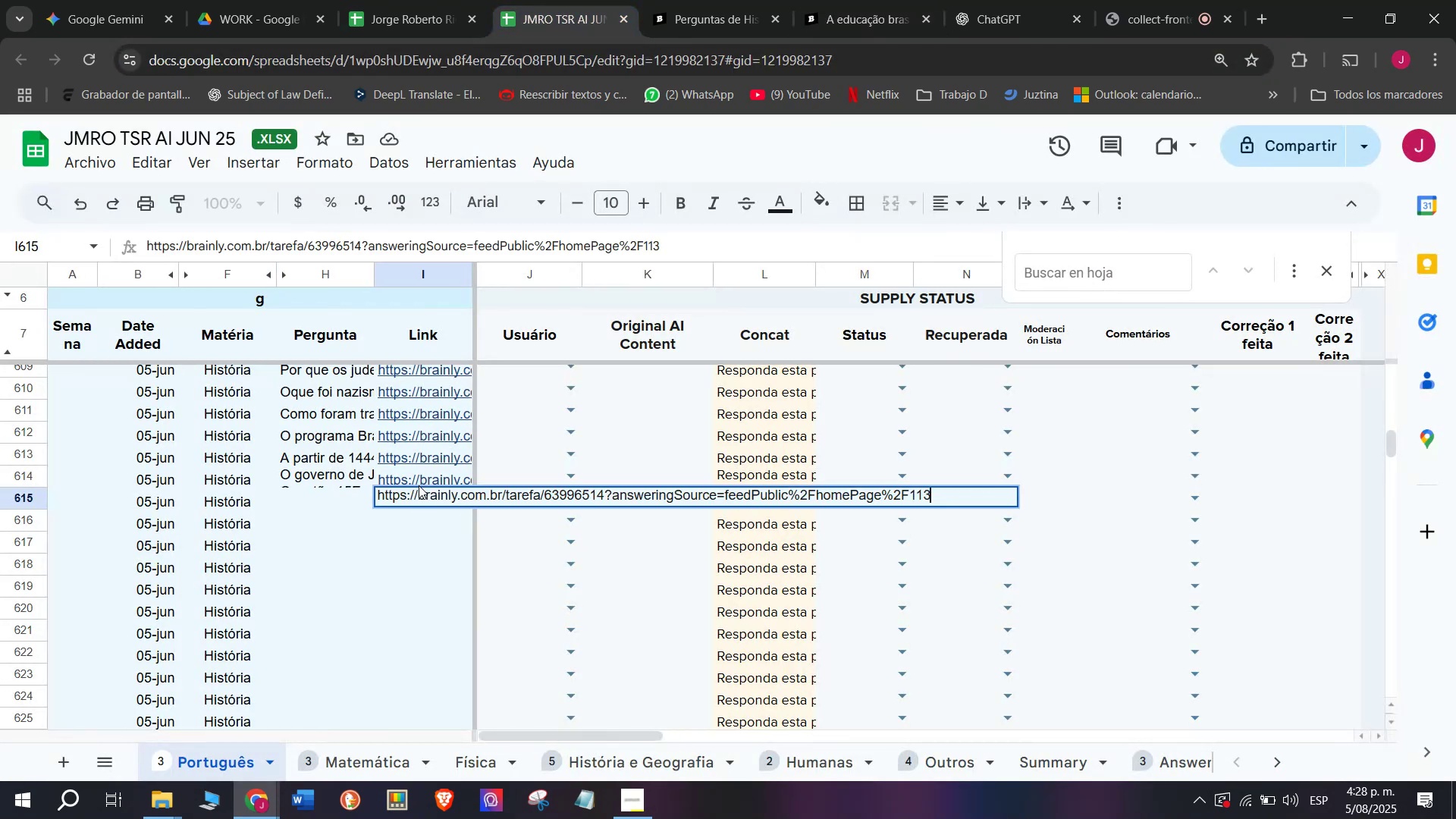 
key(Enter)
 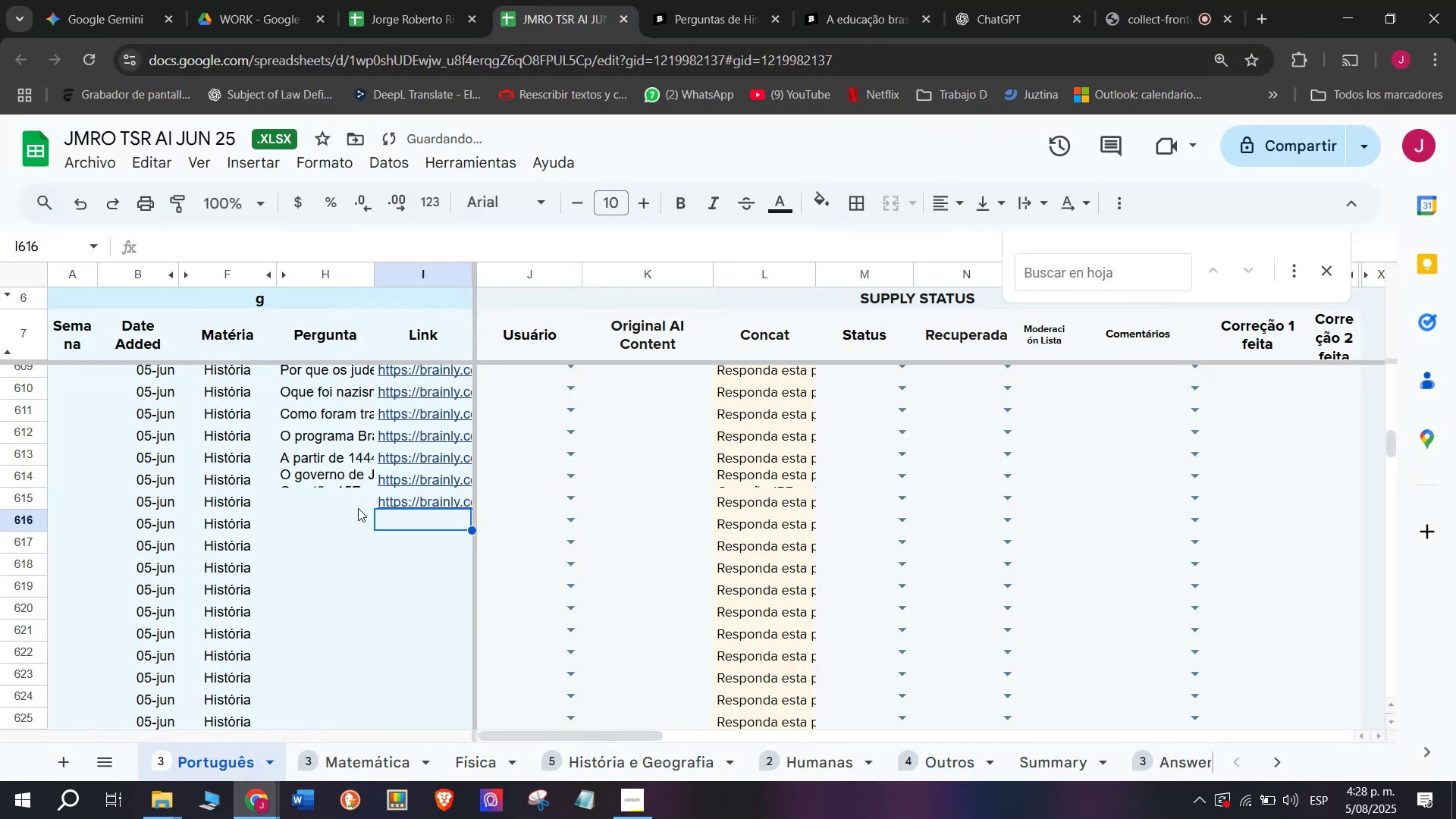 
double_click([354, 507])
 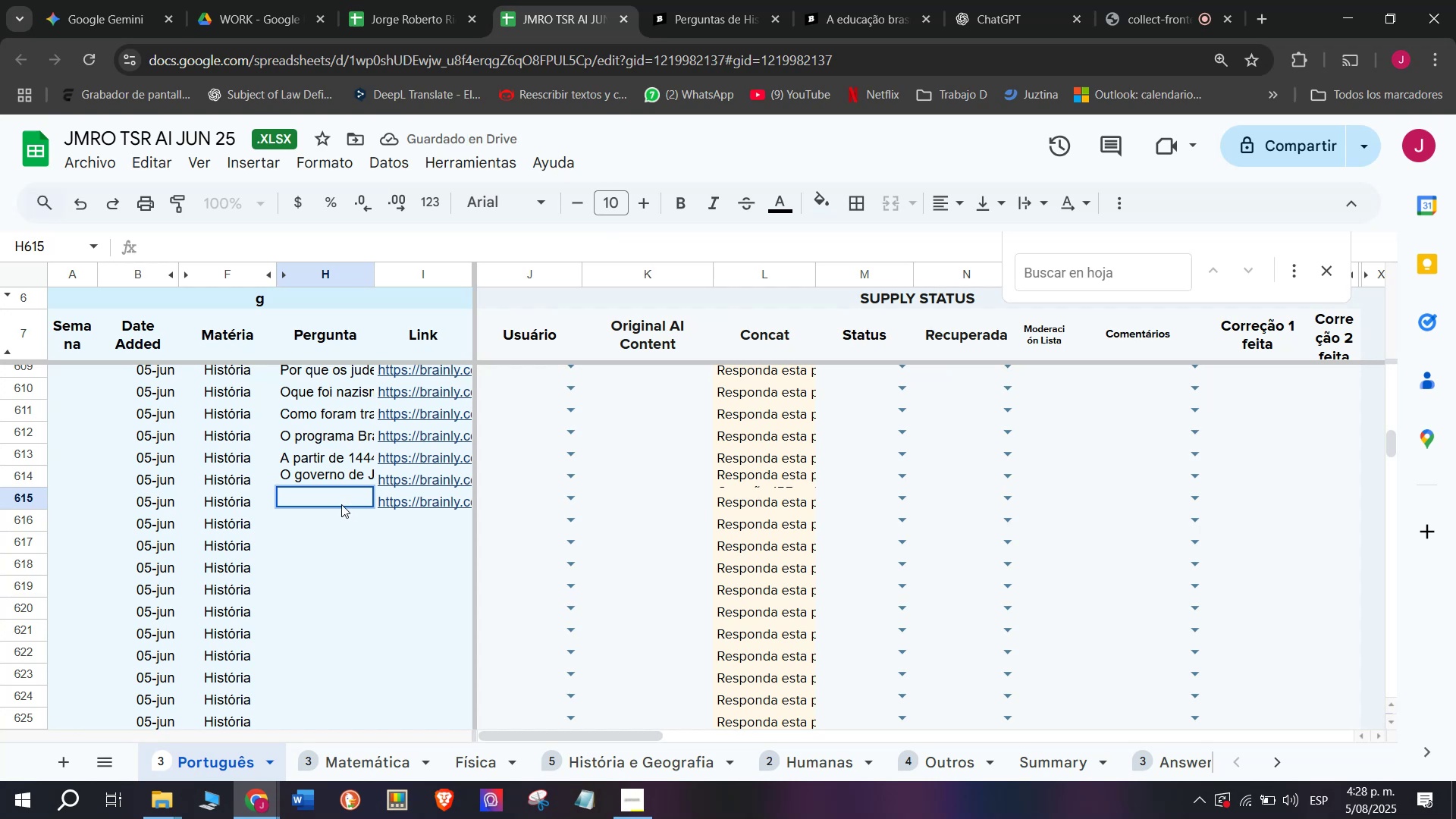 
key(Meta+V)
 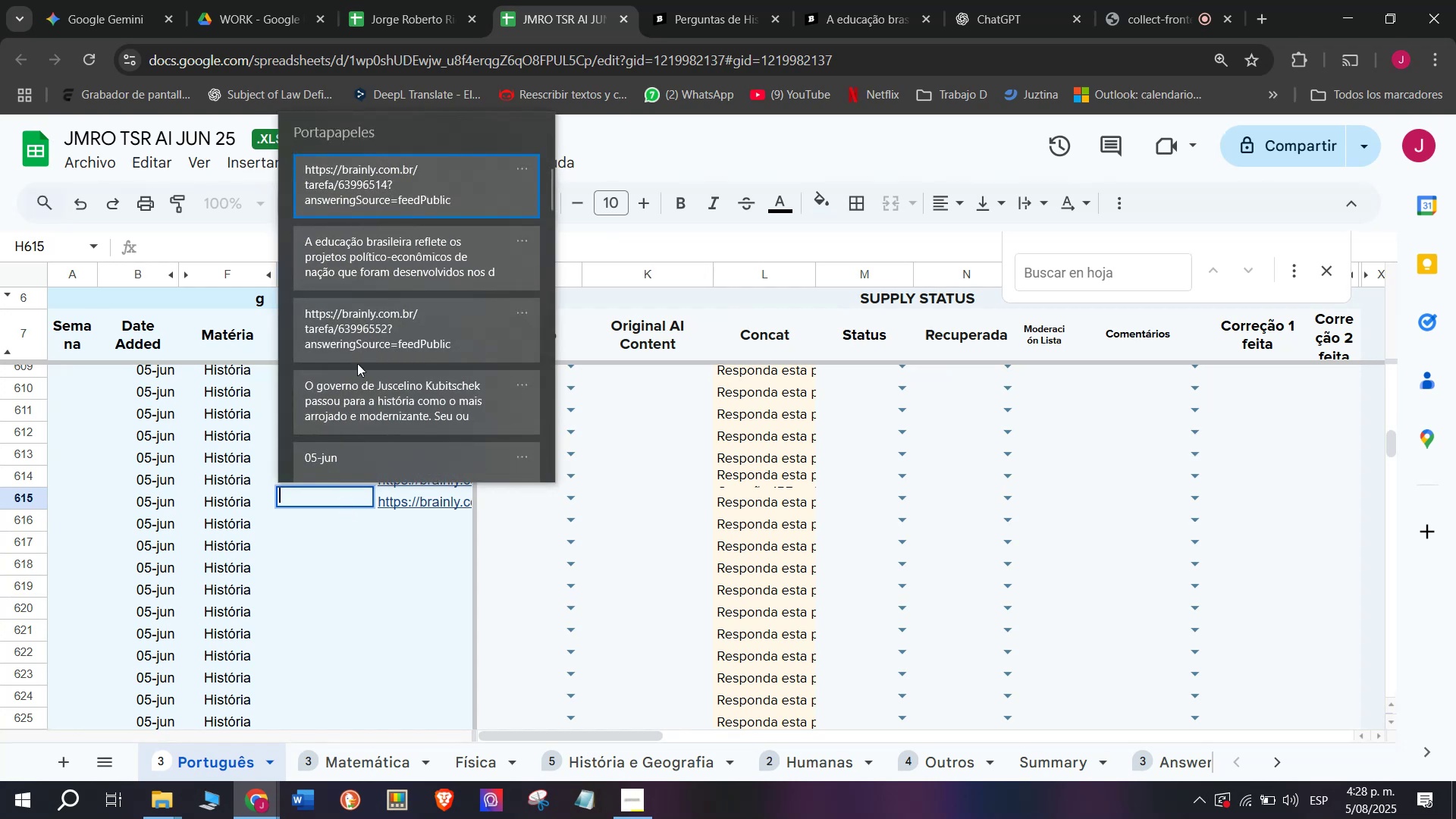 
key(Control+ControlLeft)
 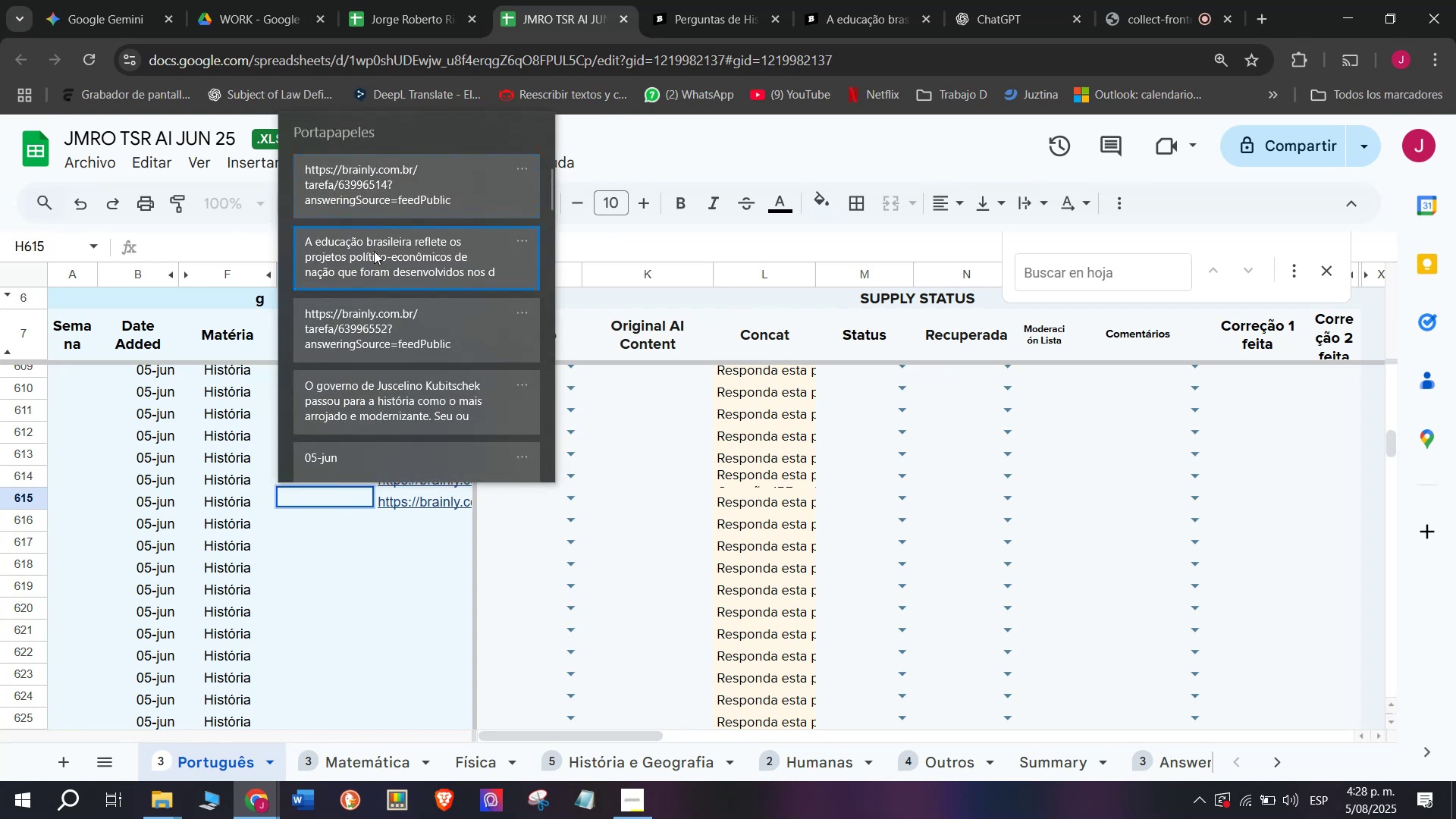 
key(Control+V)
 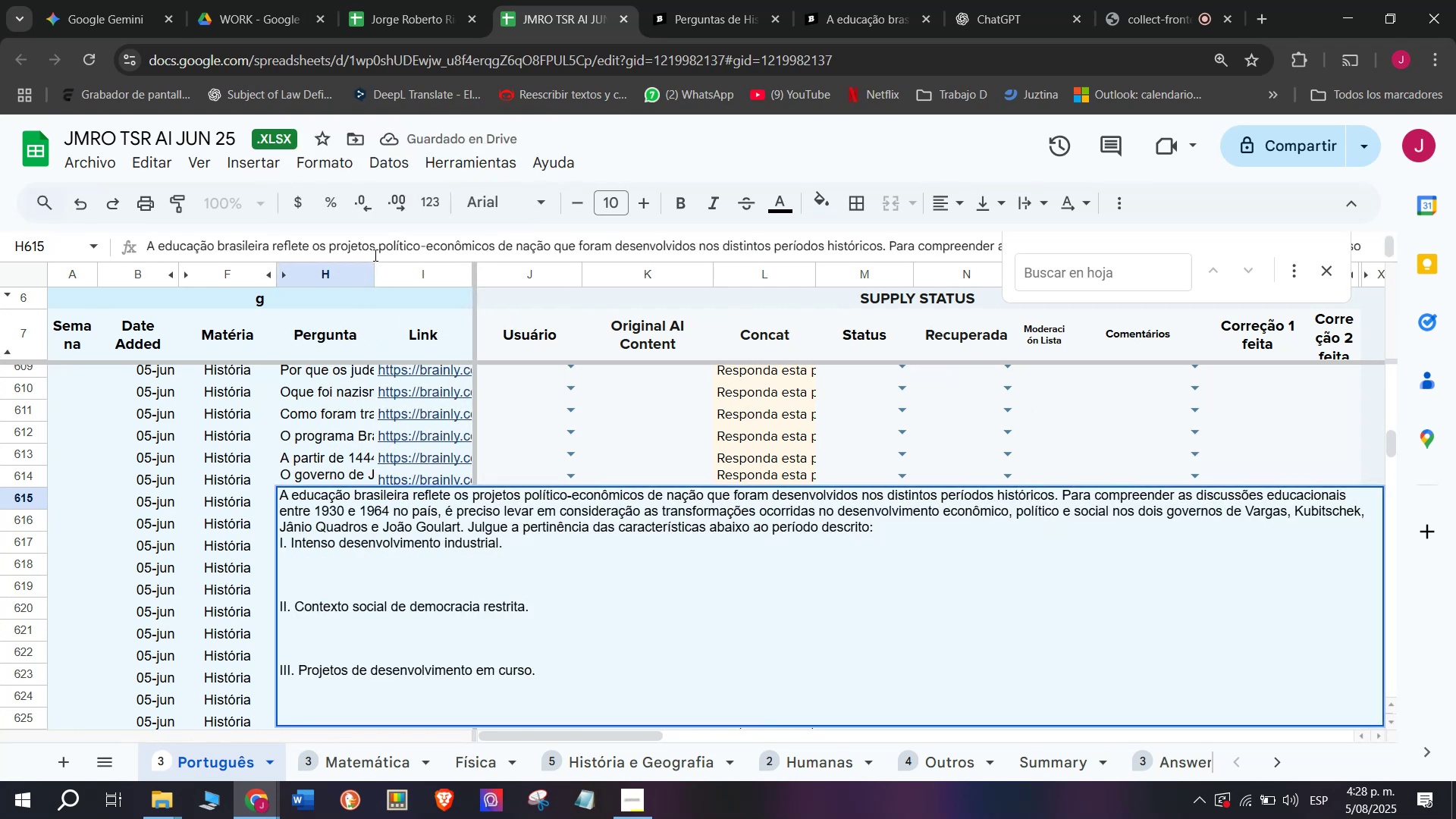 
key(Enter)
 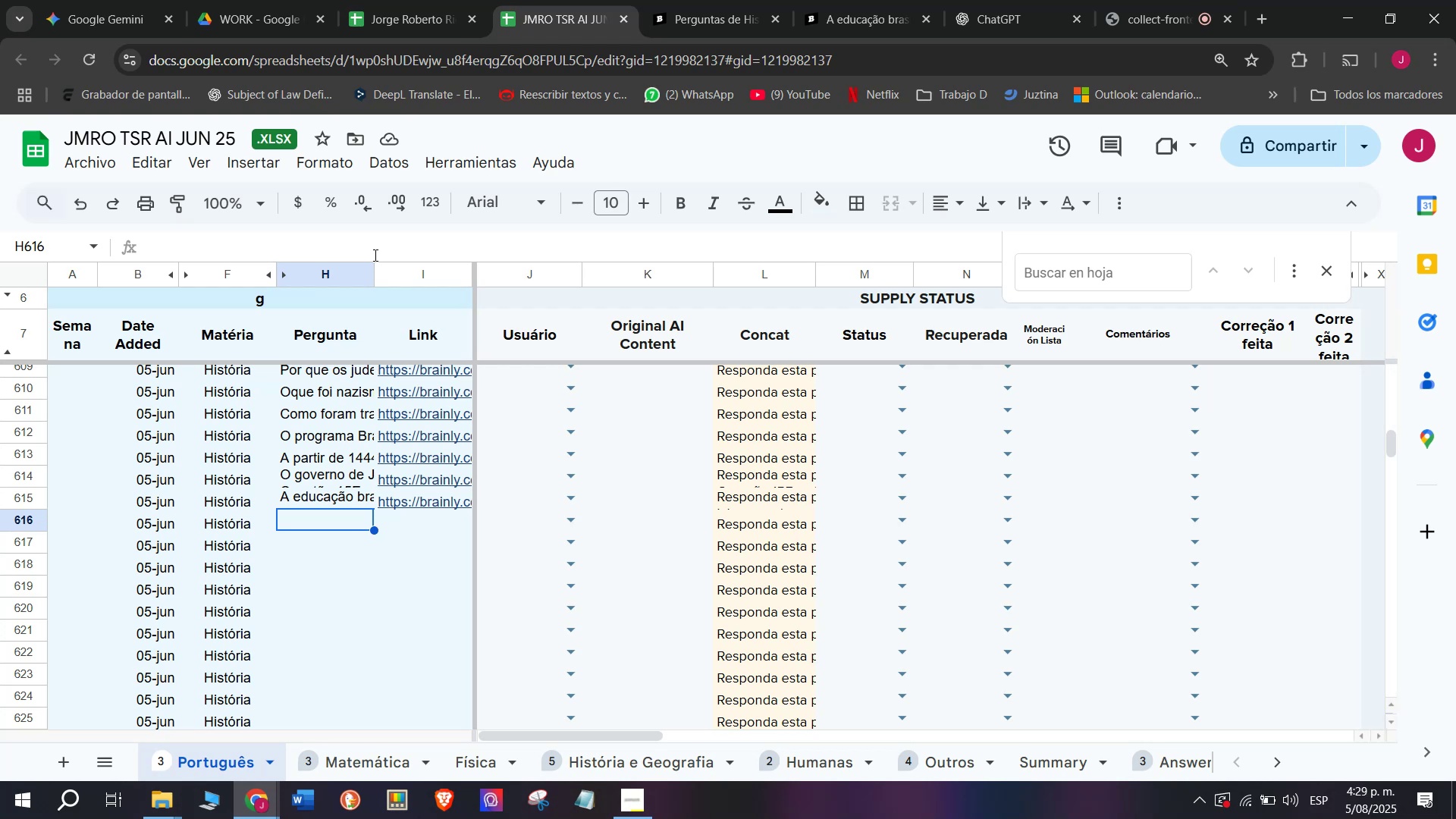 
wait(39.6)
 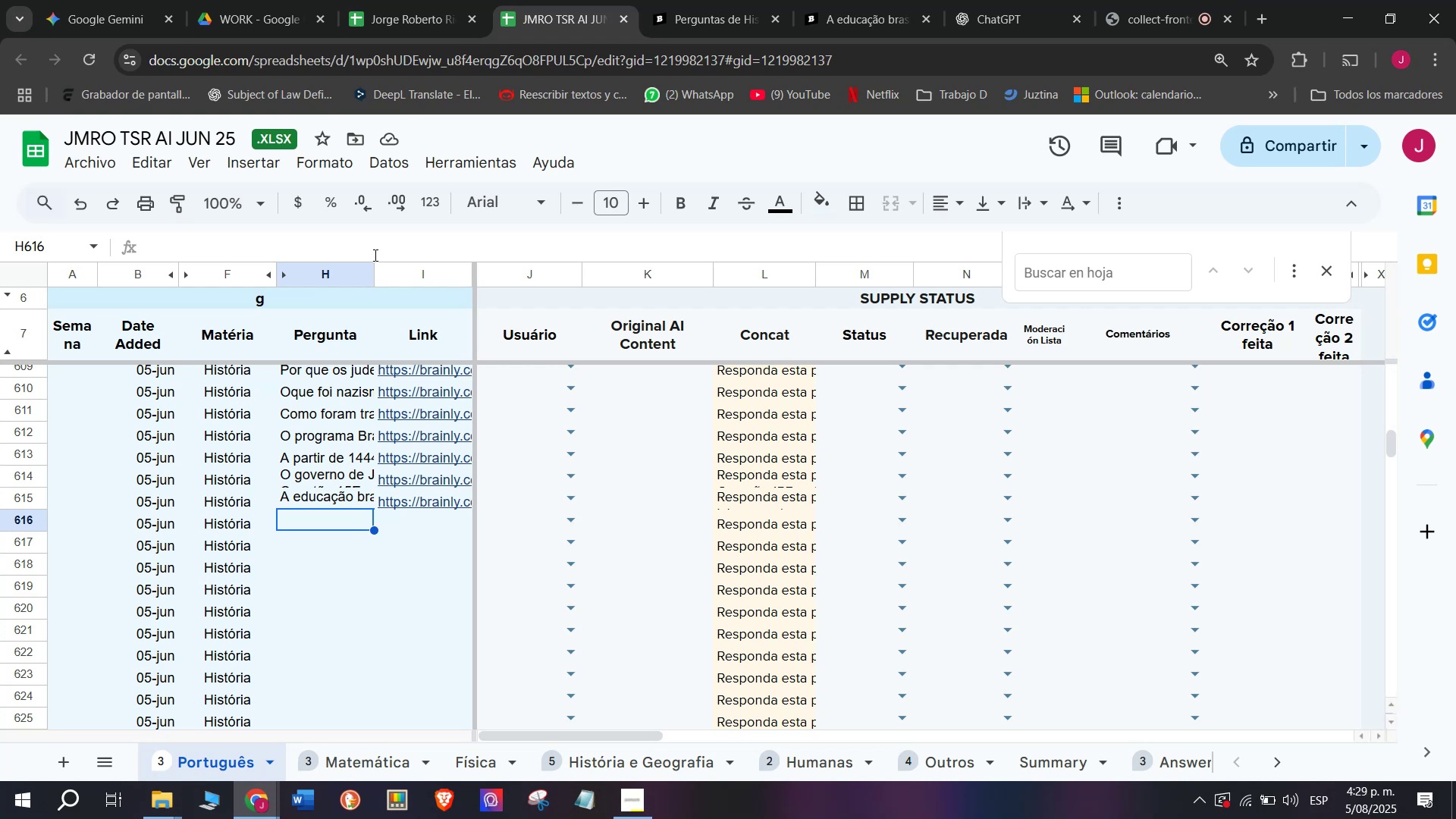 
left_click([705, 0])
 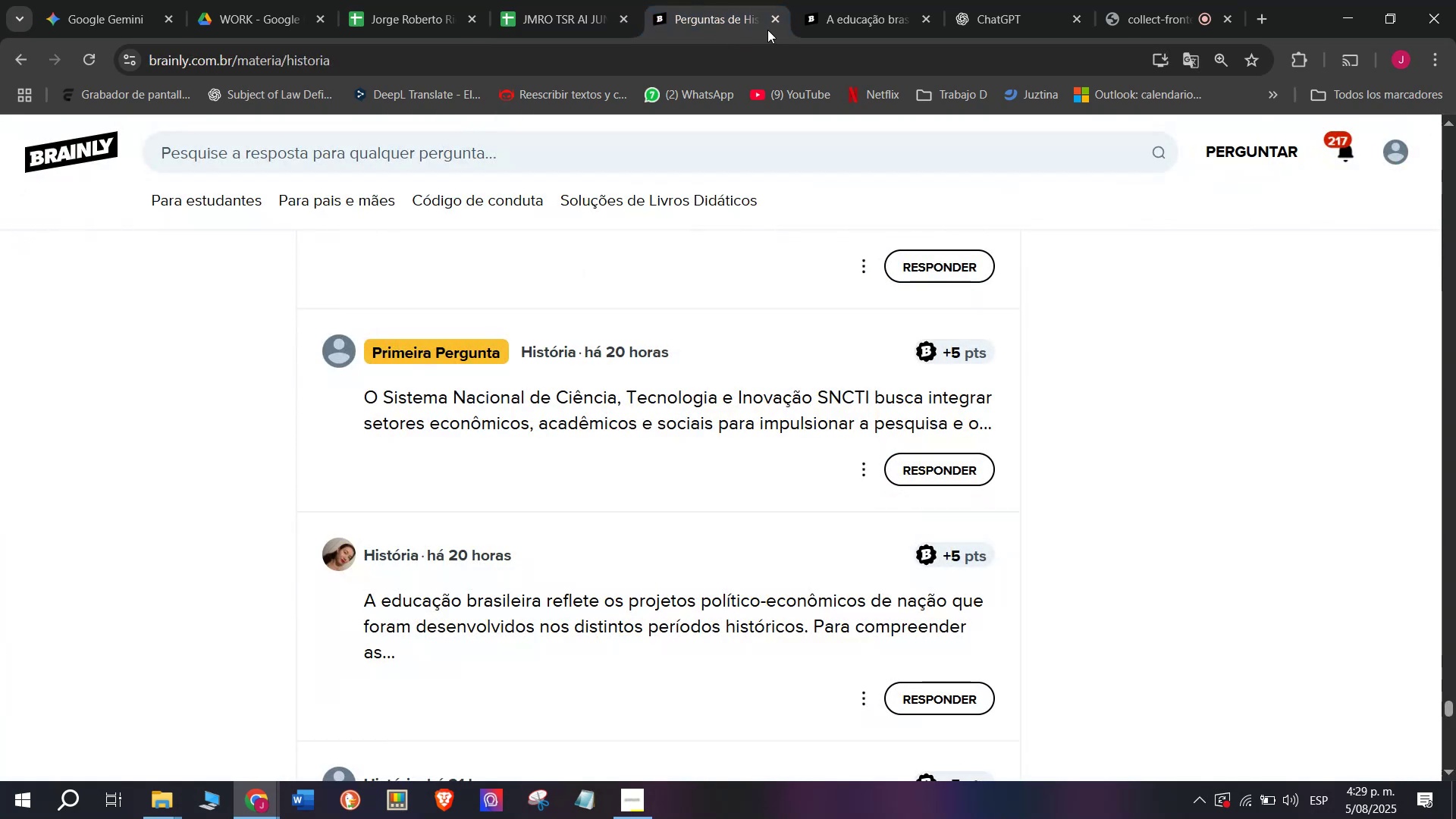 
left_click([869, 0])
 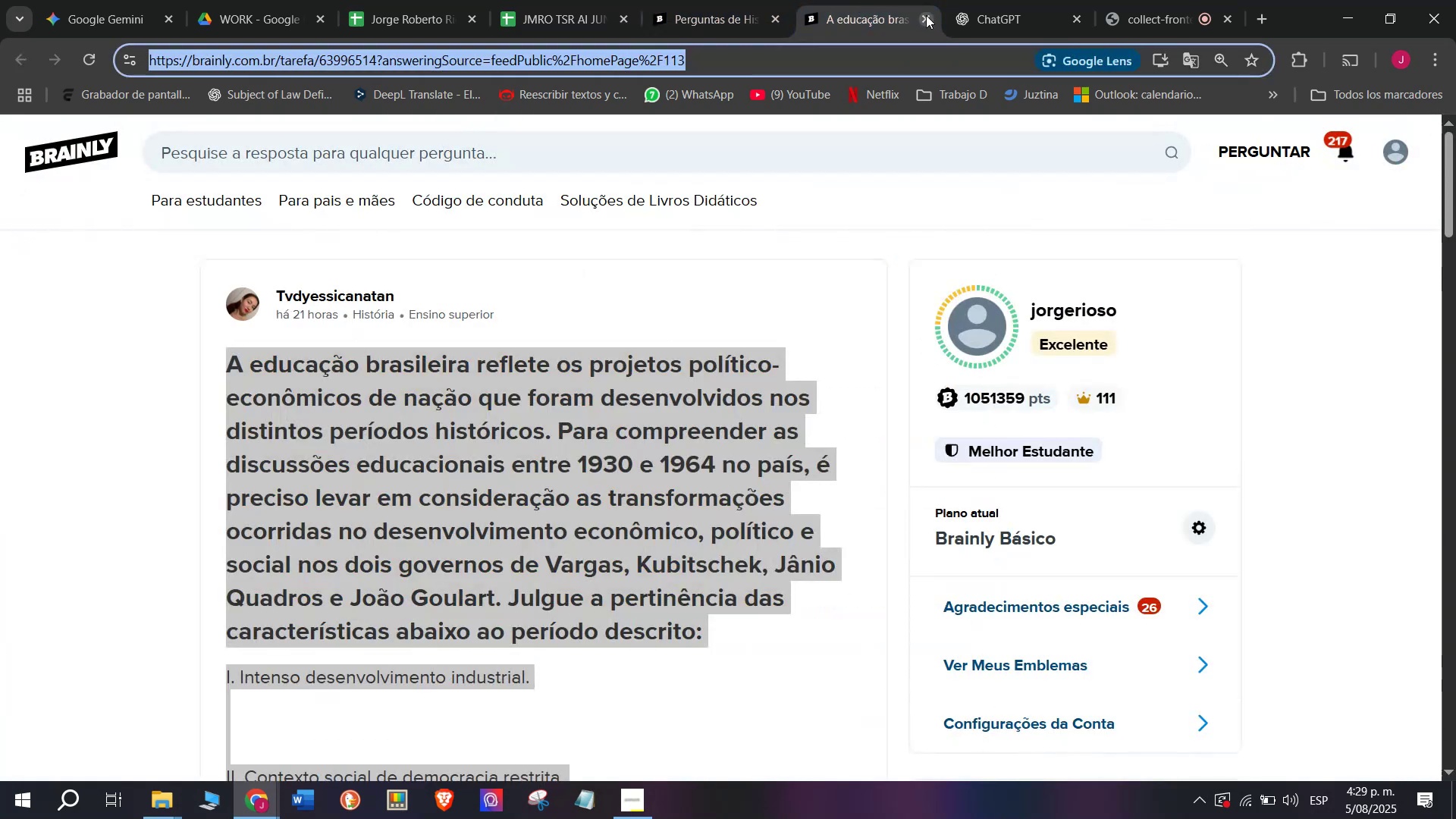 
left_click_drag(start_coordinate=[926, 12], to_coordinate=[926, 8])
 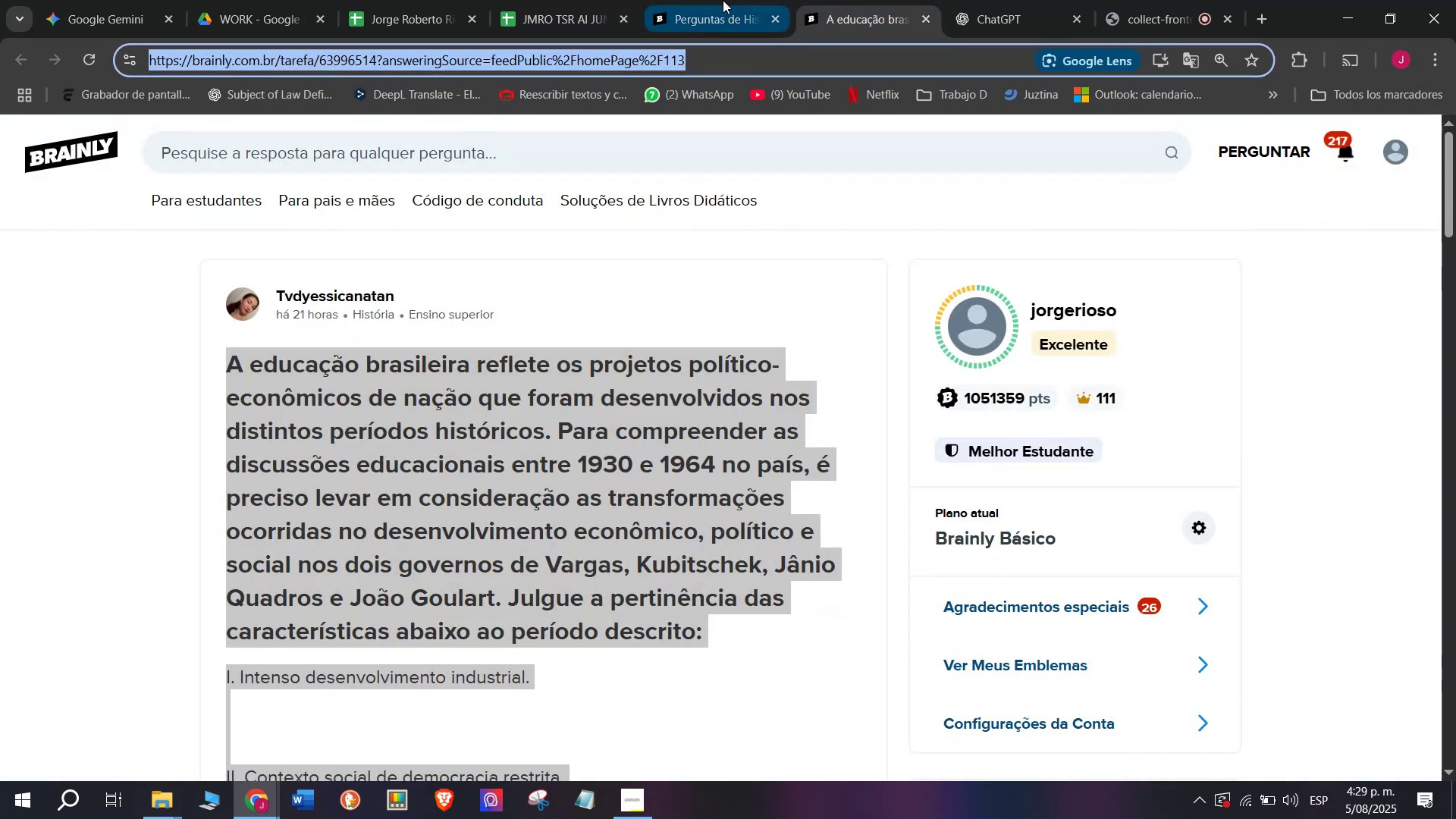 
double_click([723, 0])
 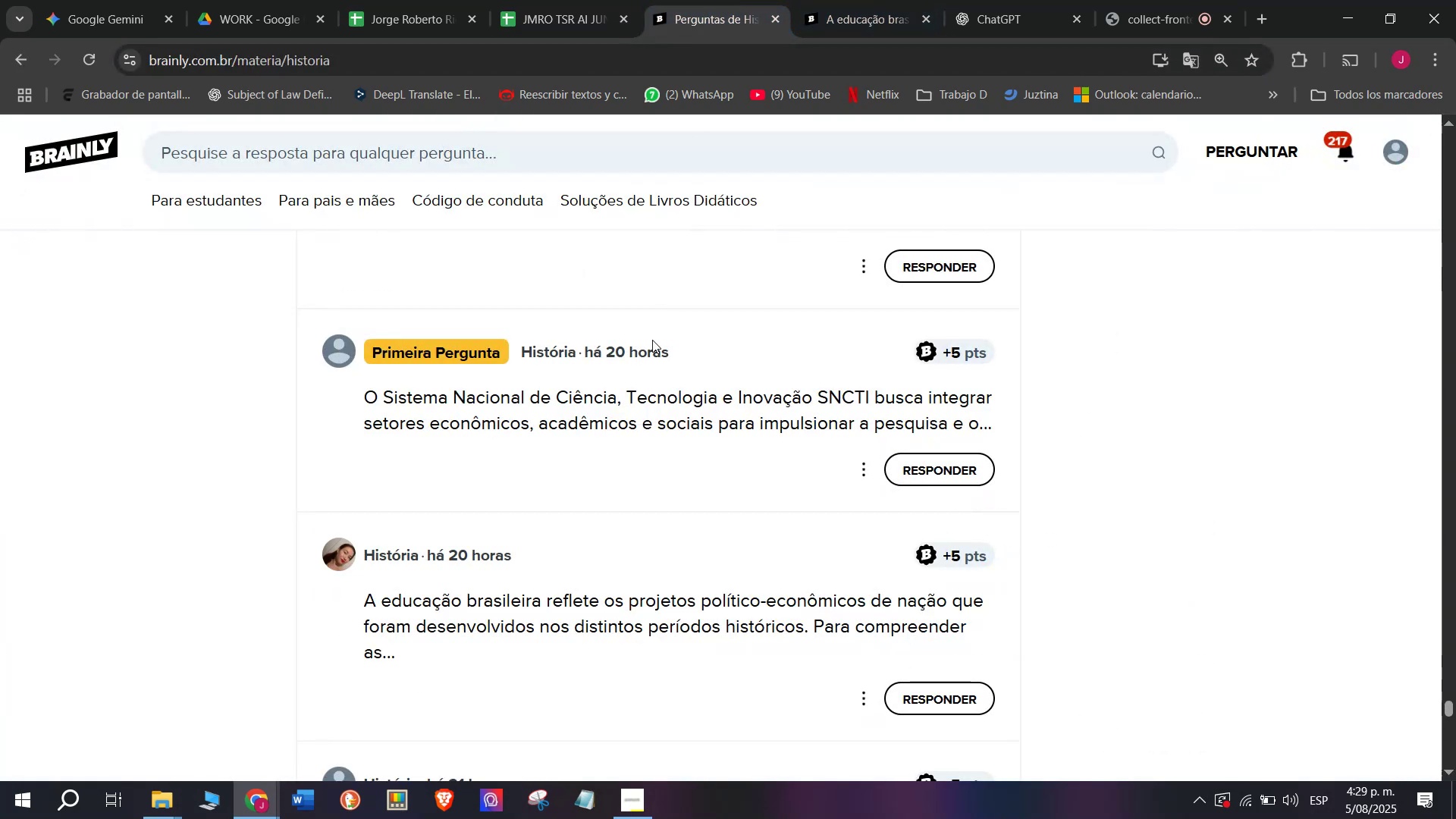 
scroll: coordinate [602, 396], scroll_direction: down, amount: 2.0
 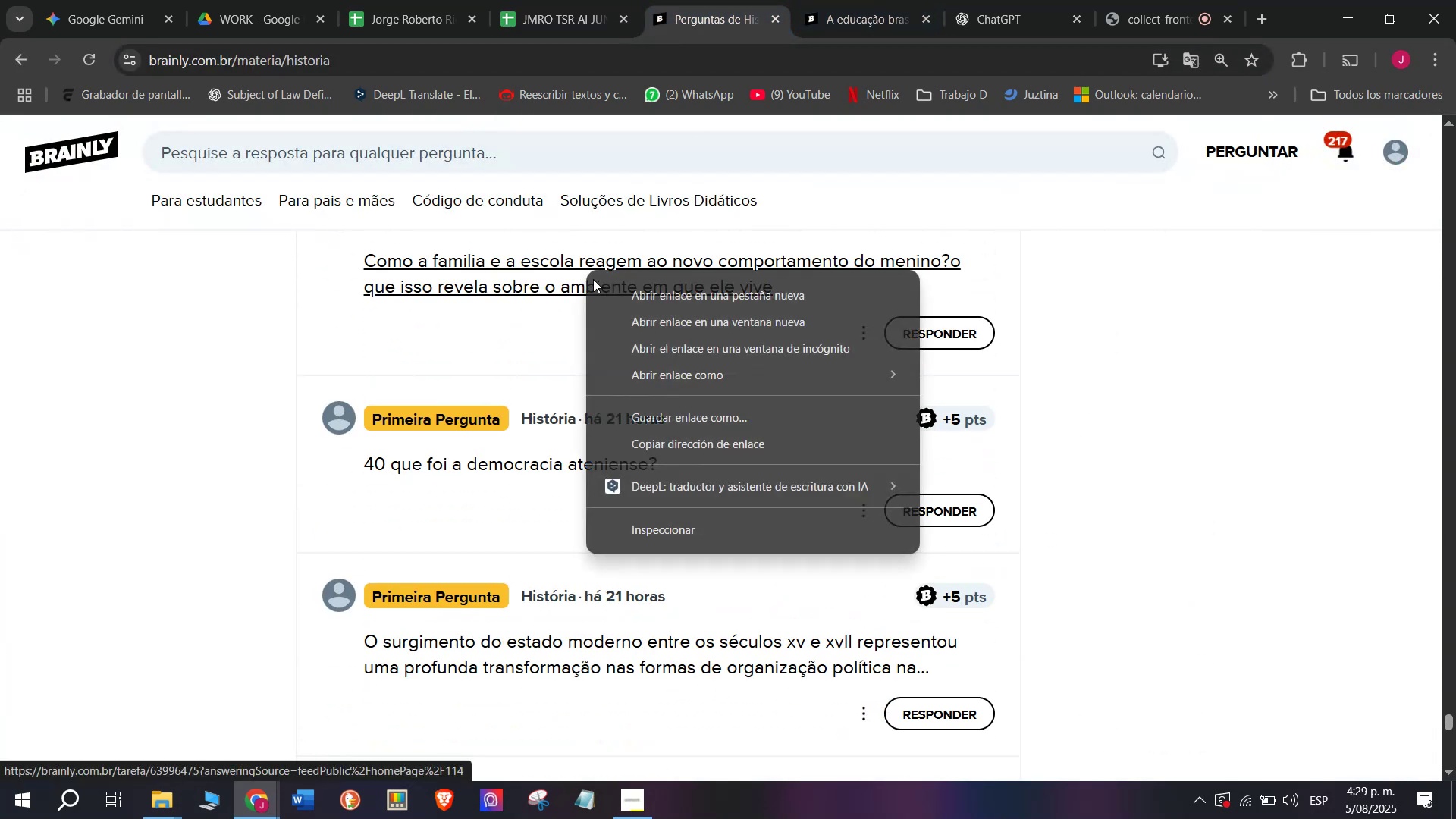 
left_click([626, 292])
 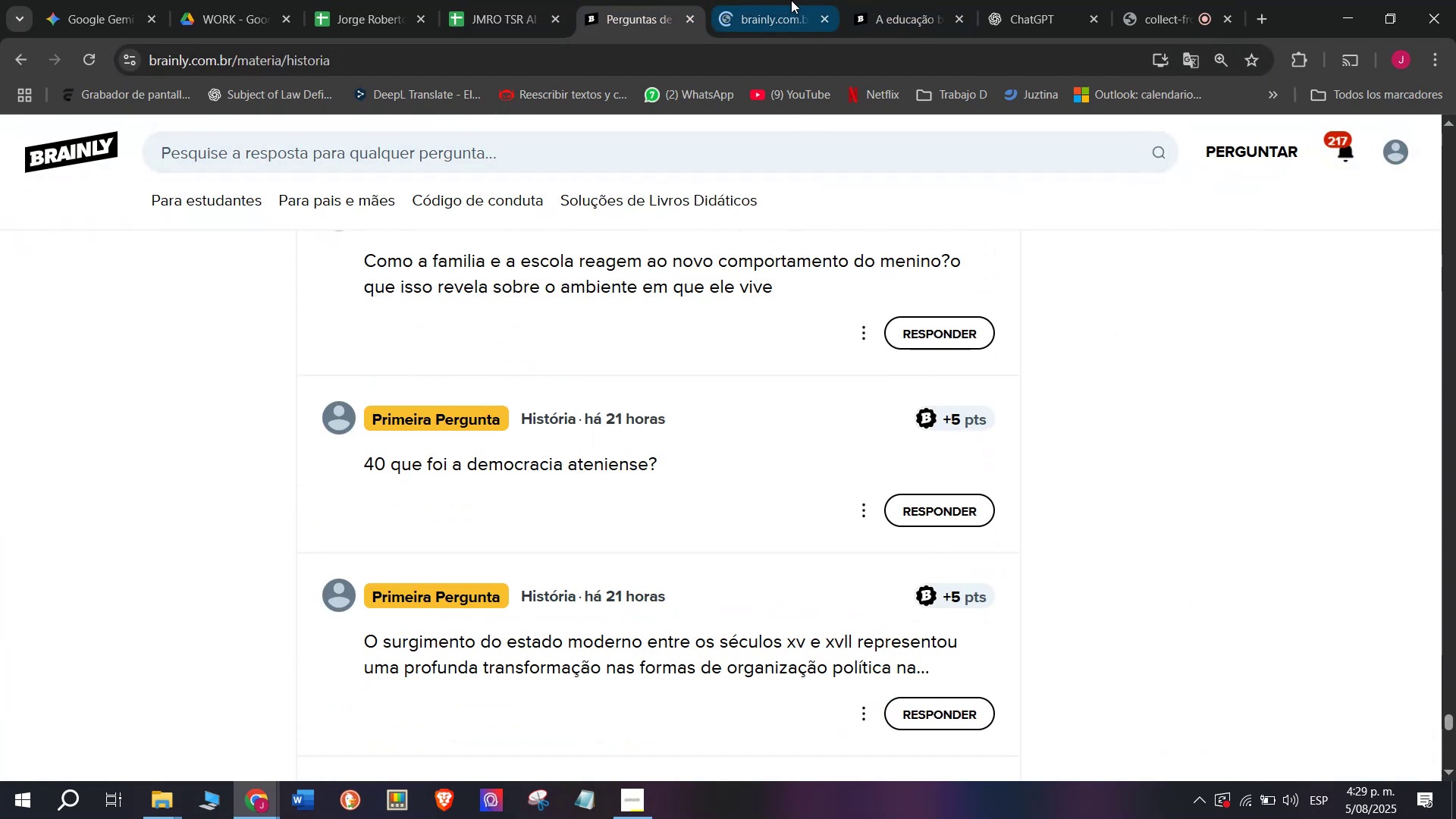 
left_click([790, 0])
 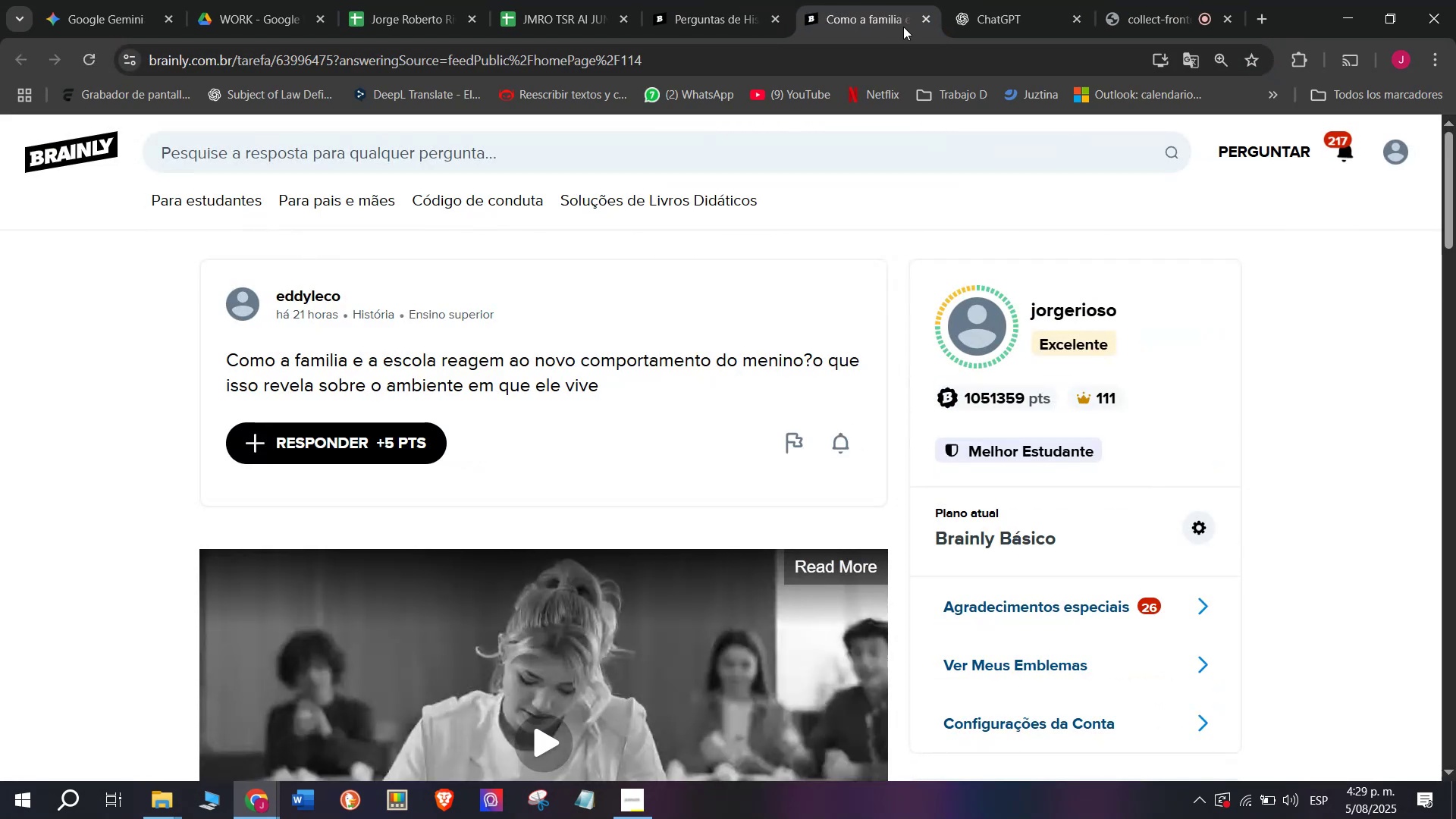 
wait(5.25)
 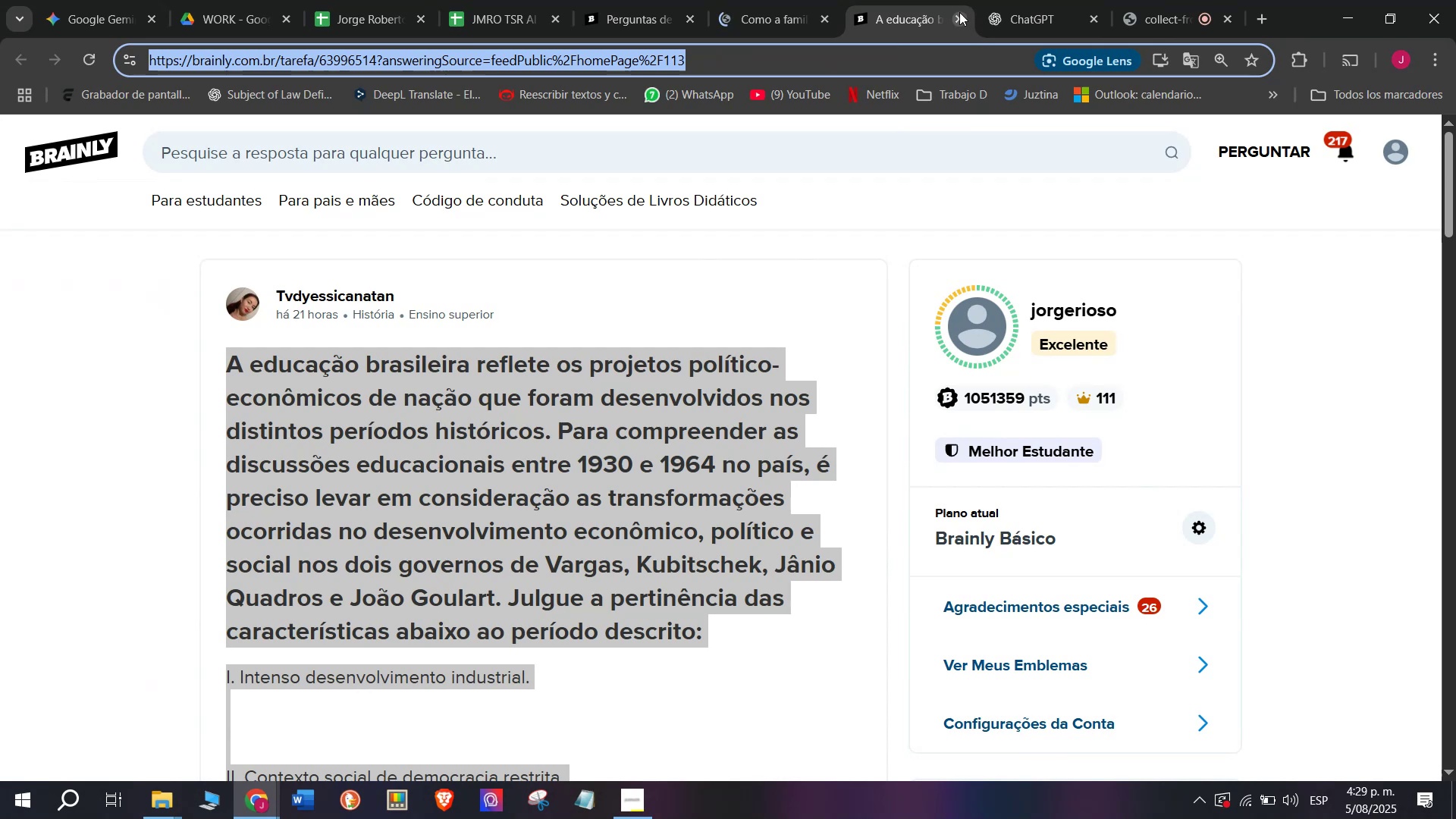 
scroll: coordinate [638, 460], scroll_direction: down, amount: 1.0
 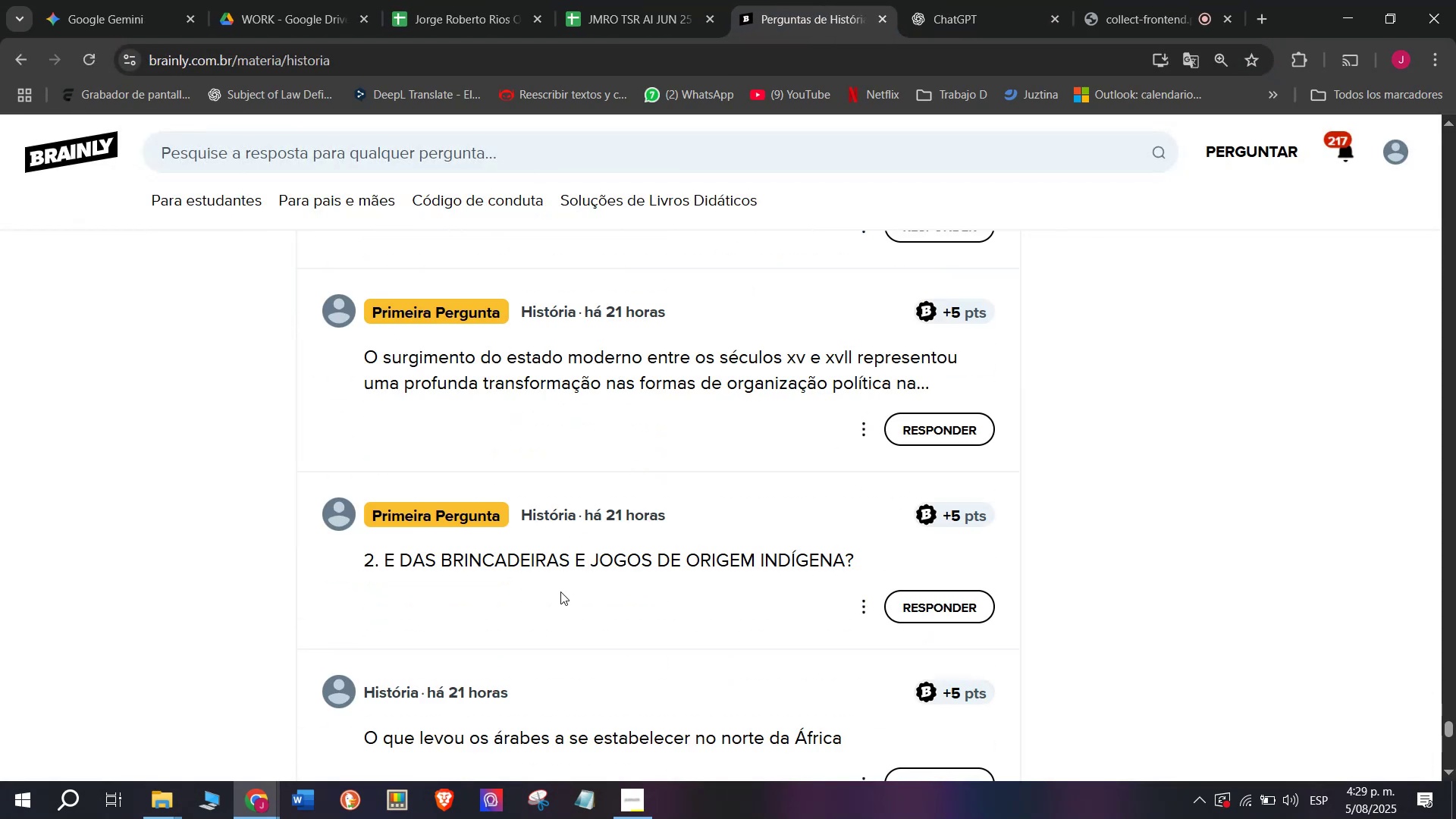 
wait(5.78)
 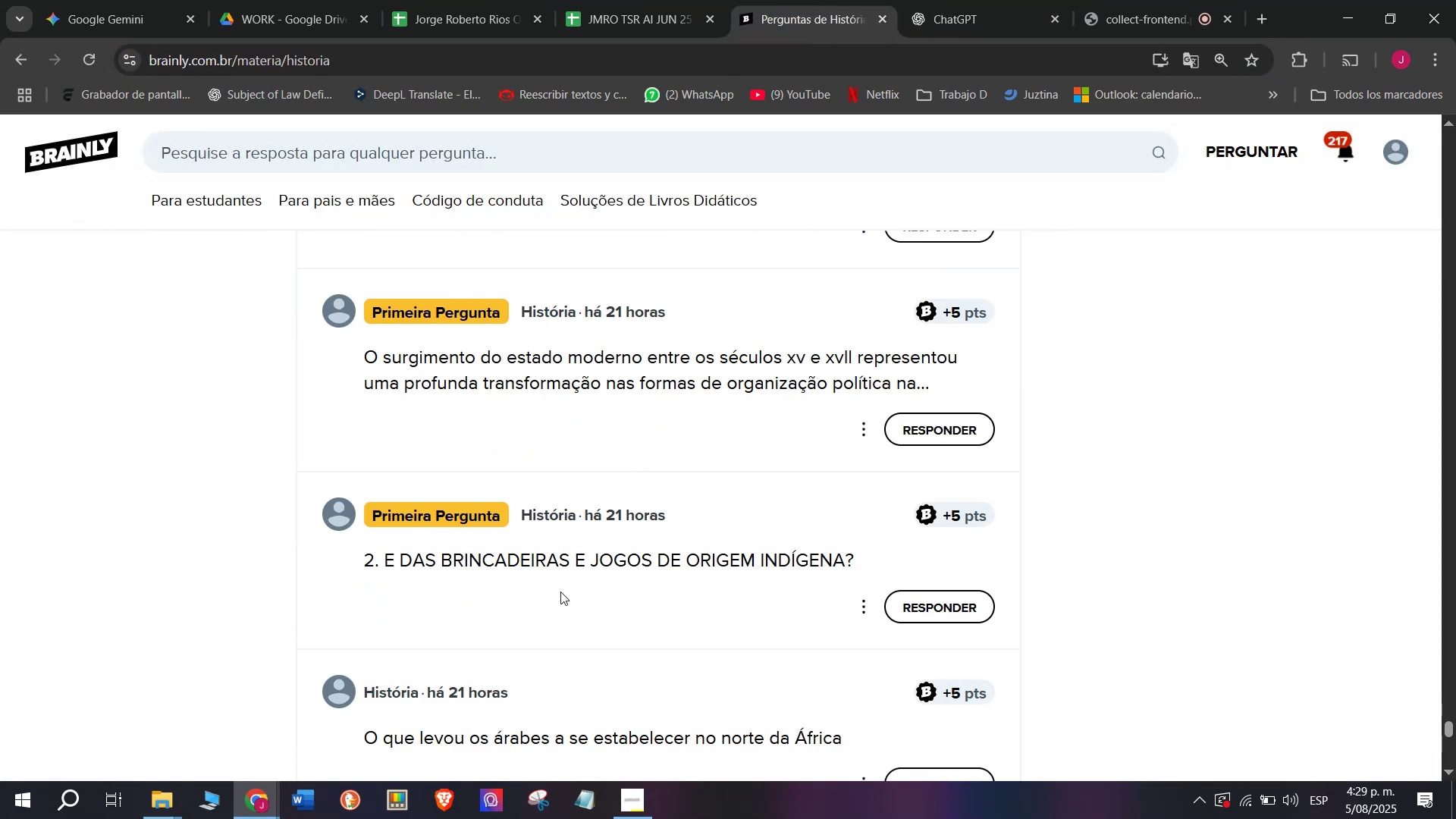 
scroll: coordinate [587, 550], scroll_direction: down, amount: 1.0
 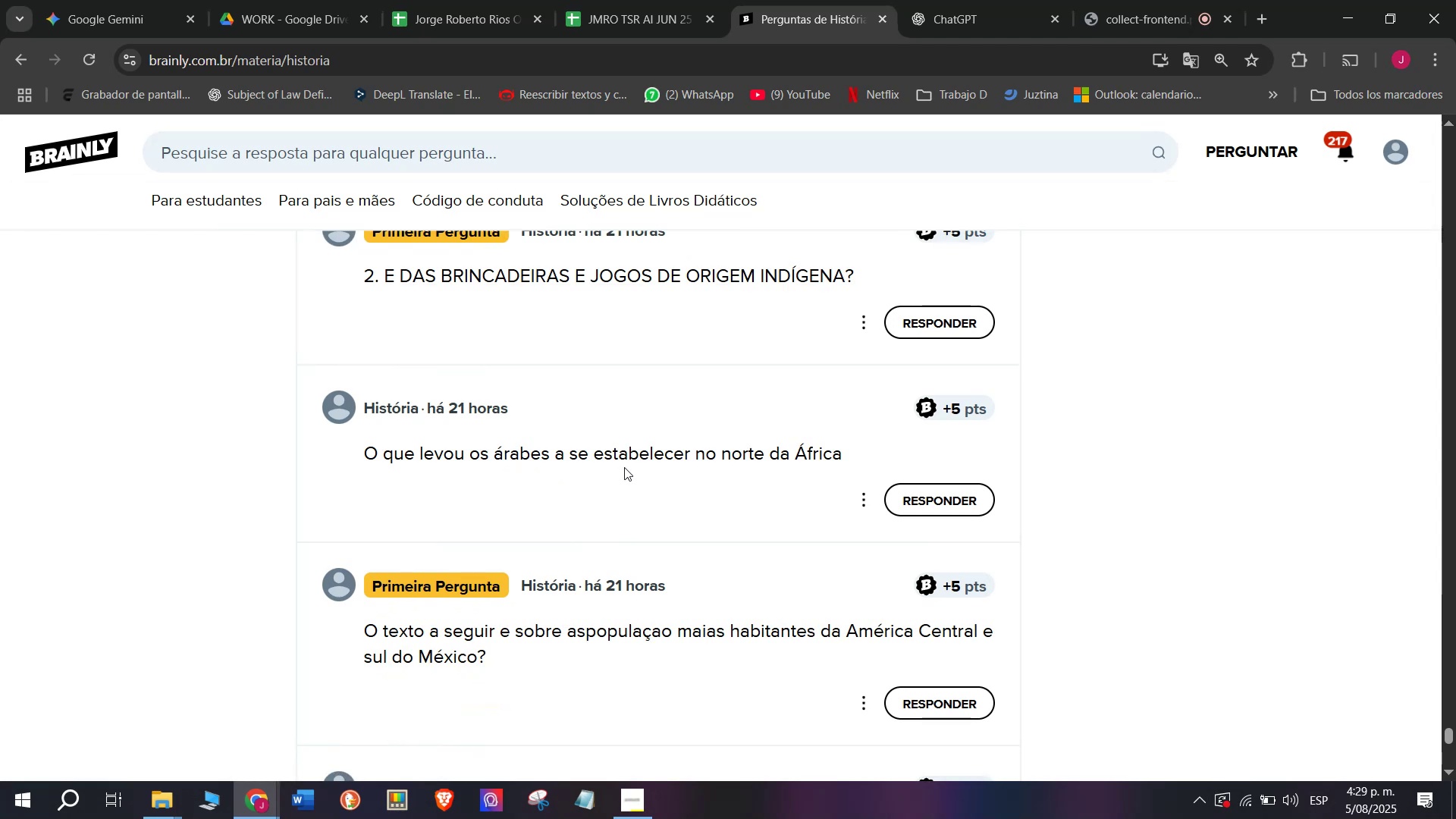 
right_click([626, 460])
 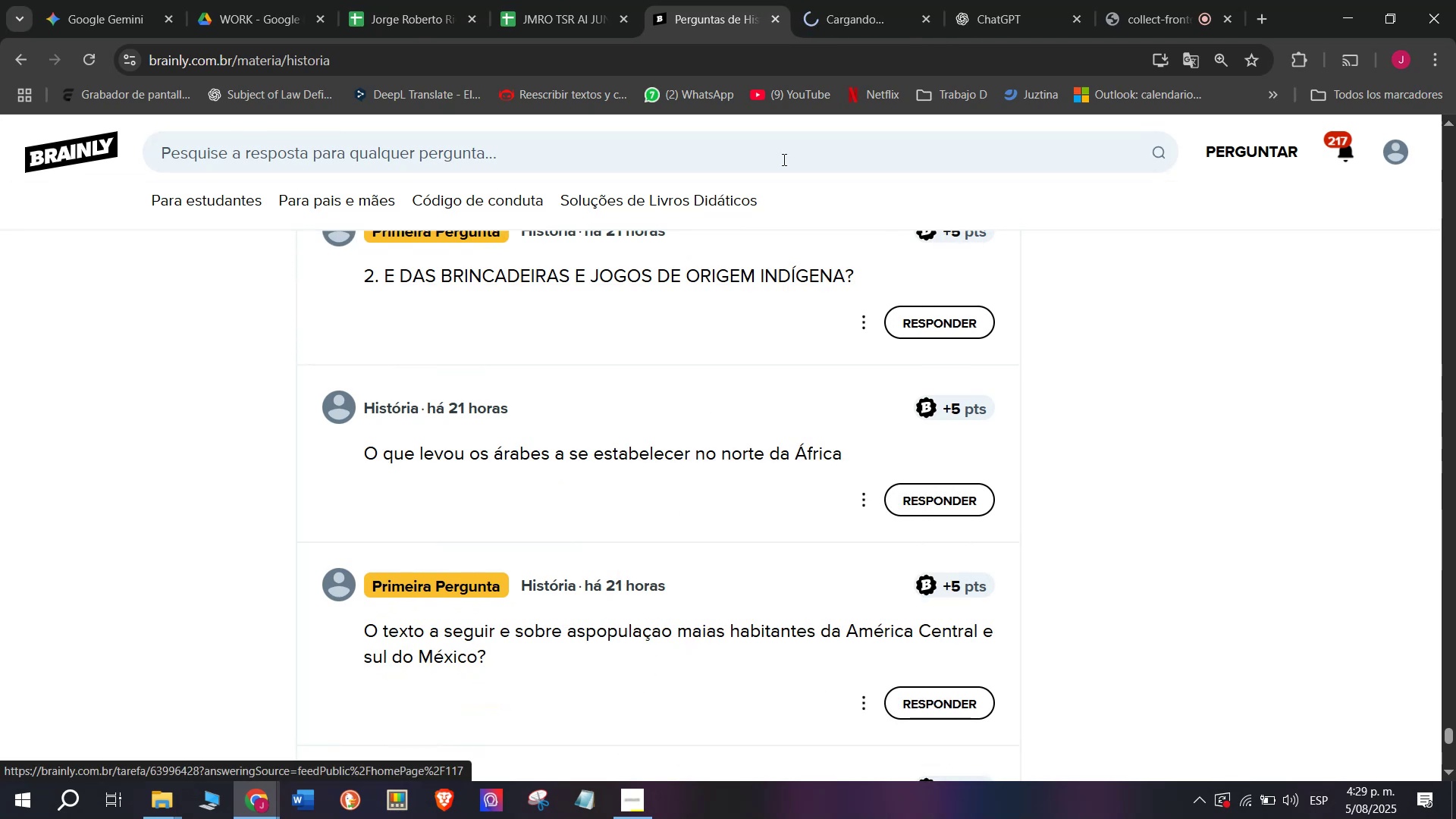 
left_click([861, 0])
 